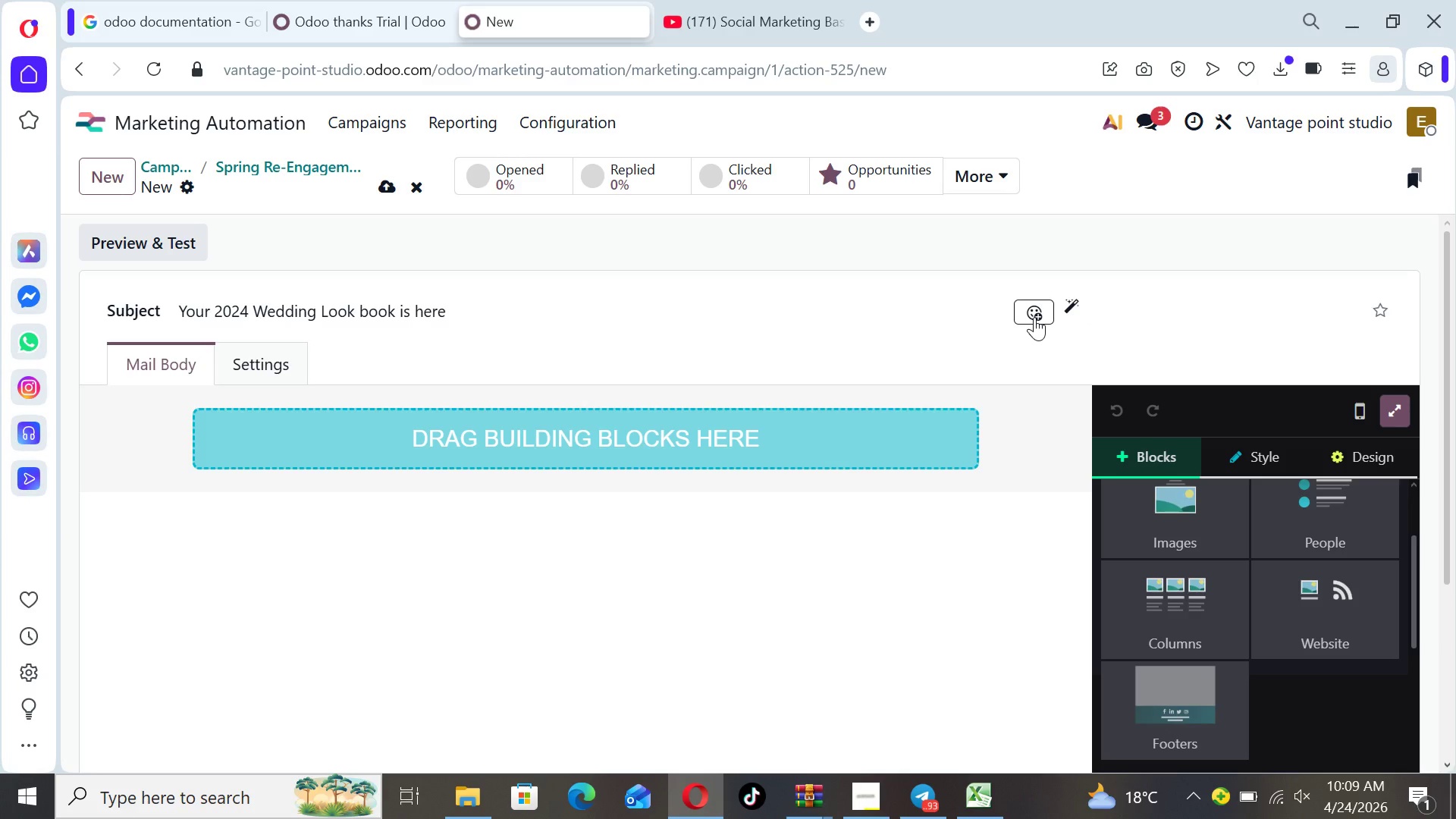 
left_click([1034, 317])
 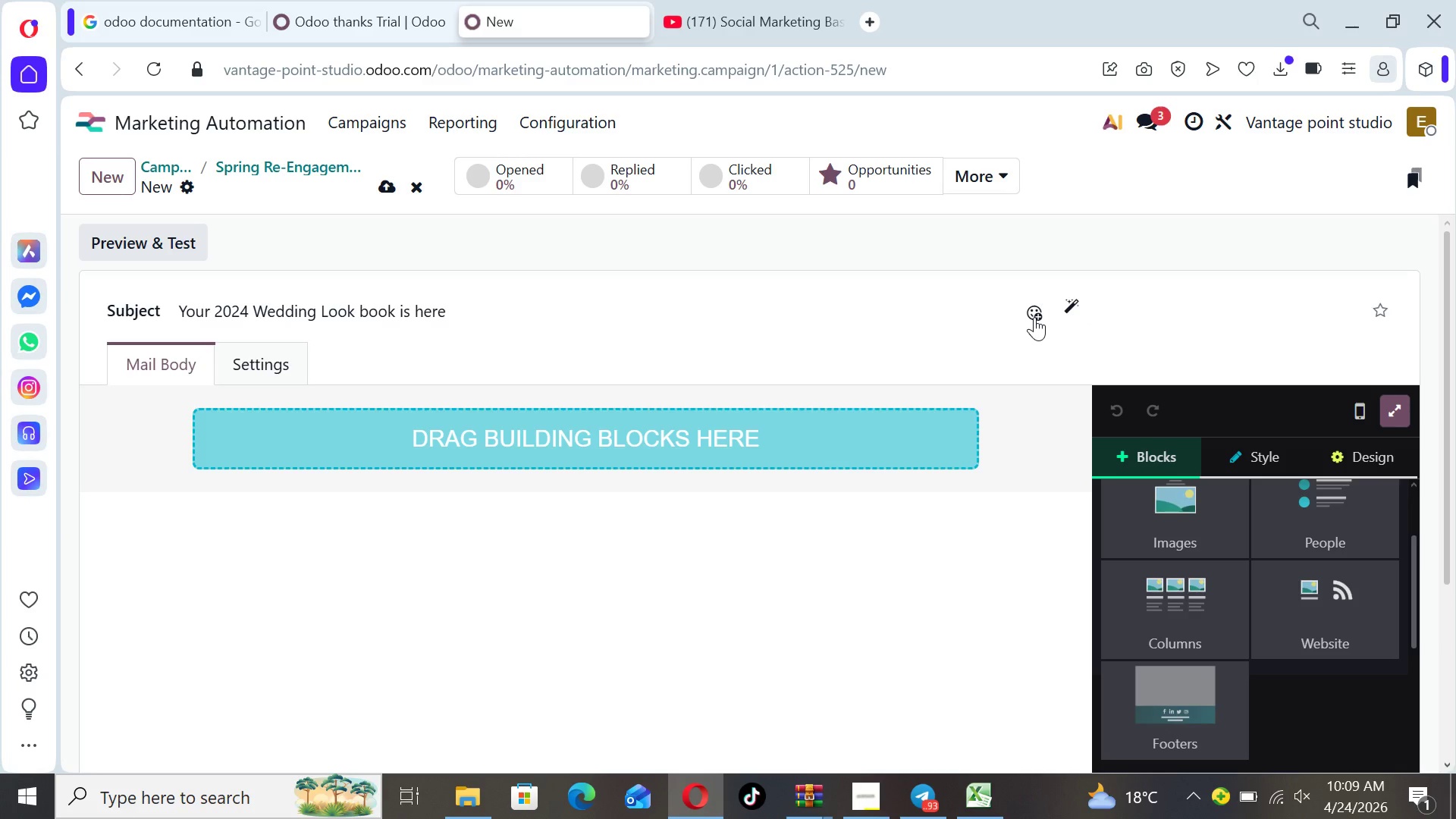 
left_click([1034, 317])
 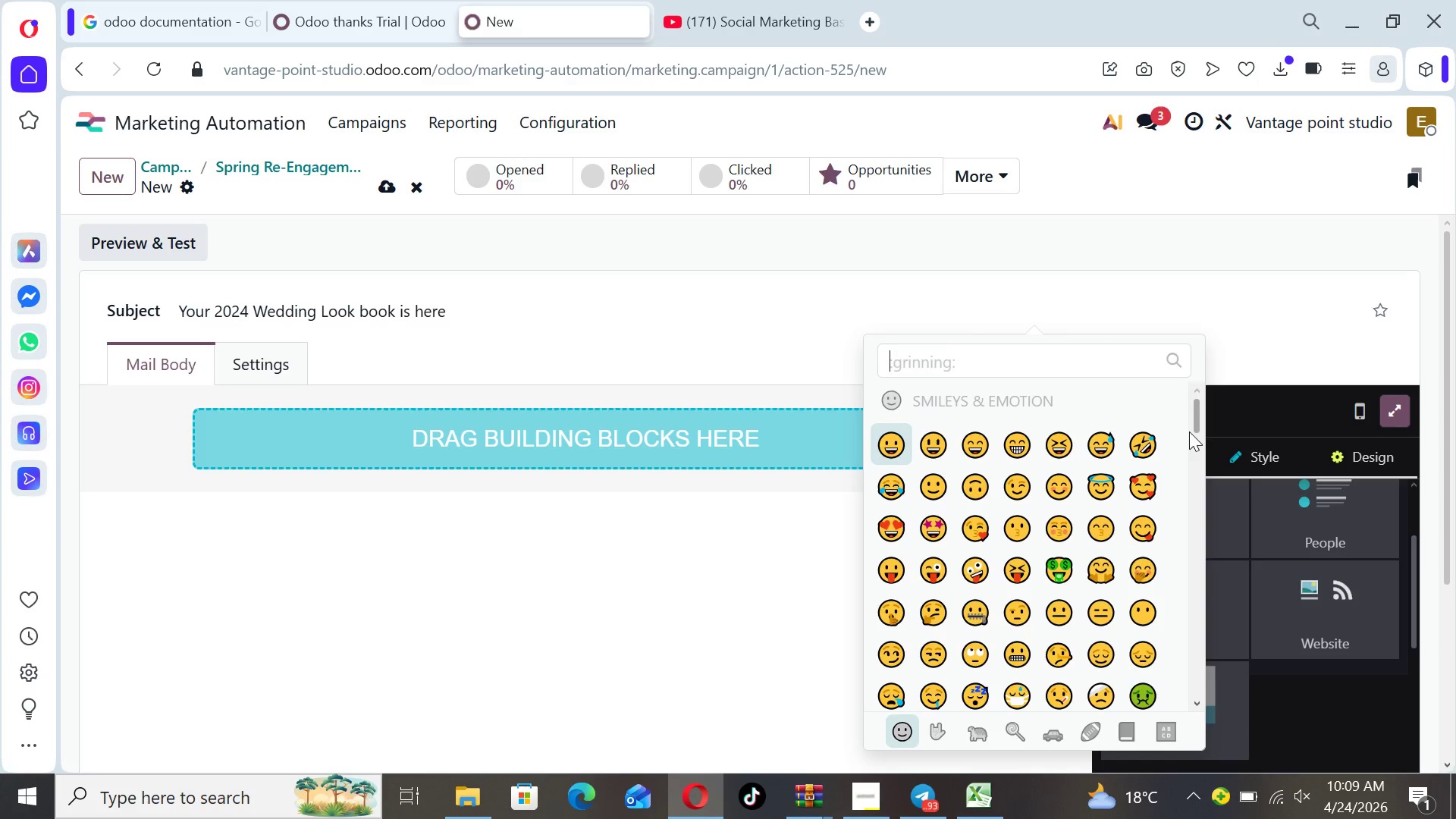 
left_click_drag(start_coordinate=[1197, 421], to_coordinate=[1166, 413])
 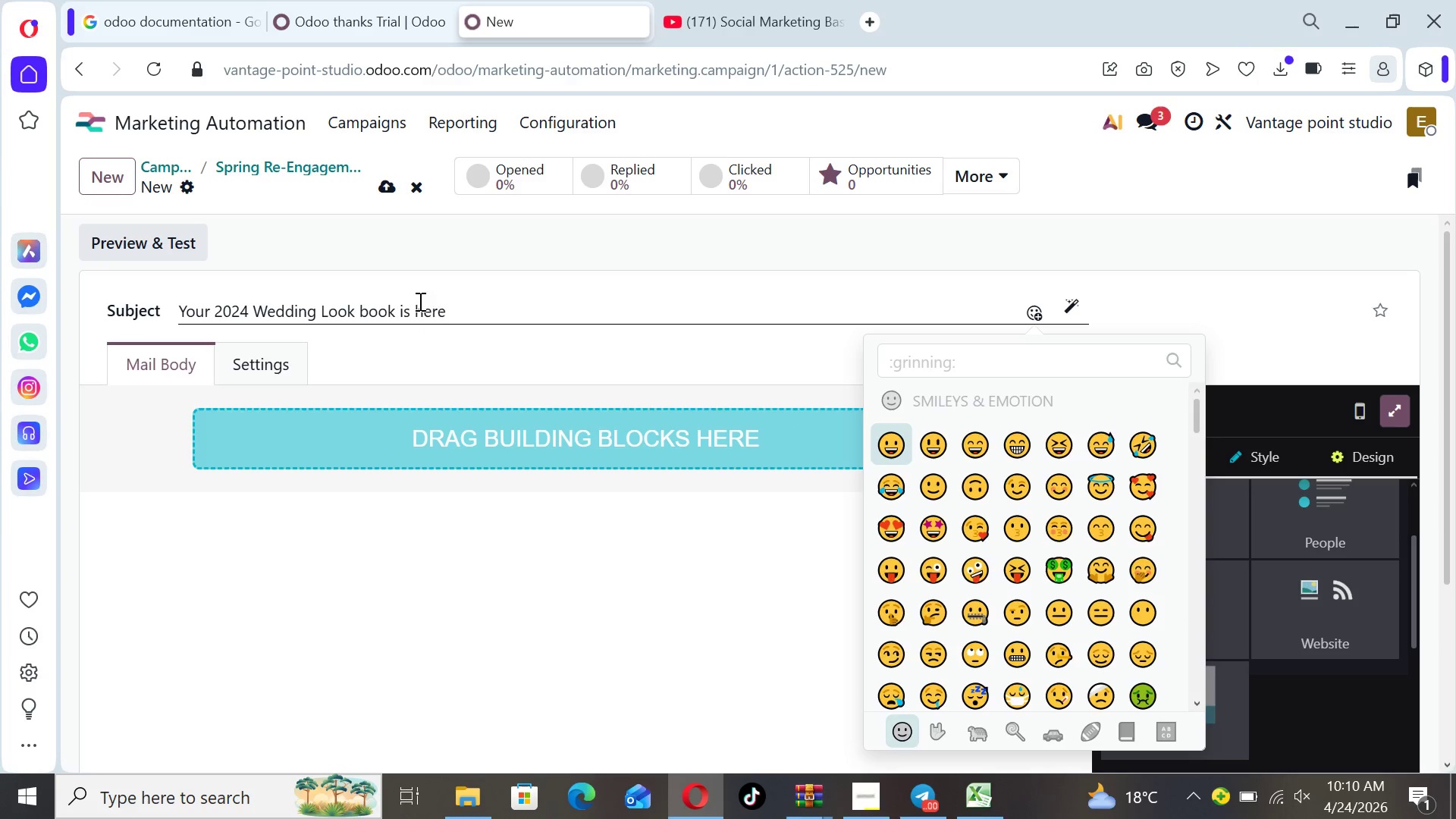 
left_click([445, 312])
 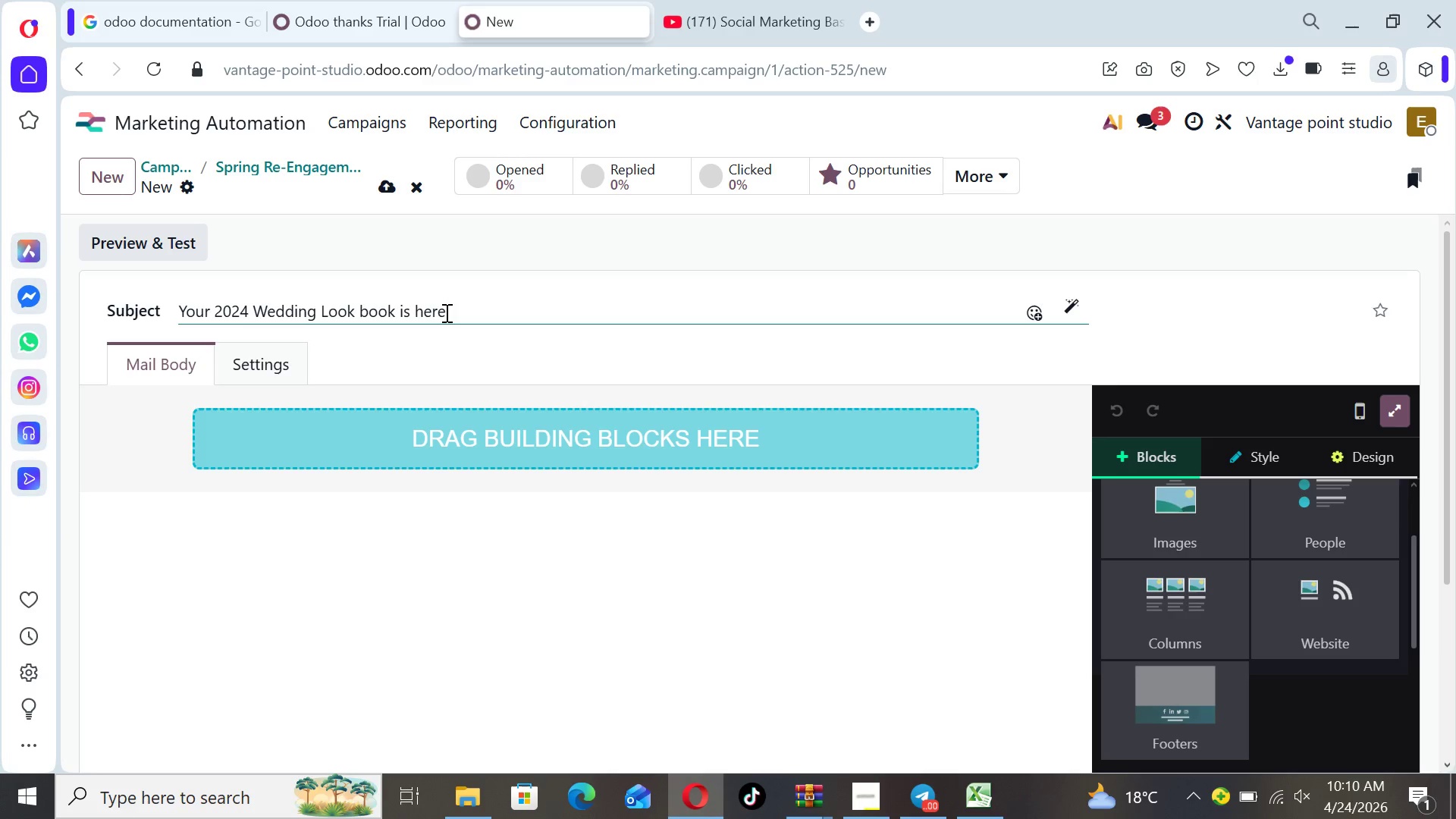 
wait(7.73)
 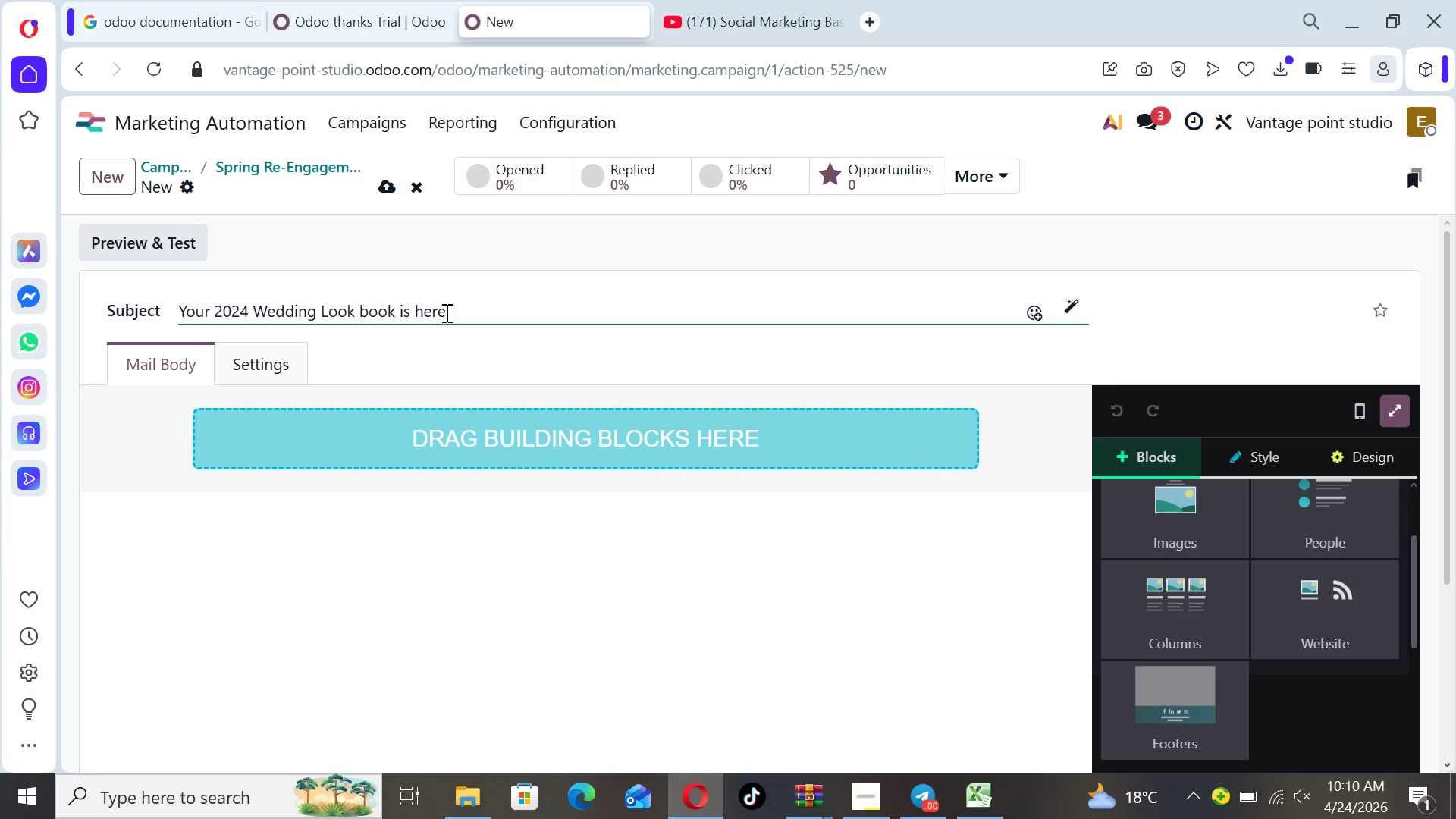 
type(, Cinematic Drone Moments Await)
 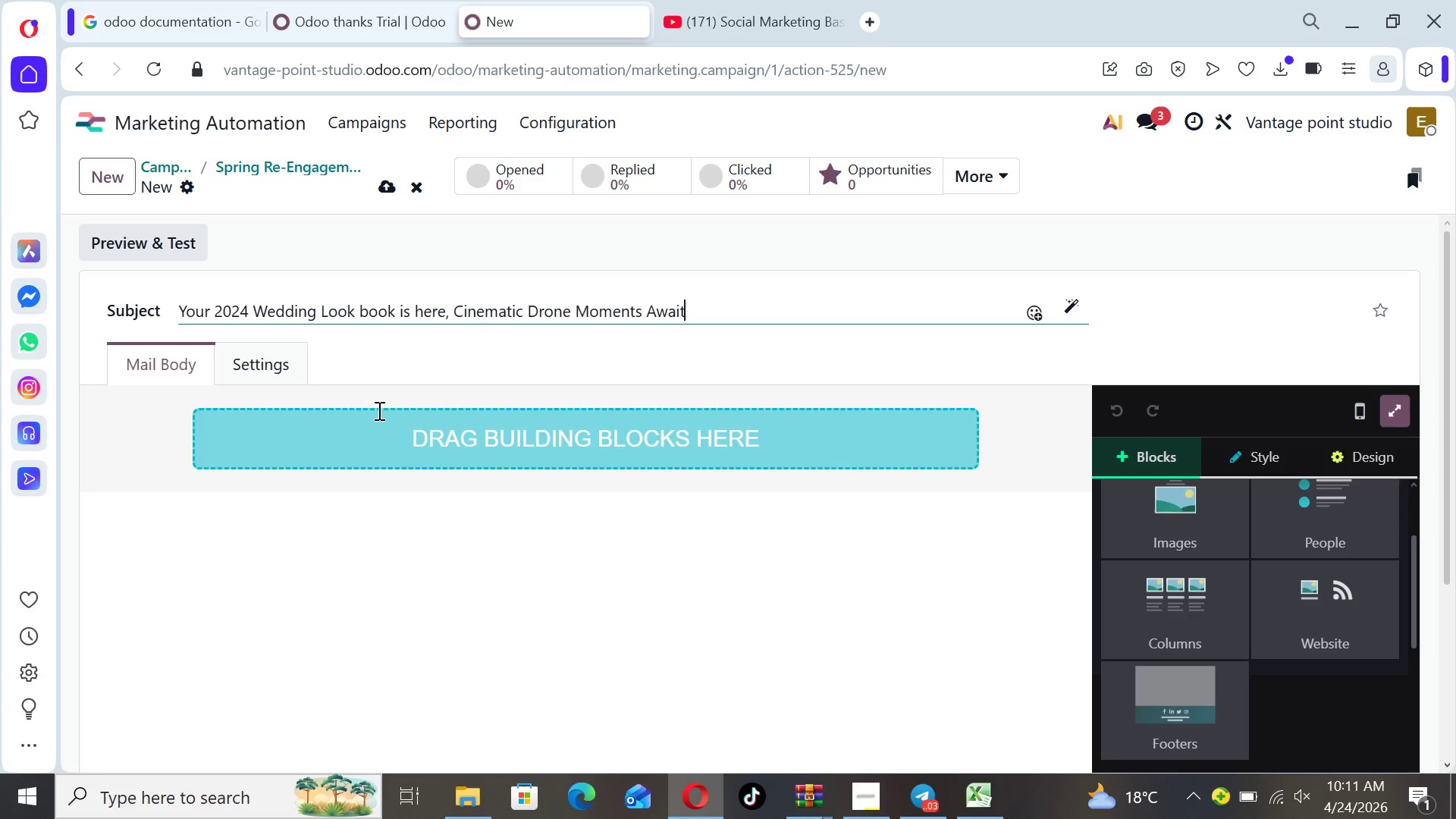 
wait(32.55)
 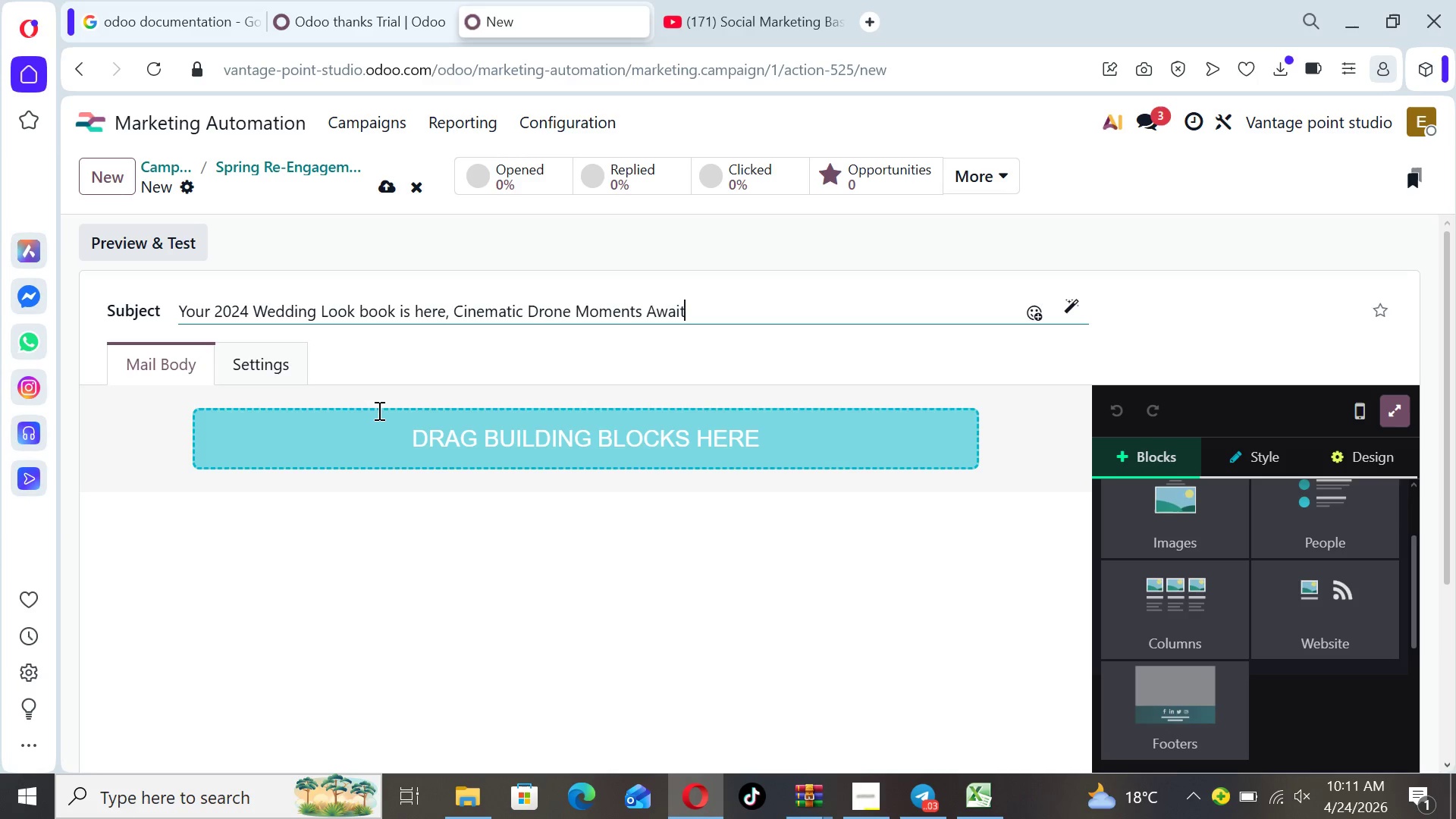 
left_click([858, 568])
 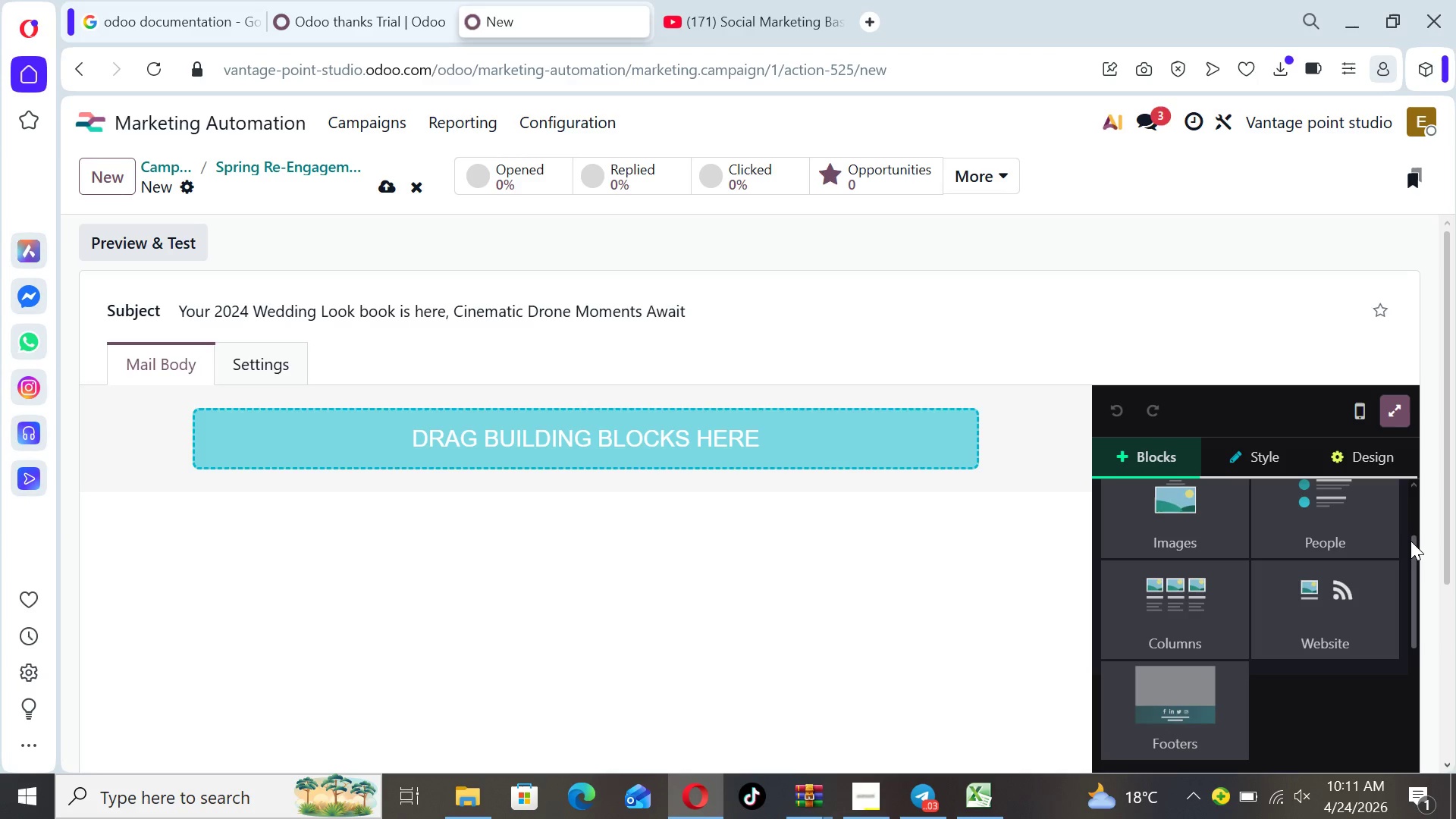 
left_click_drag(start_coordinate=[1416, 547], to_coordinate=[1400, 451])
 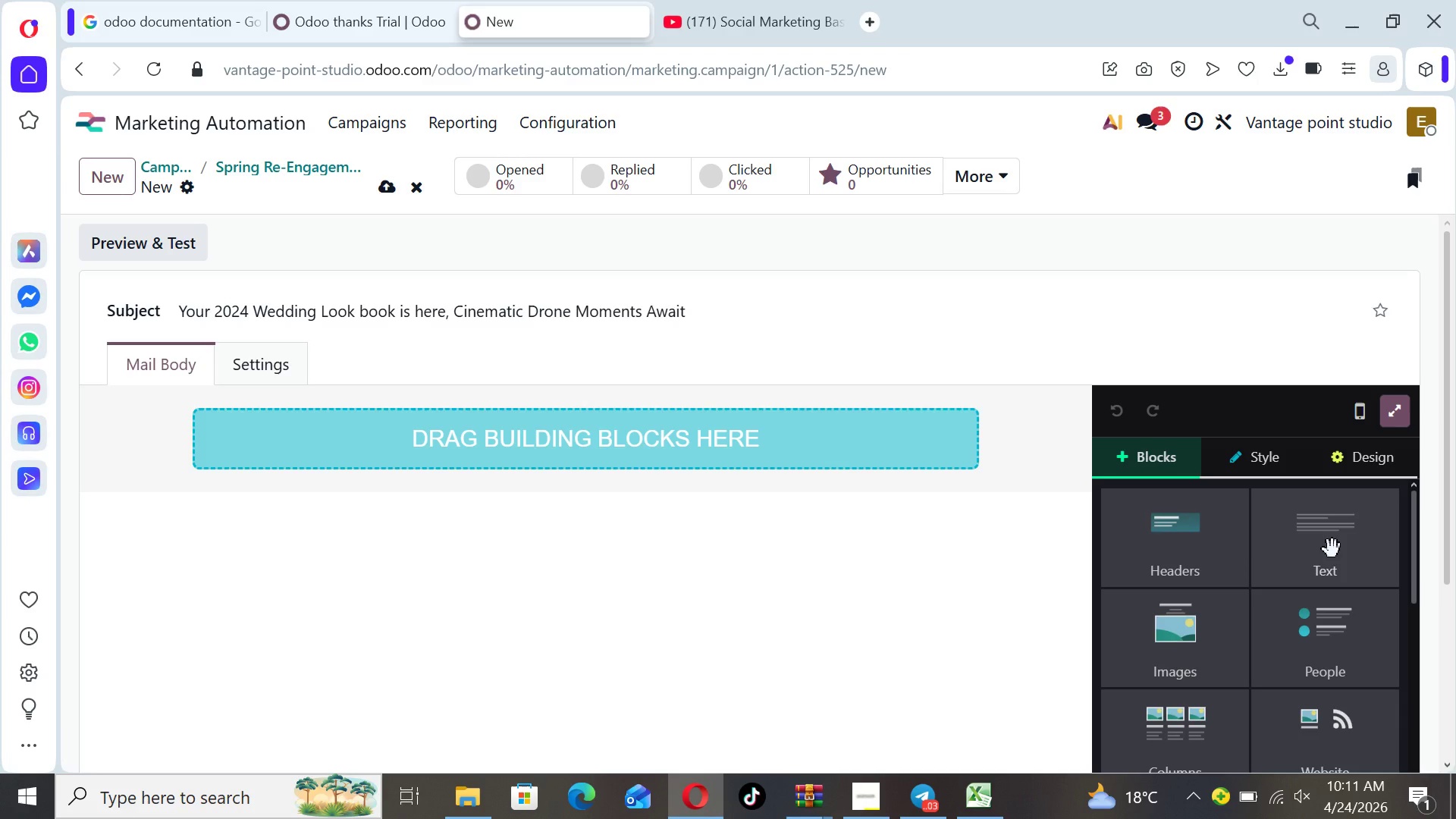 
left_click([1332, 549])
 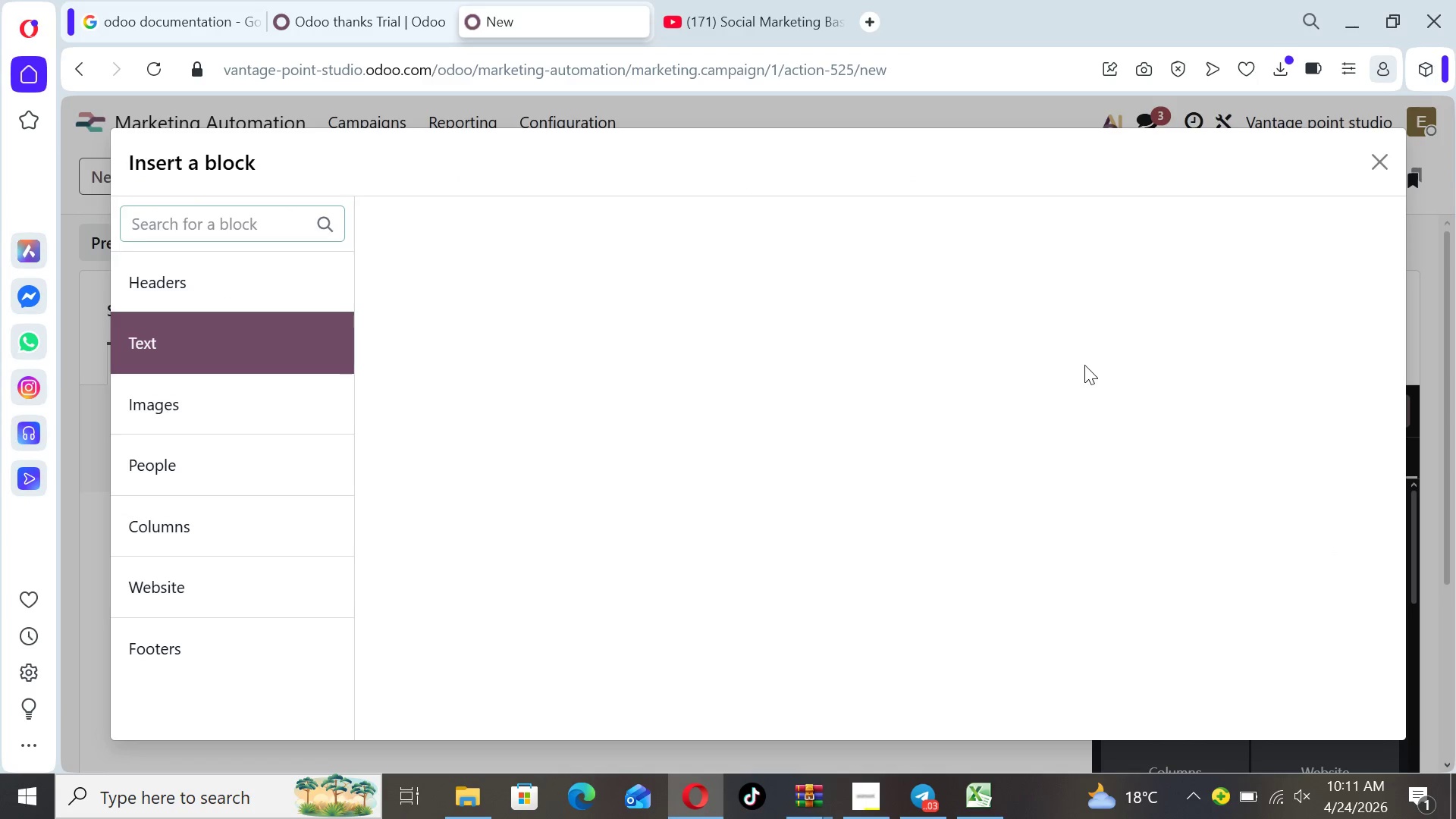 
mouse_move([925, 299])
 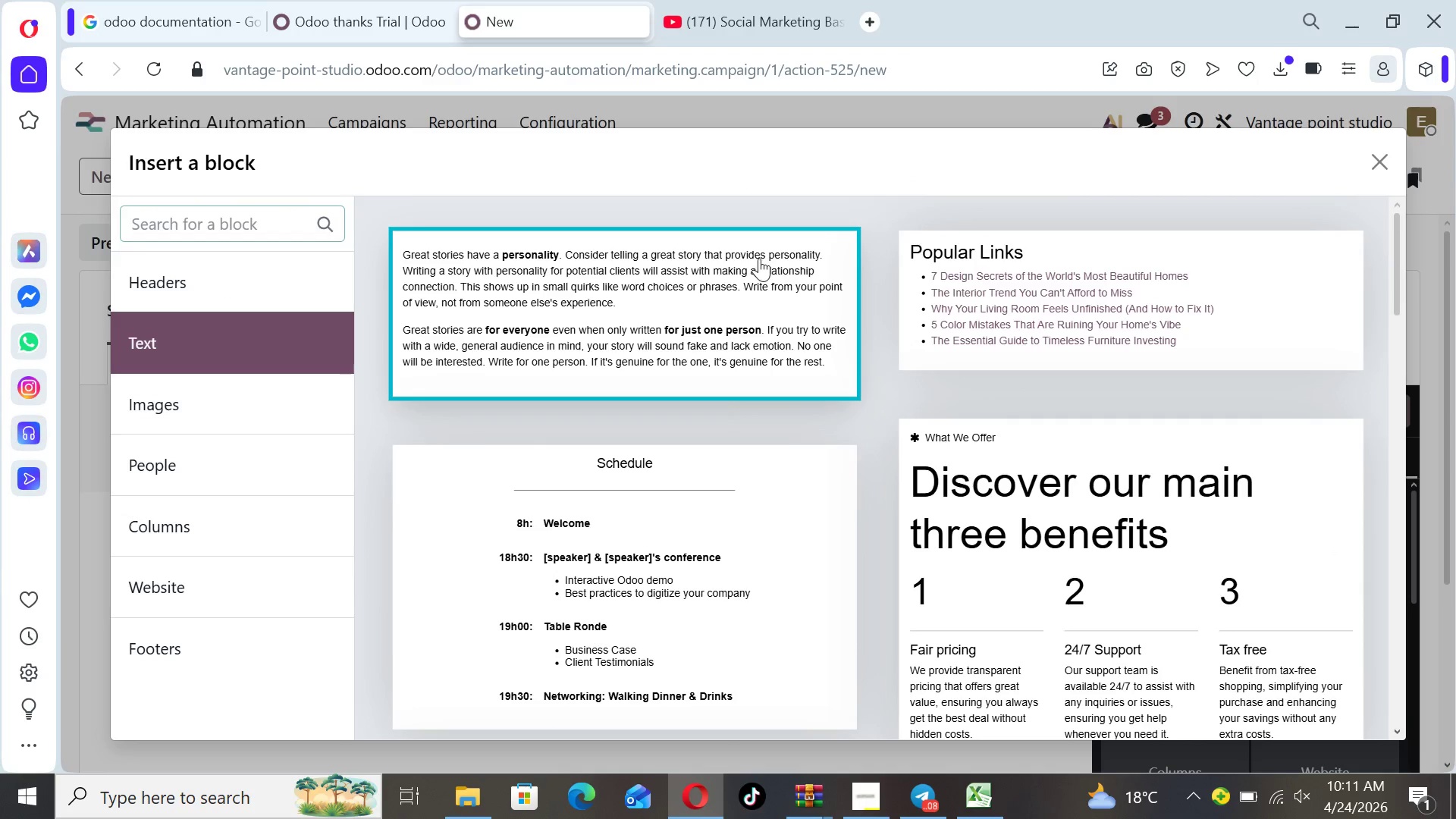 
left_click([759, 258])
 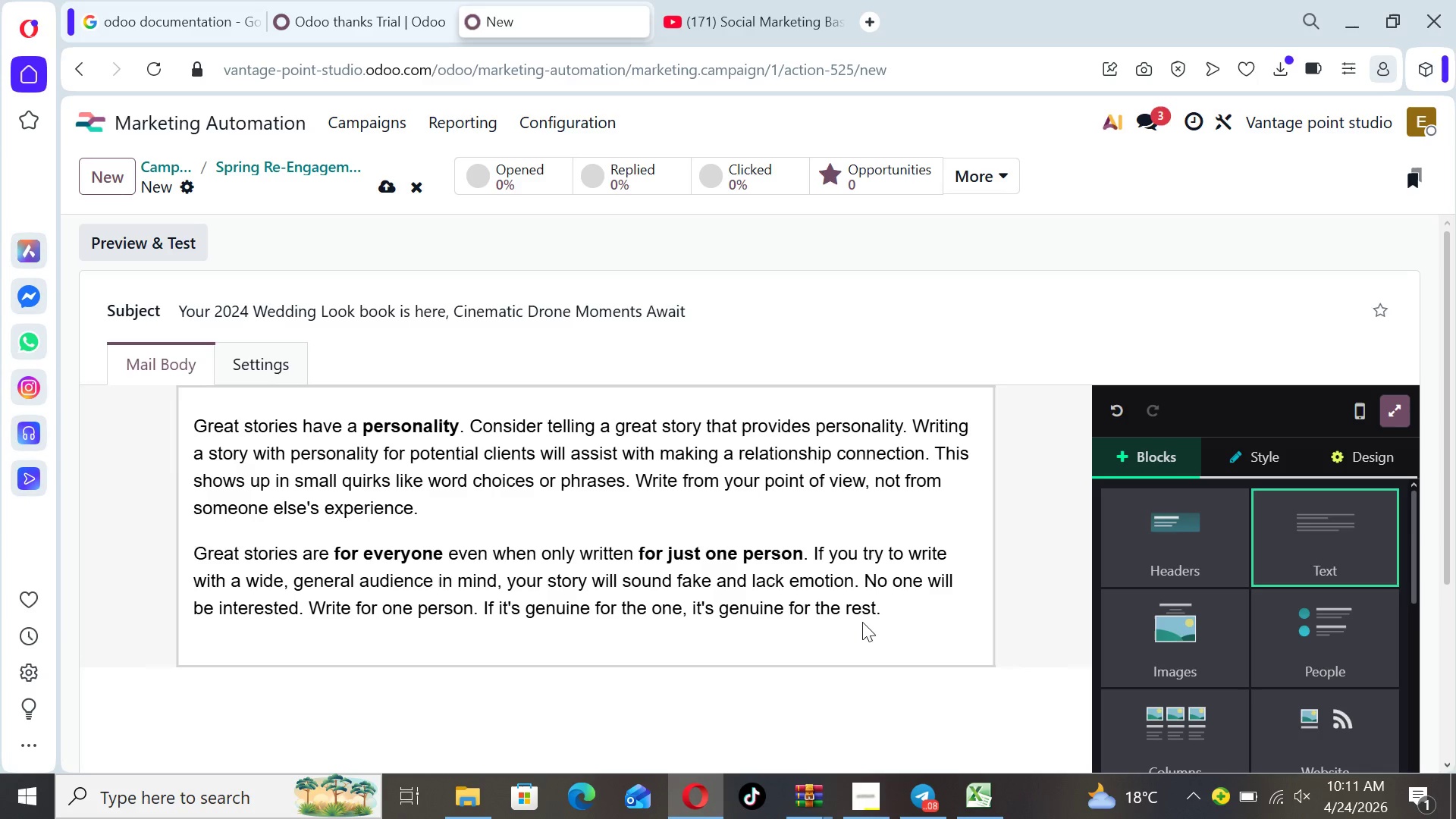 
left_click_drag(start_coordinate=[892, 607], to_coordinate=[179, 394])
 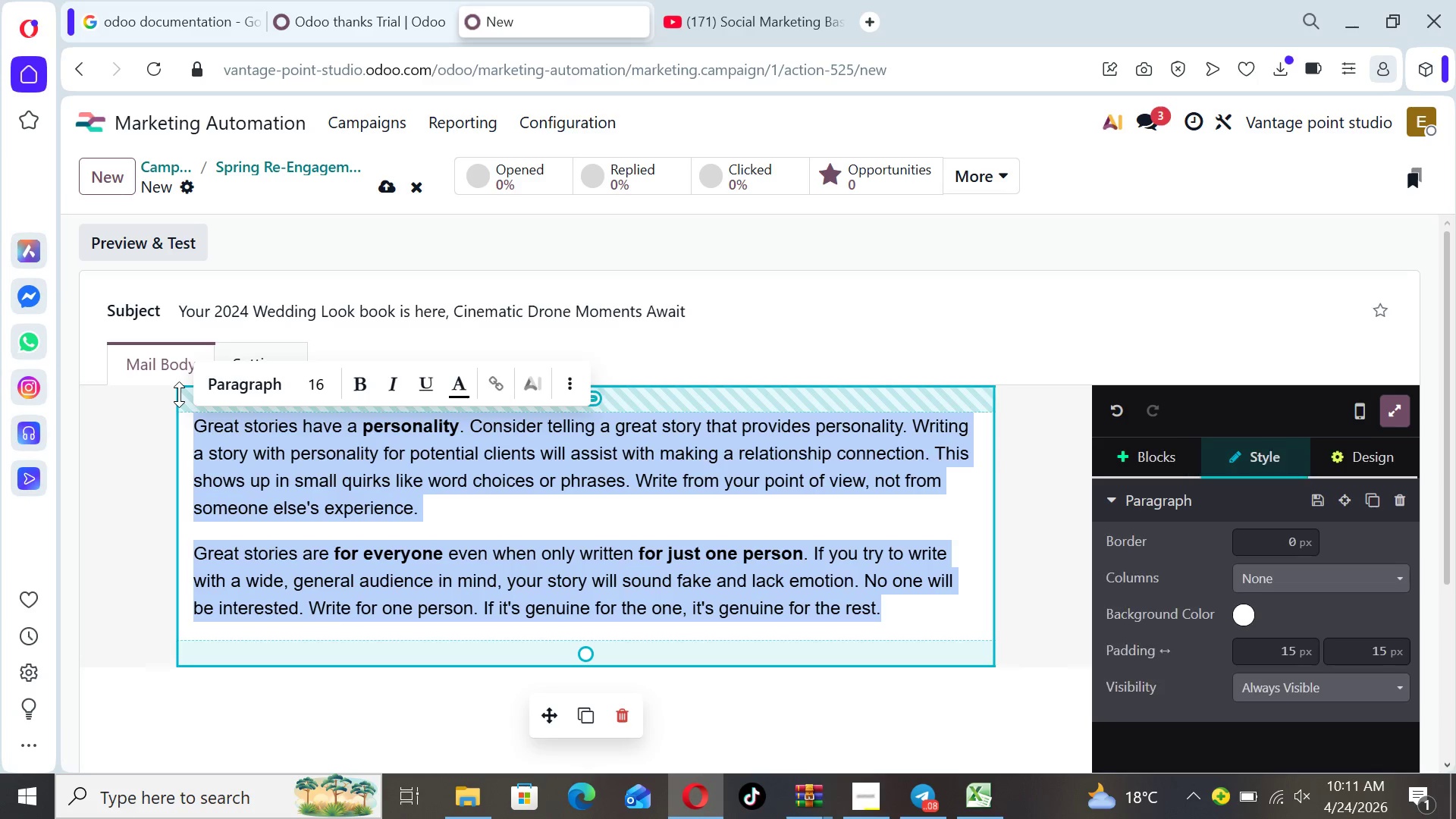 
type(Hi {{ name }})
 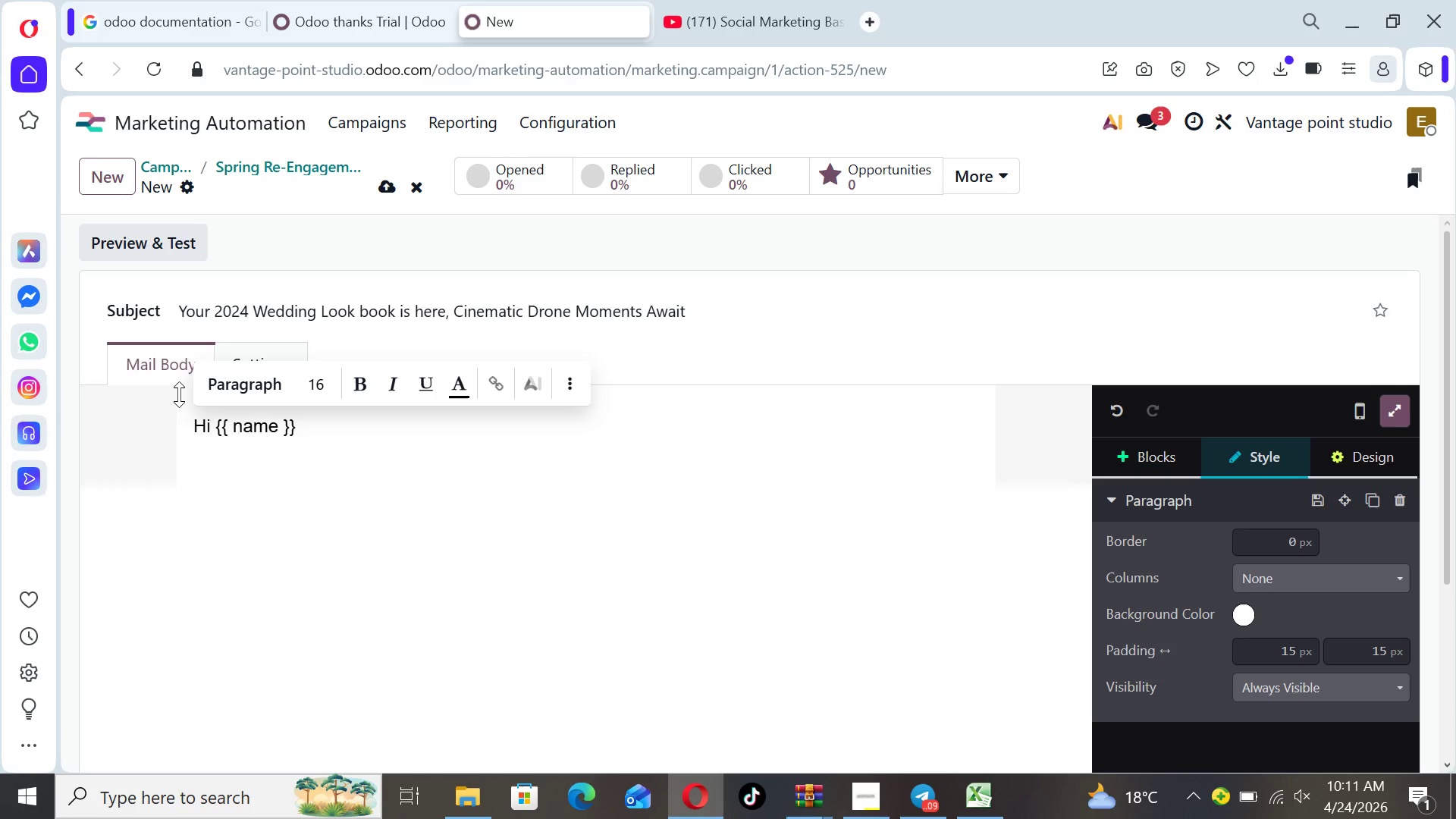 
key(Comma)
 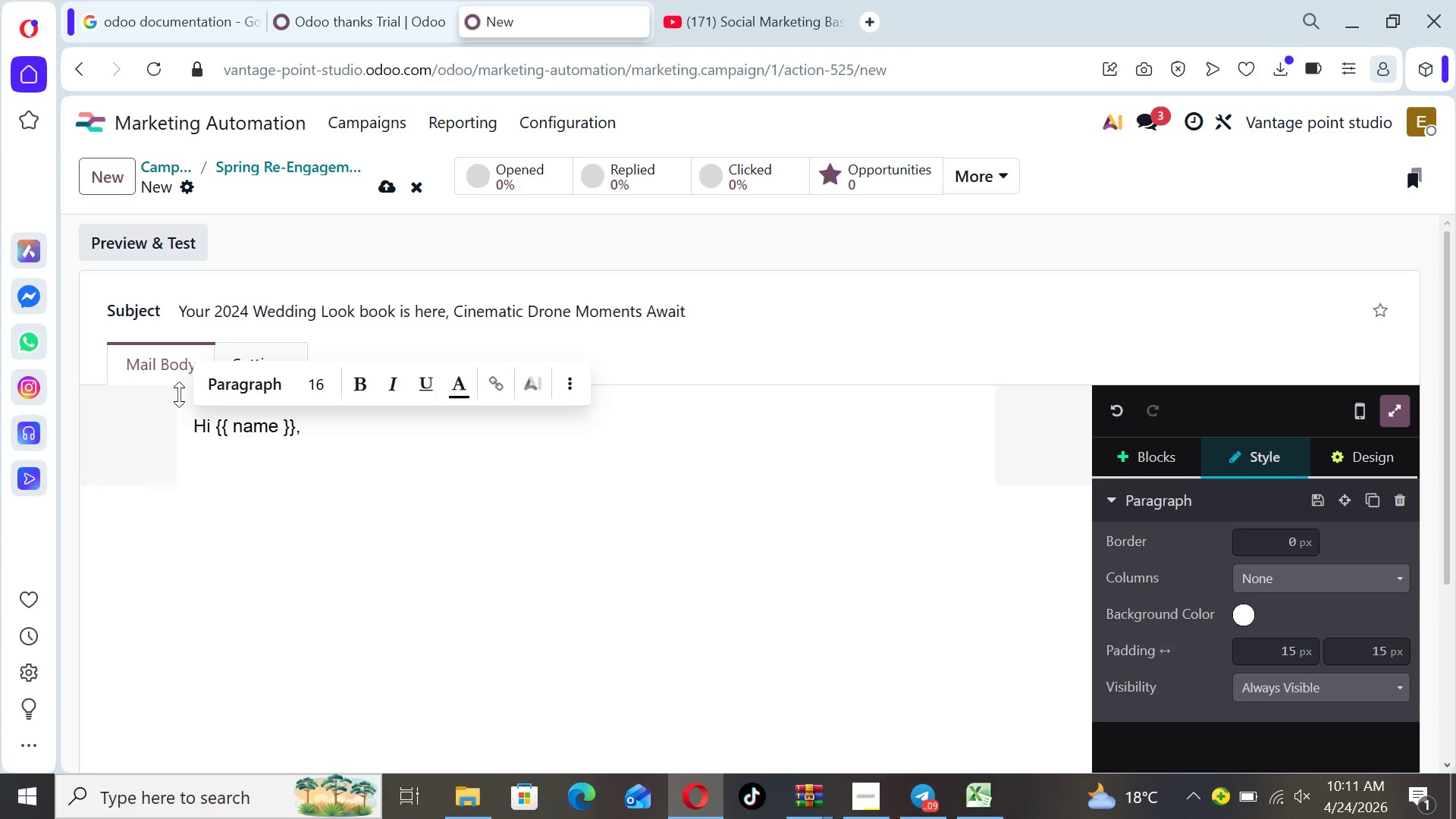 
key(Enter)
 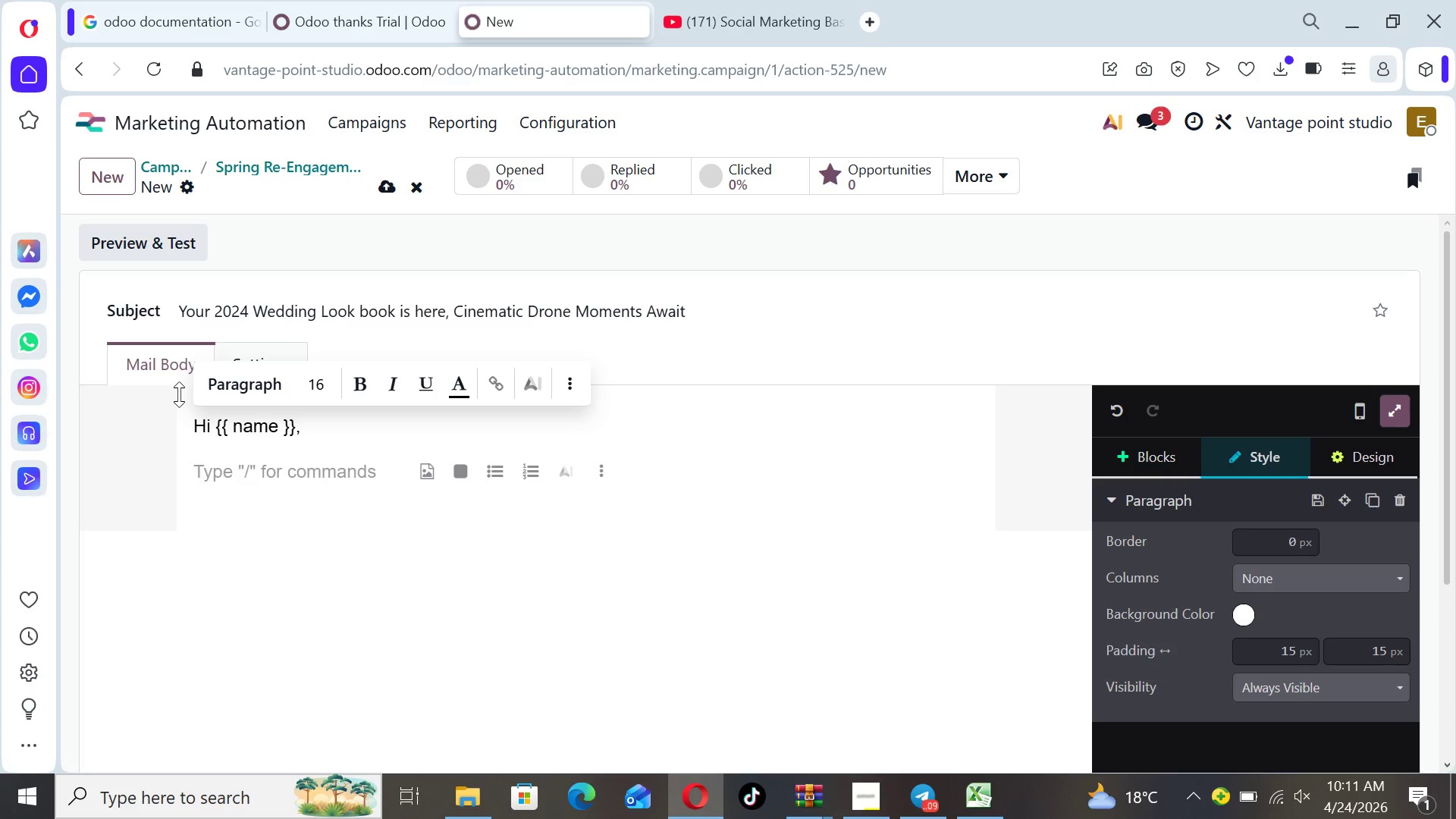 
wait(6.28)
 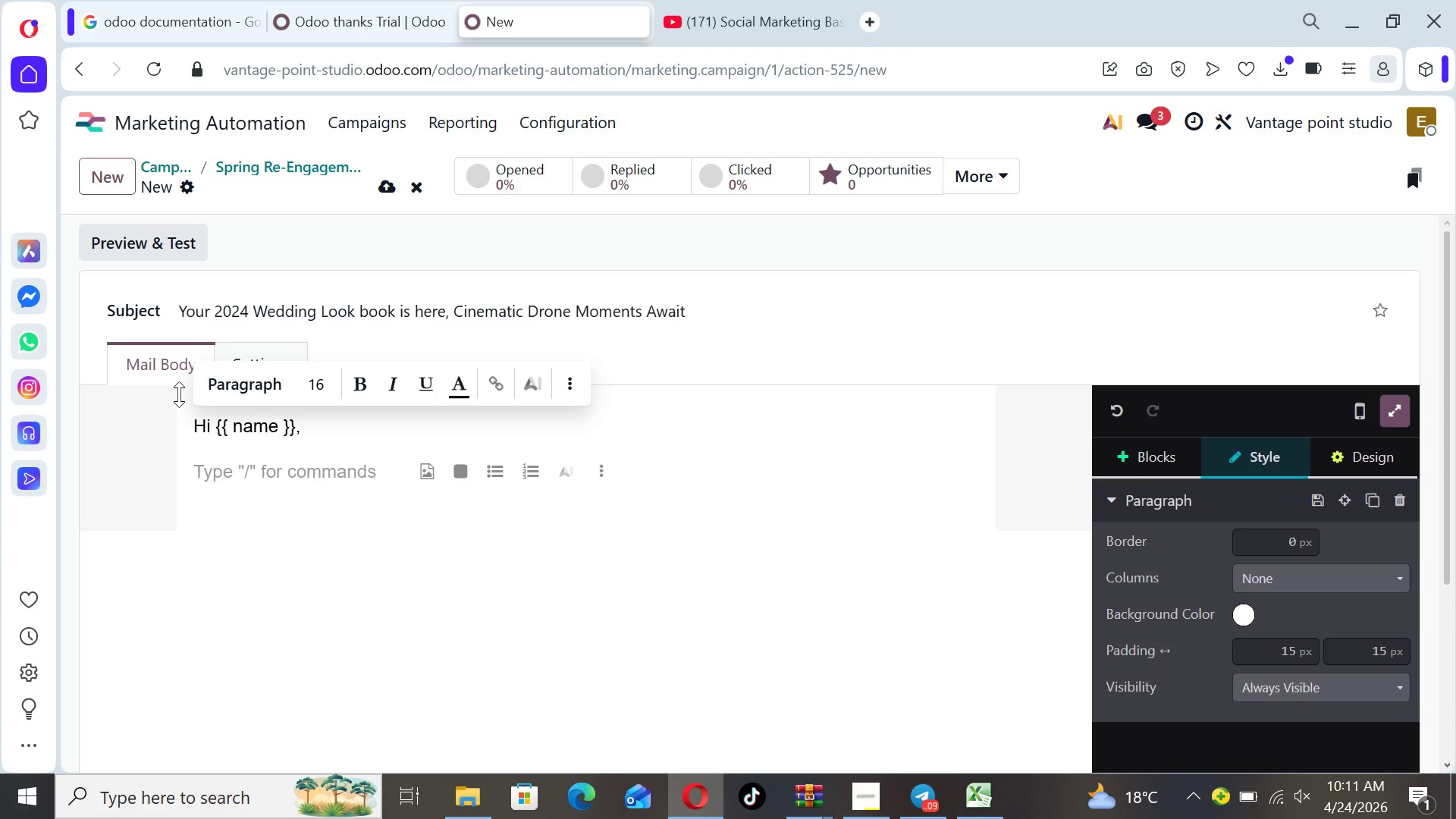 
type(Lat)
key(Backspace)
type(st year you explored wedding )
 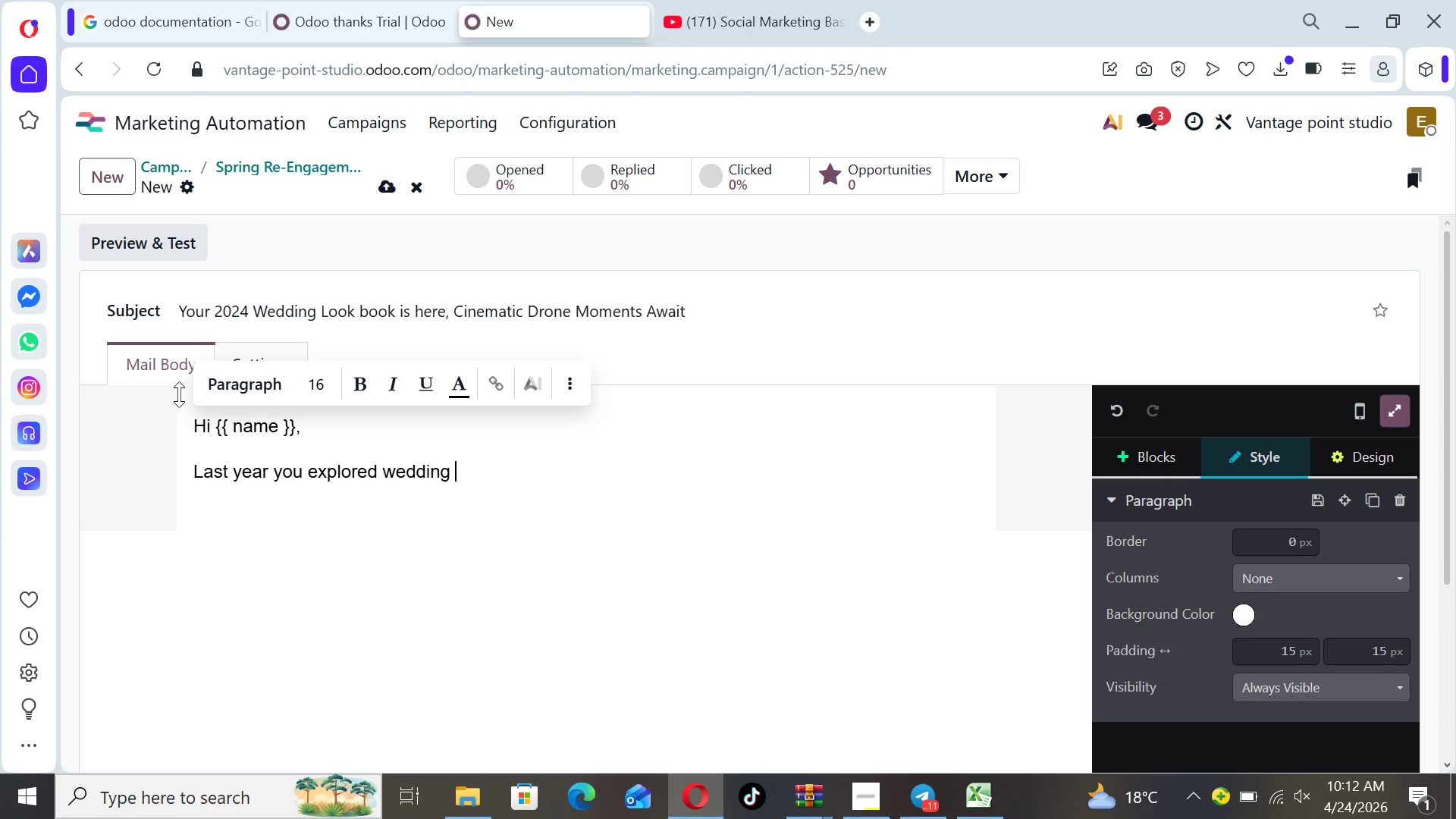 
type(photography with Vantage point studios- and we wanted )
 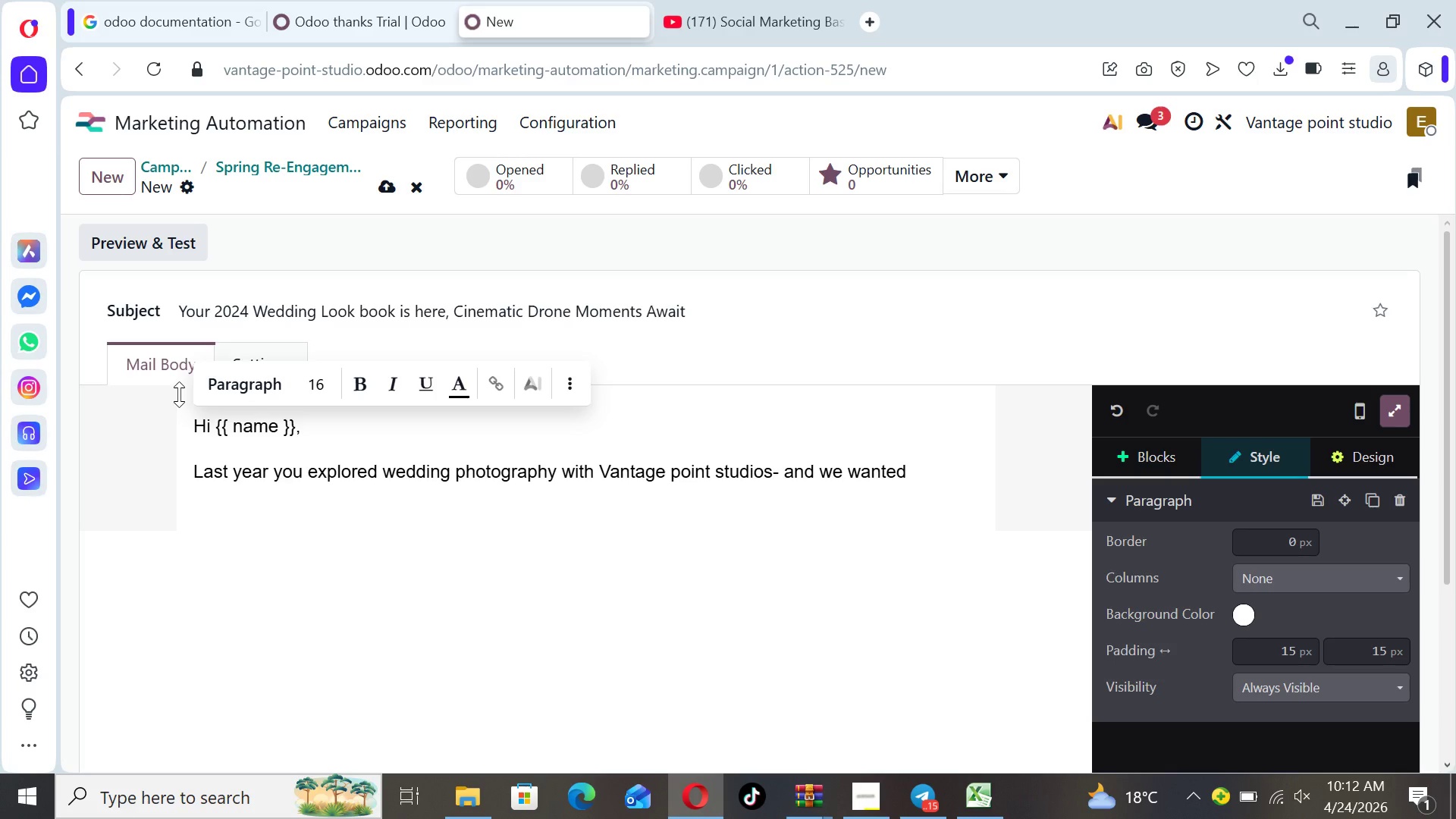 
type(to show you what)
 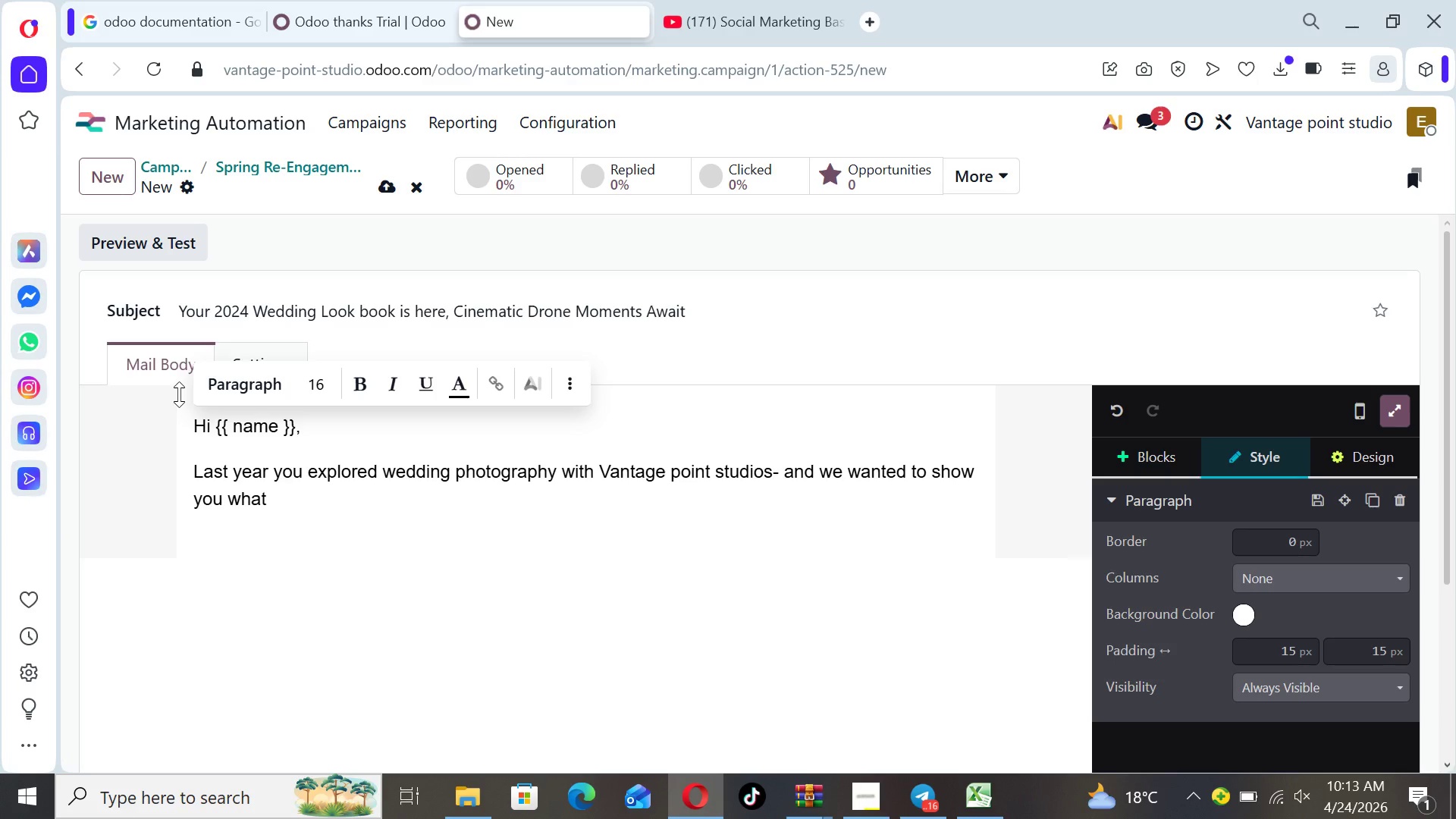 
type( we've been creating)
 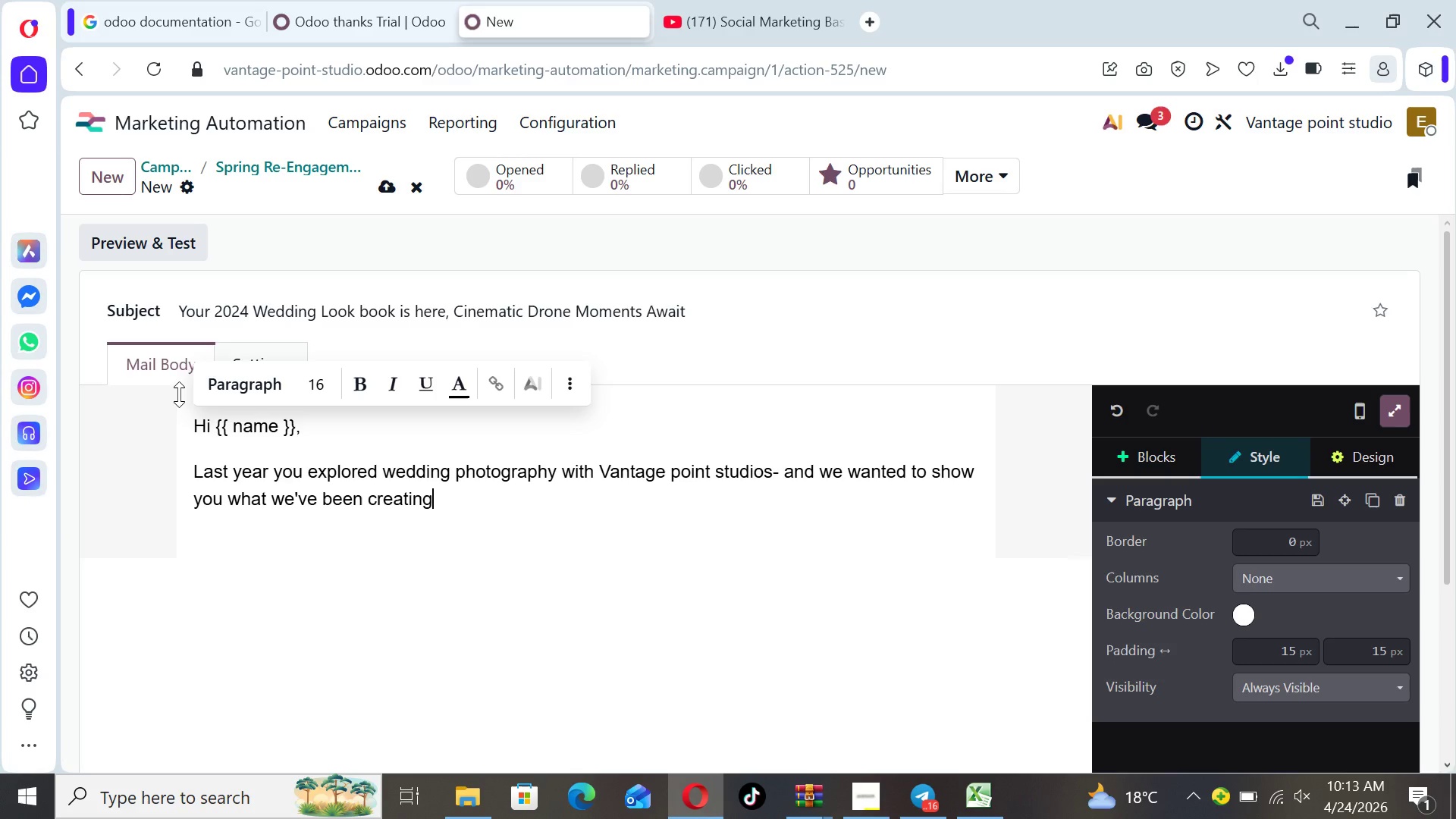 
type( since then)
 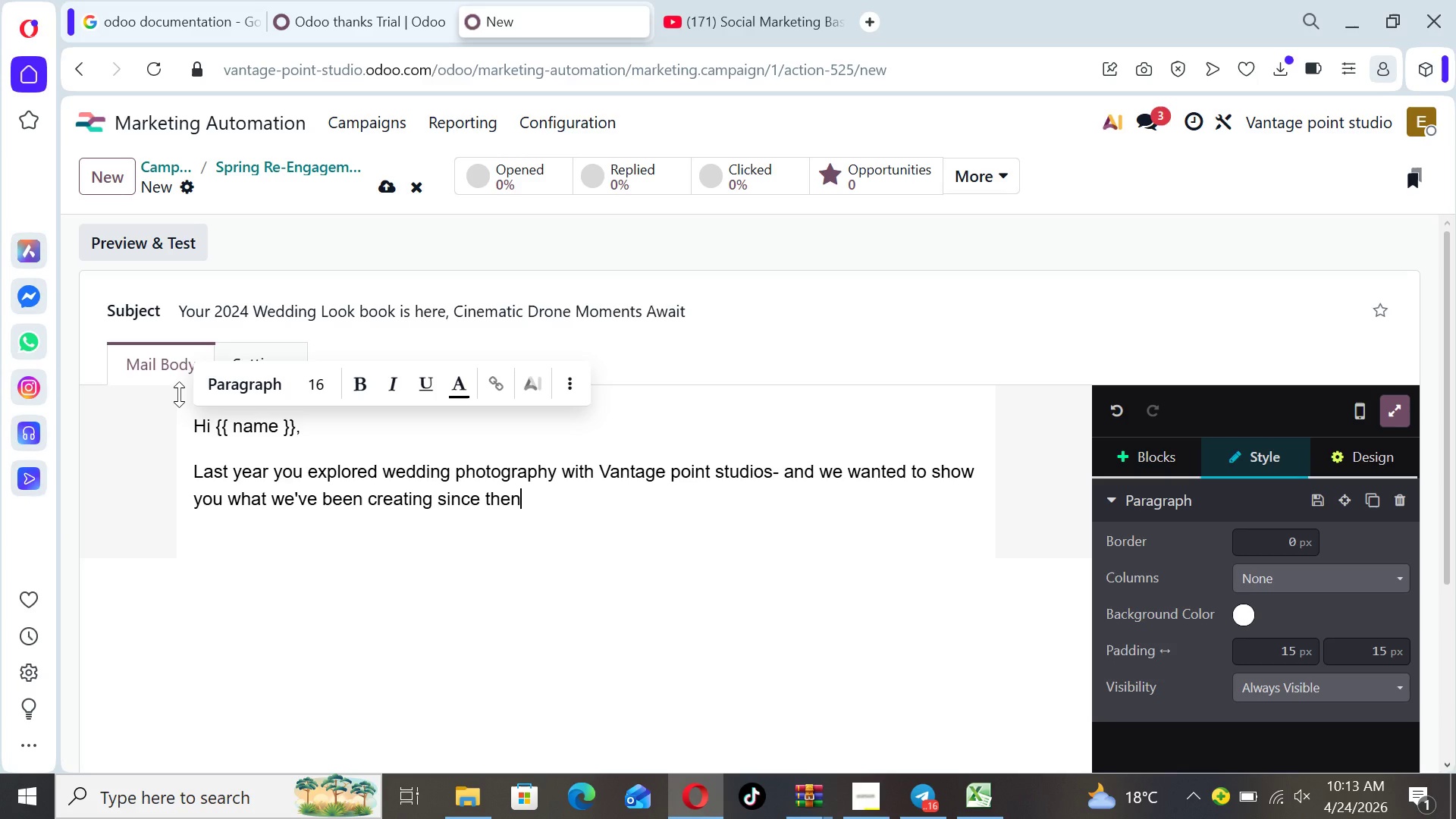 
wait(5.78)
 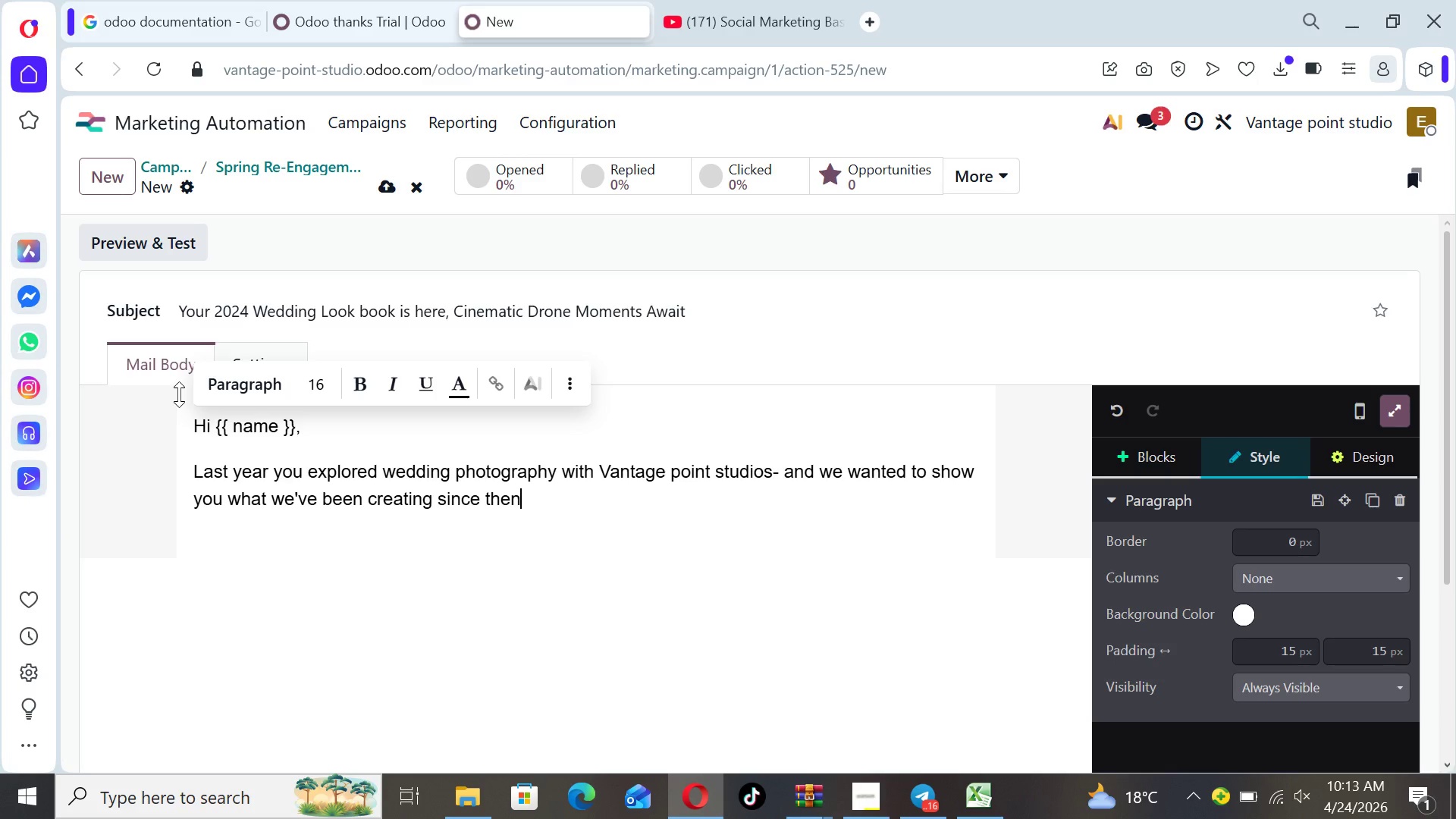 
key(Period)
 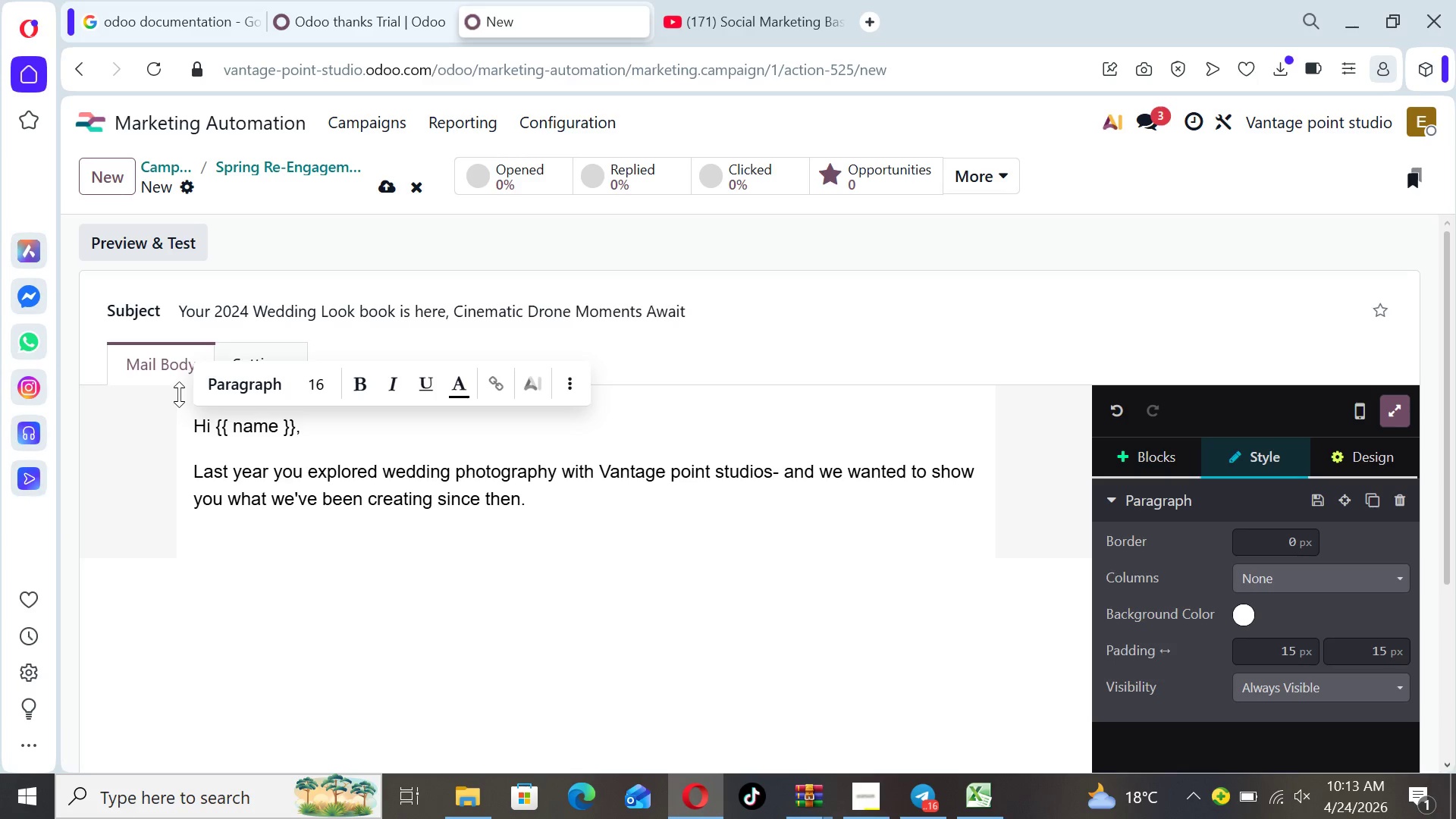 
key(Enter)
 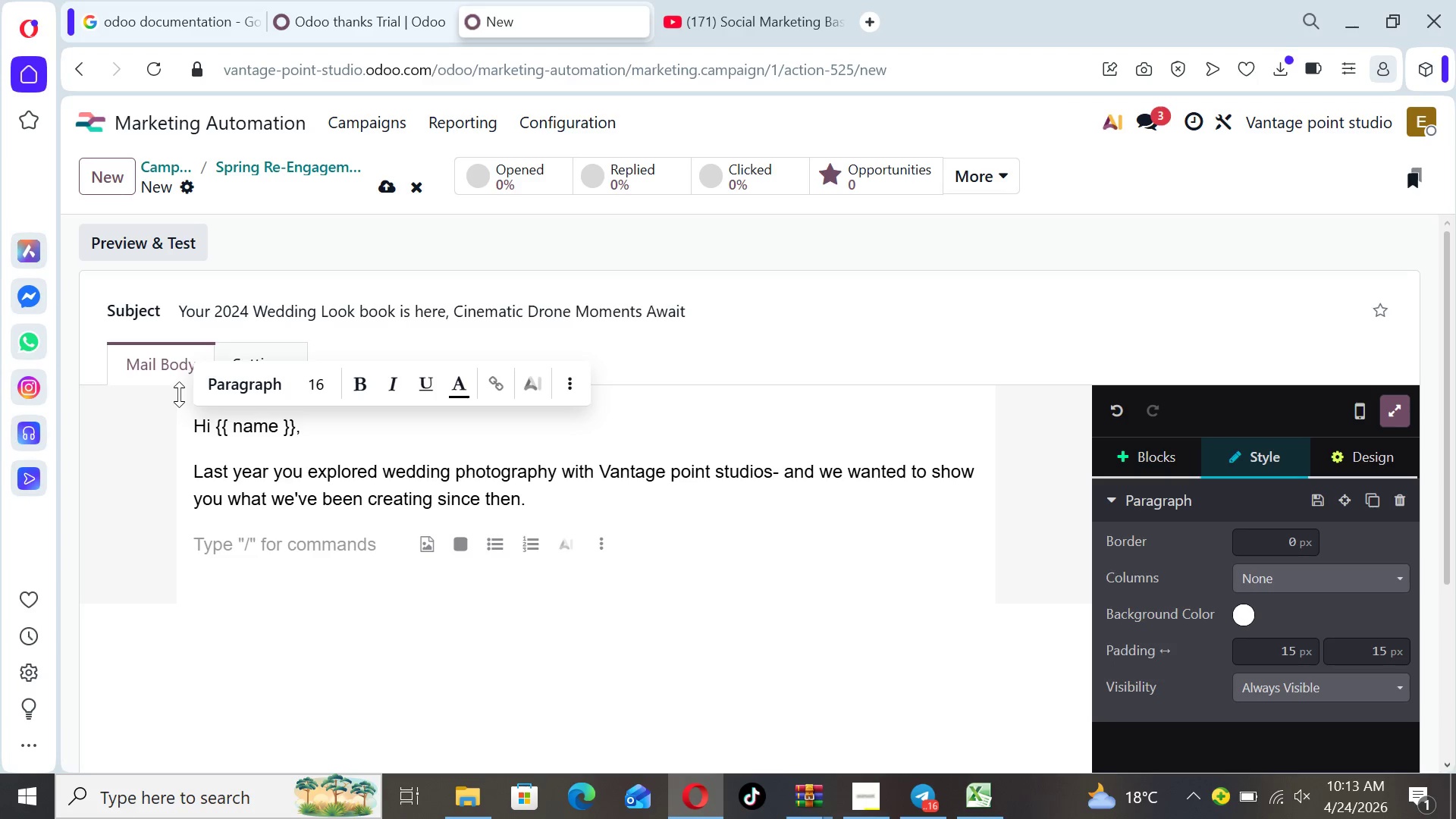 
type(We've put together )
 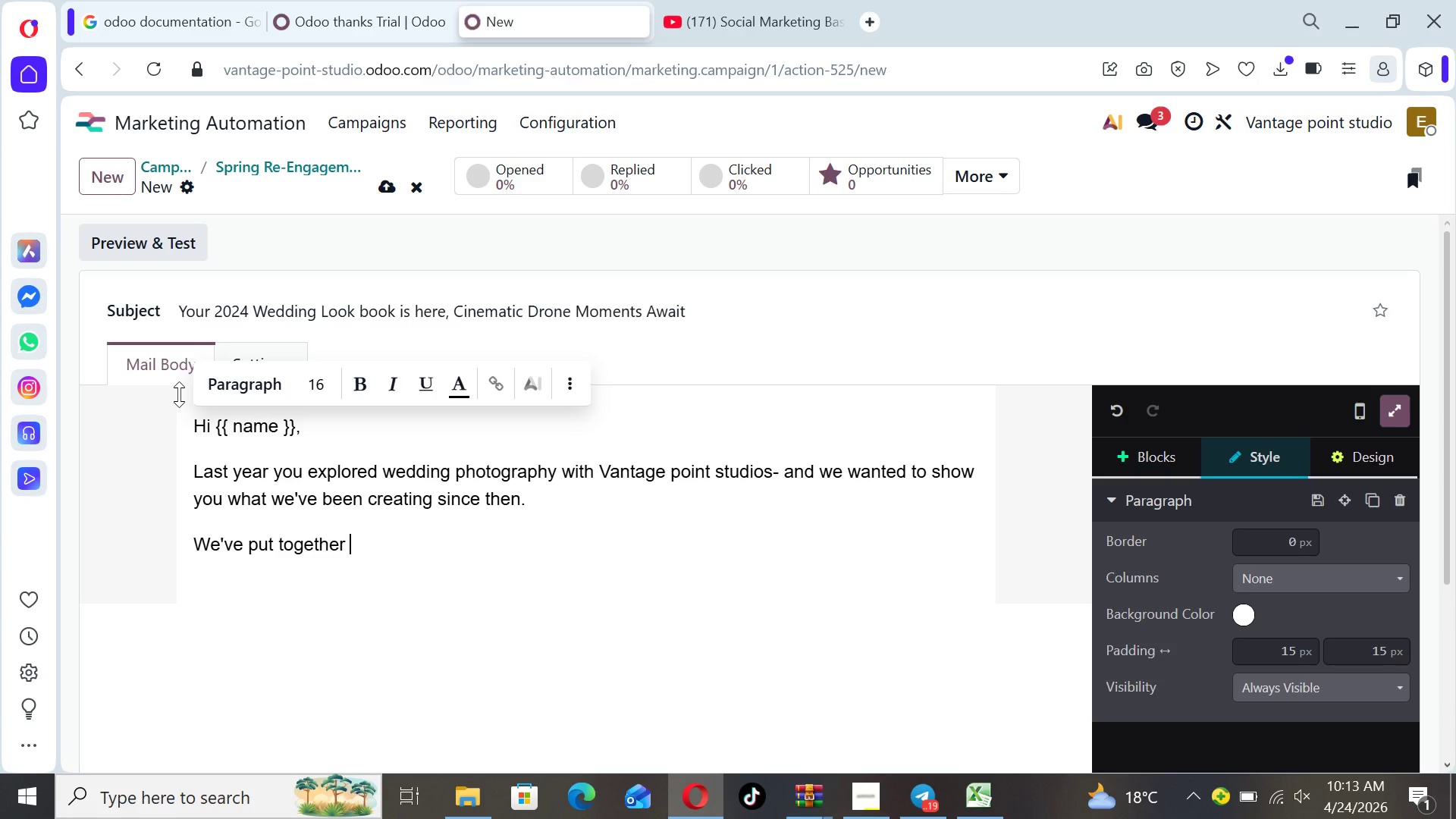 
type(our 2024 wedding Look Book)
 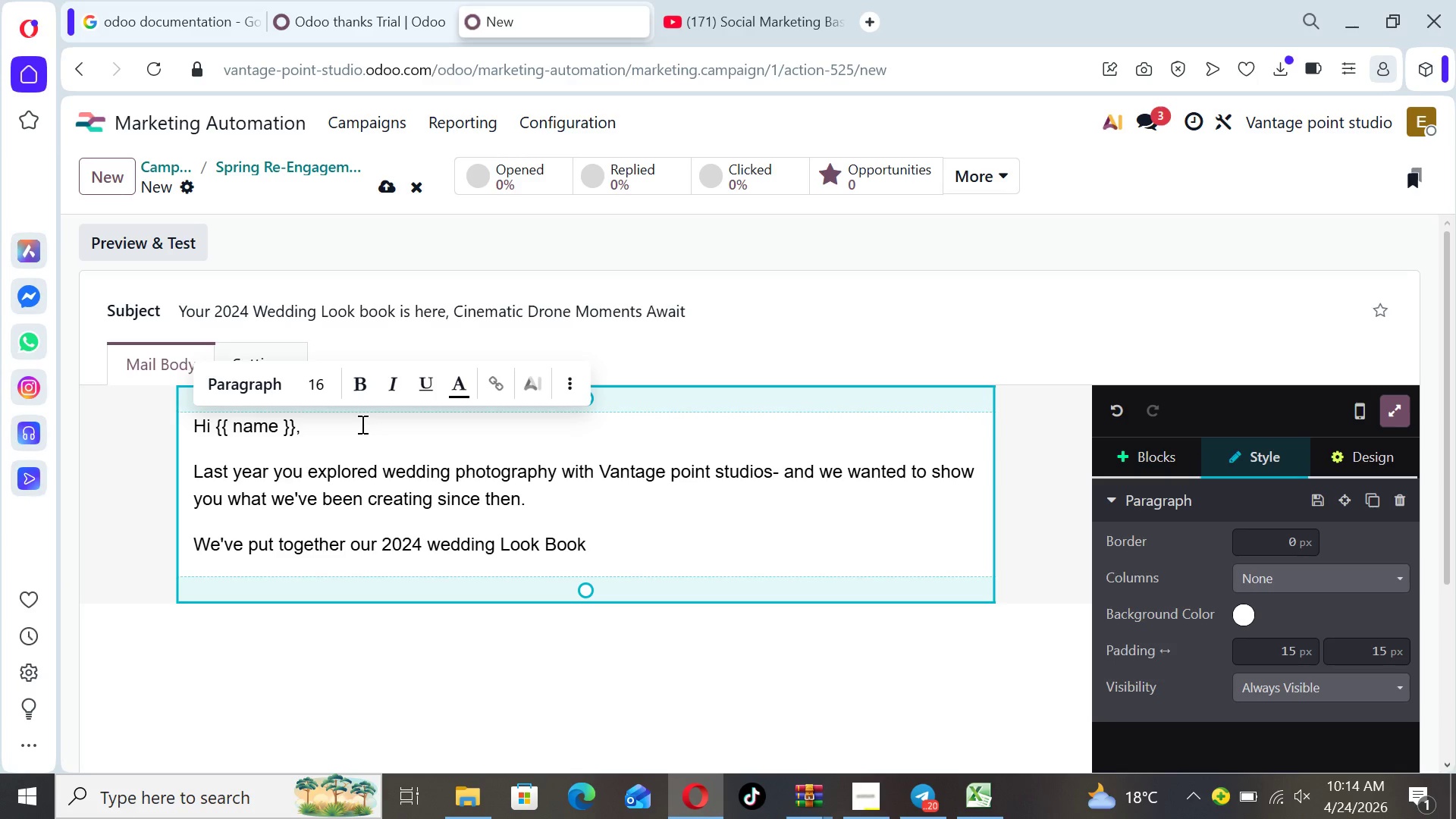 
wait(5.3)
 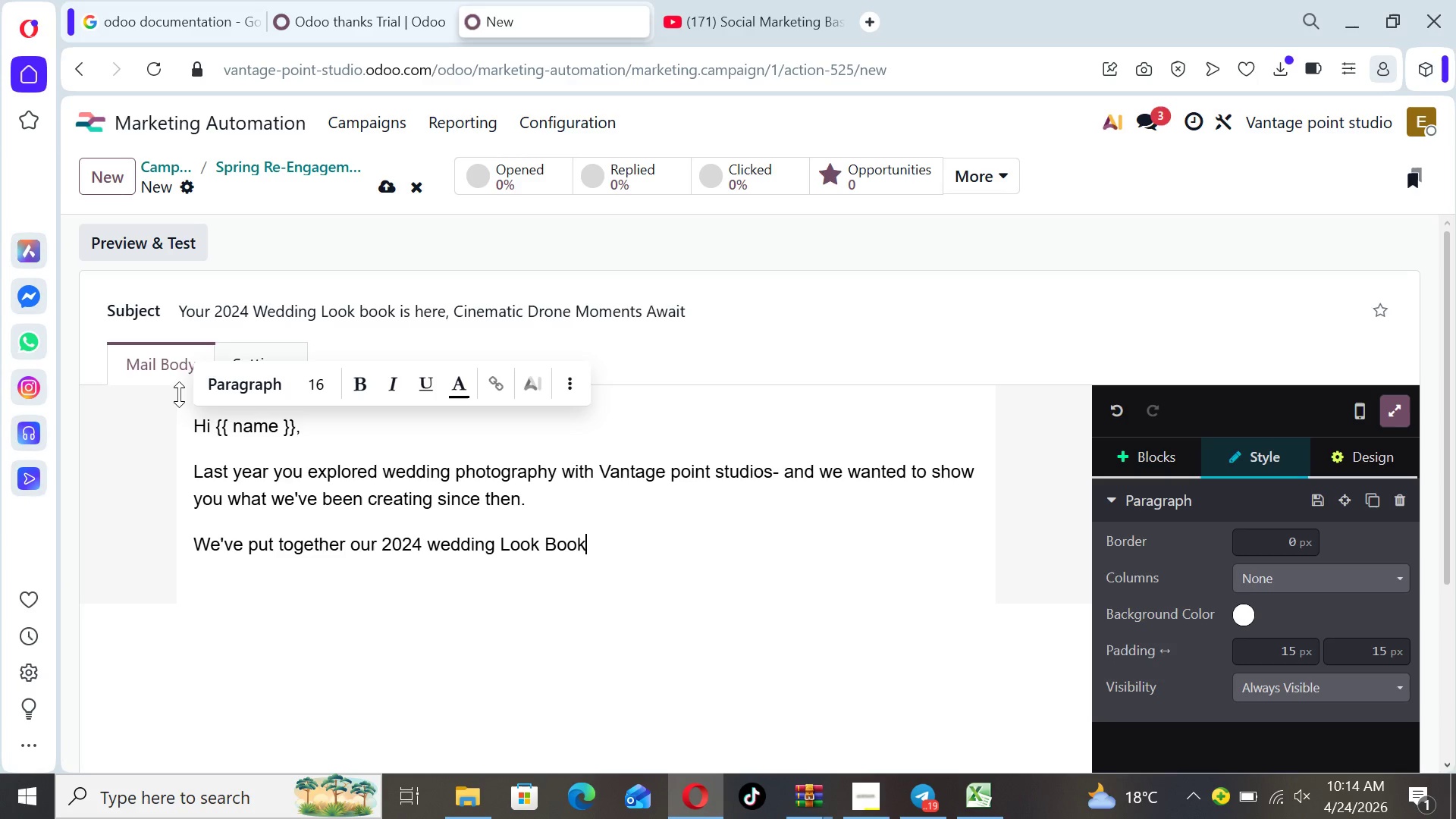 
key(Comma)
 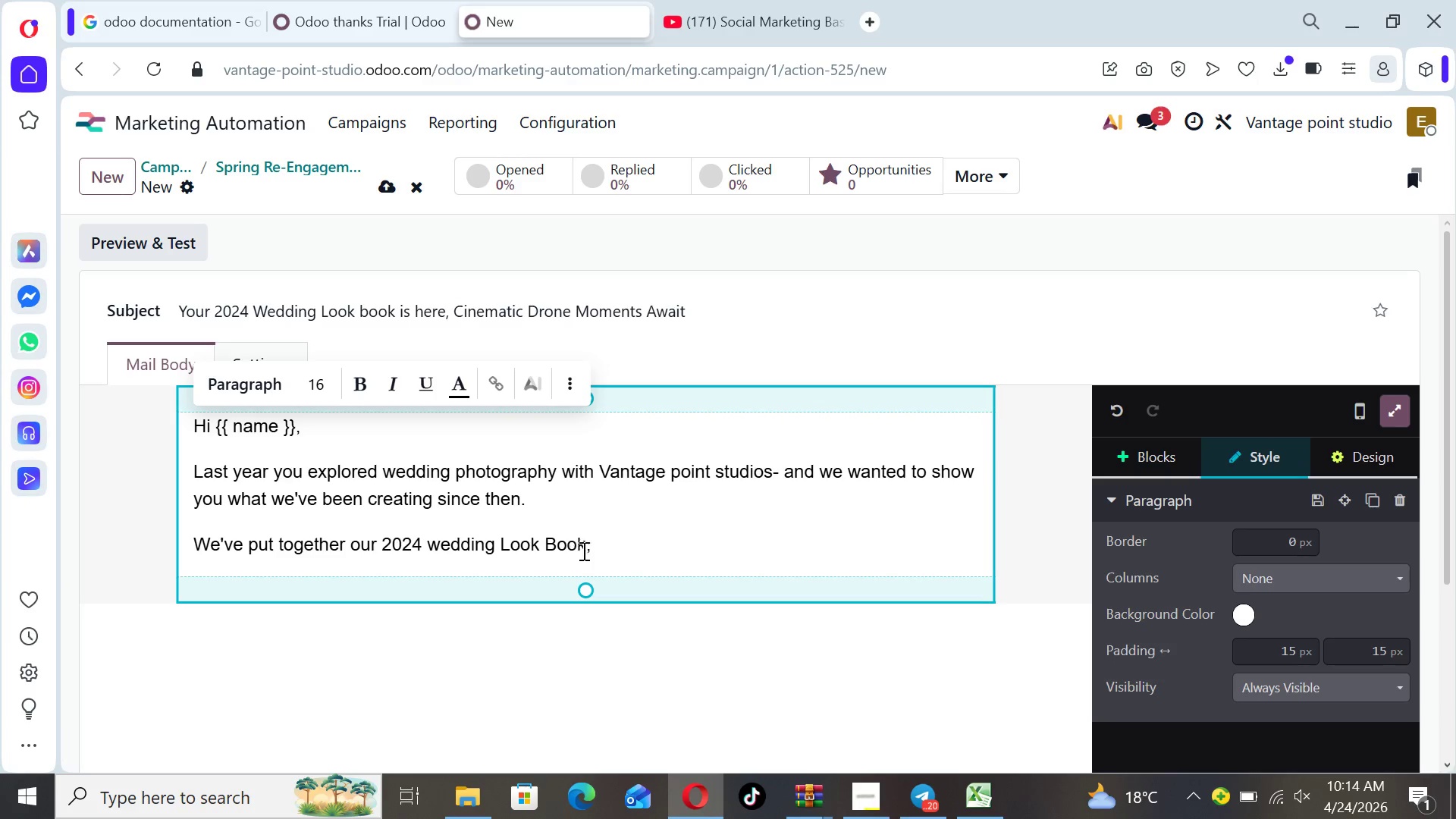 
left_click_drag(start_coordinate=[592, 545], to_coordinate=[383, 557])
 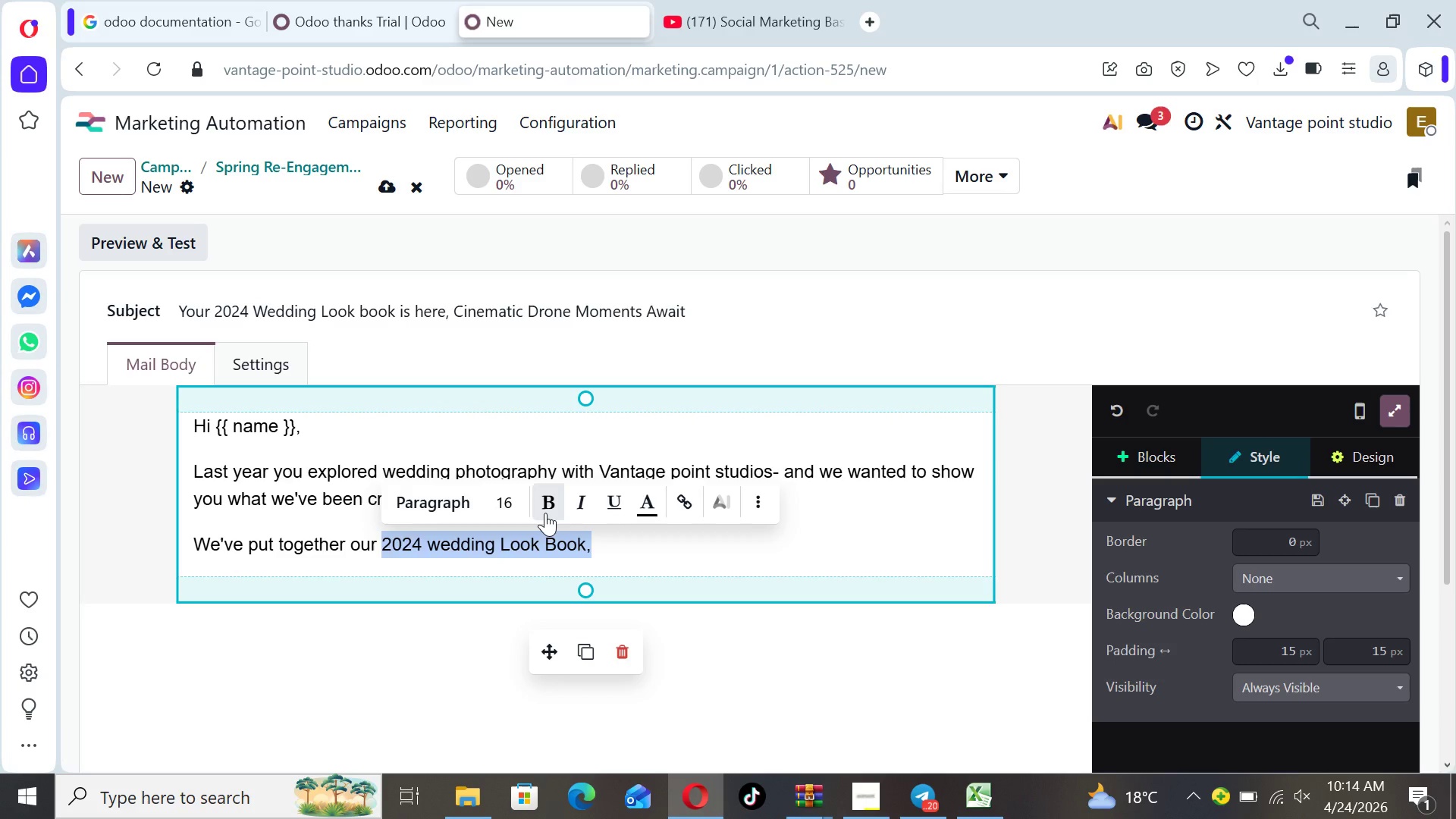 
left_click([545, 513])
 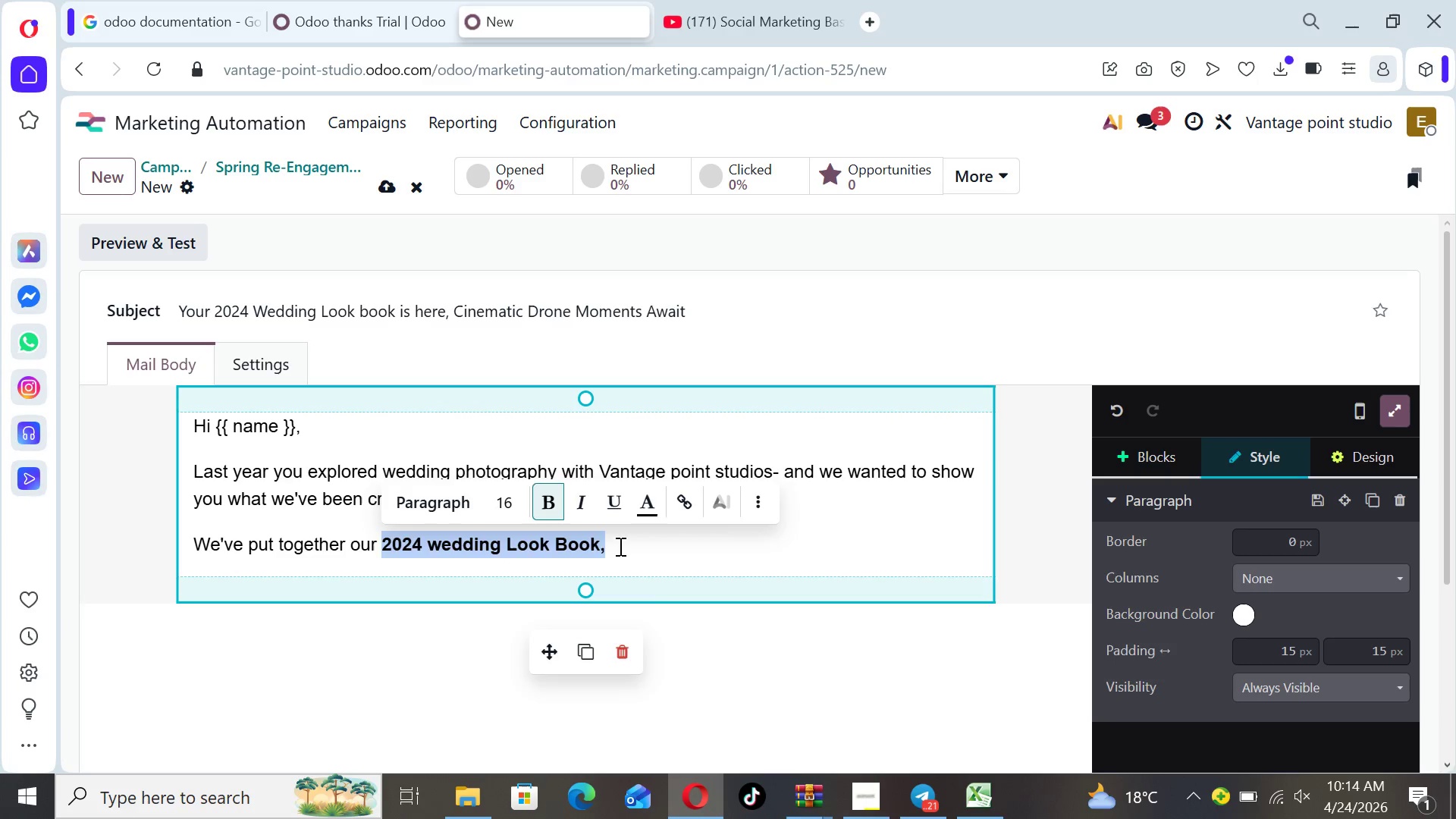 
left_click([620, 546])
 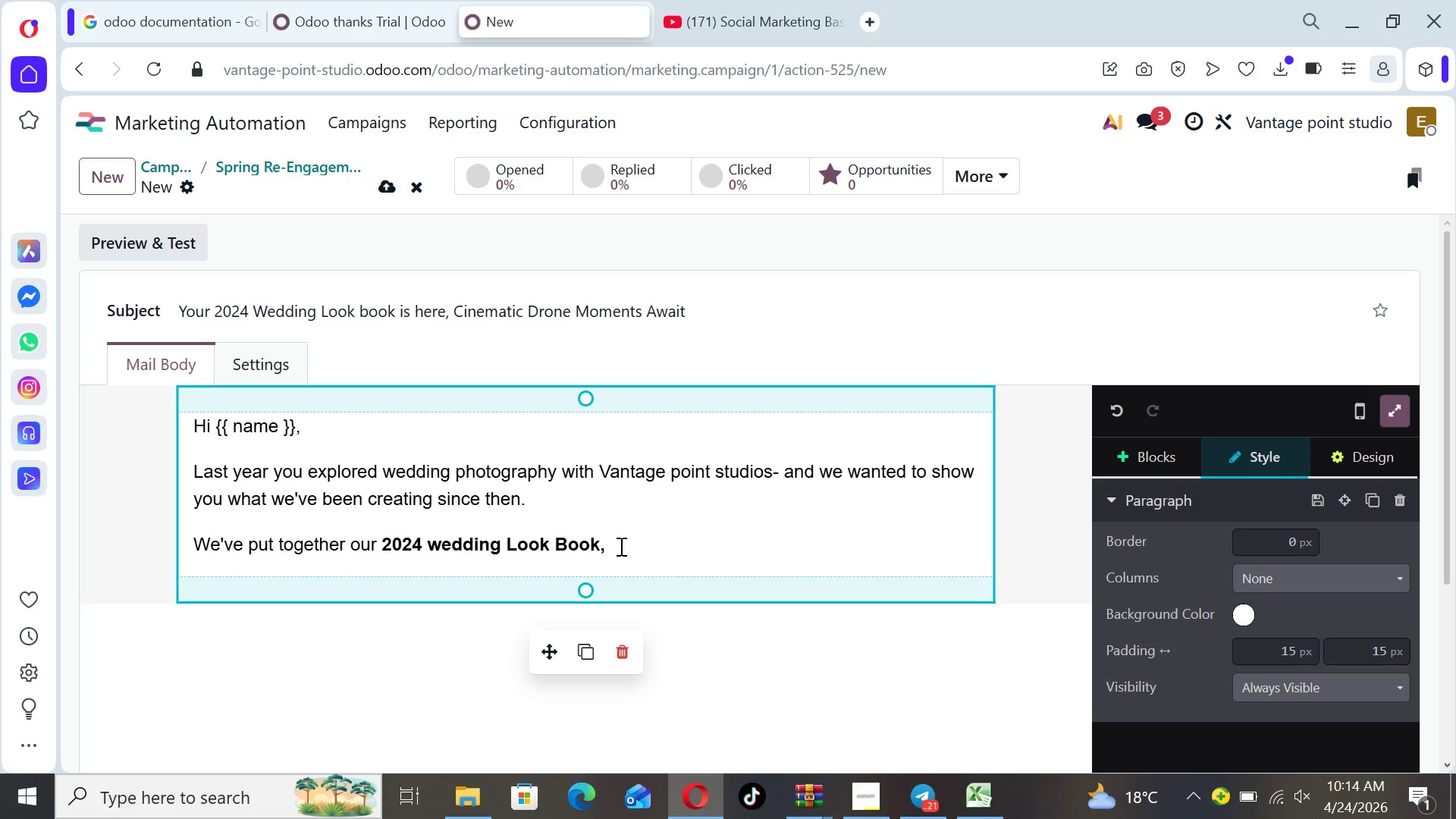 
wait(6.94)
 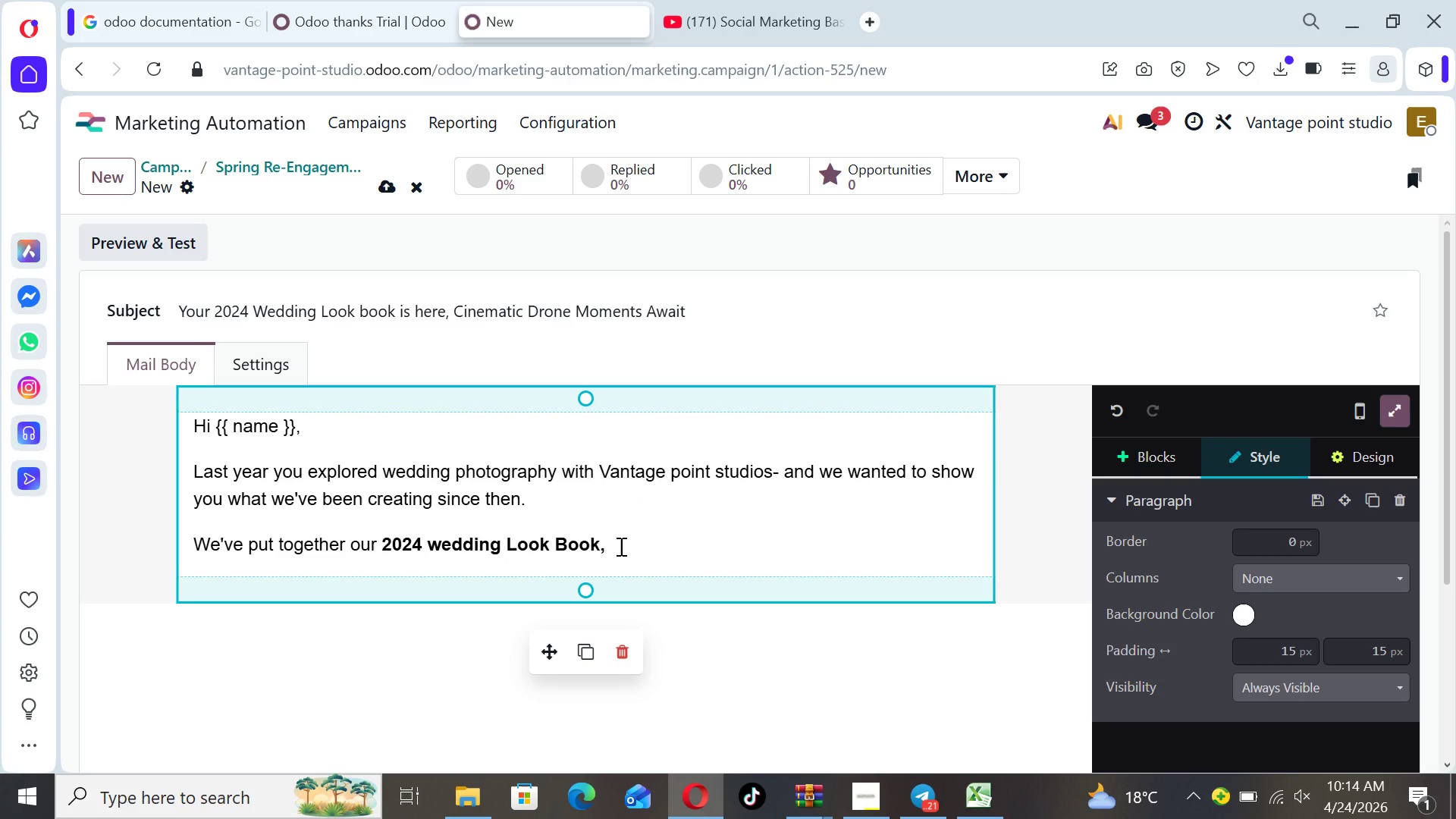 
type( featuring)
 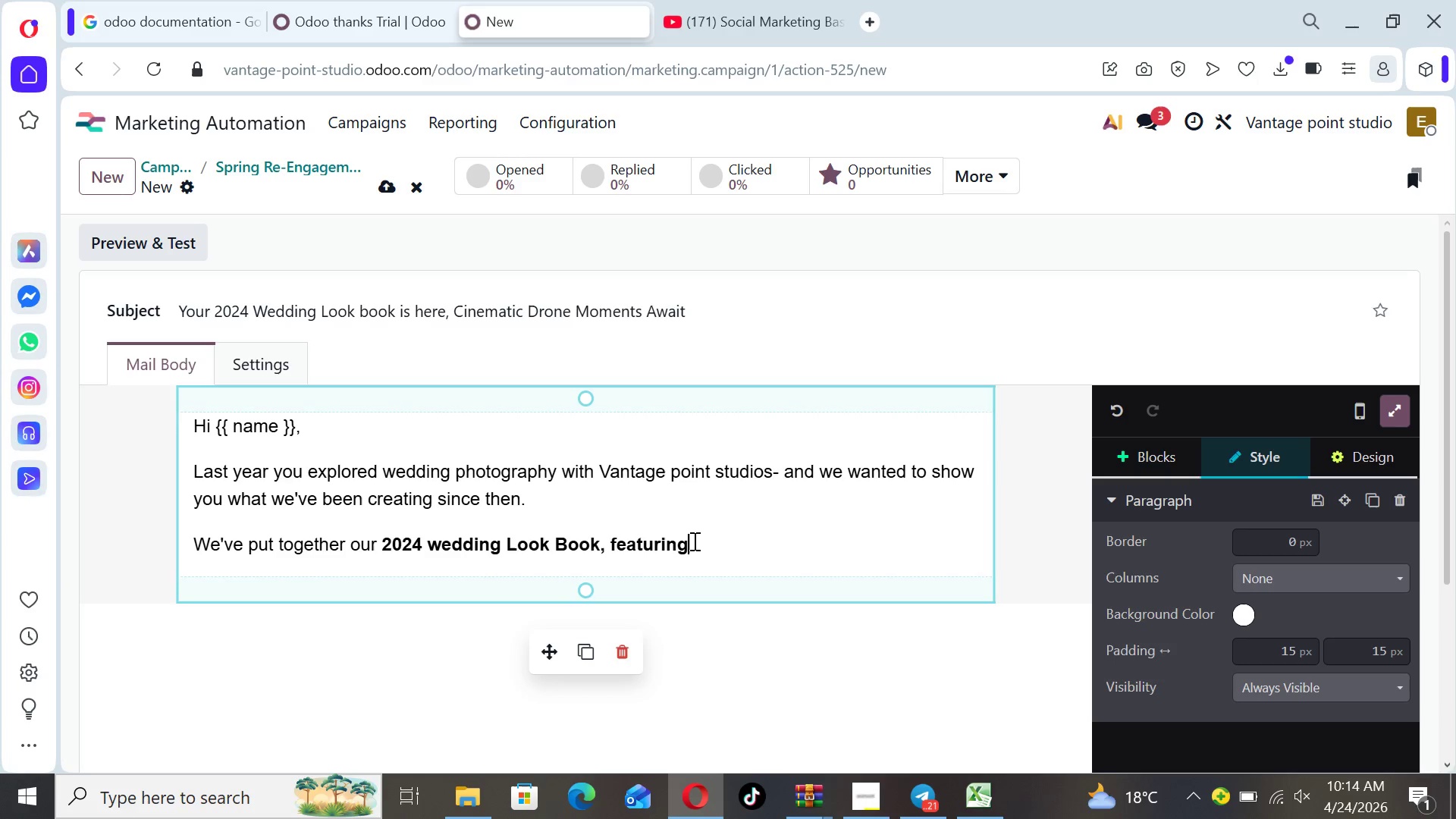 
left_click_drag(start_coordinate=[693, 541], to_coordinate=[608, 541])
 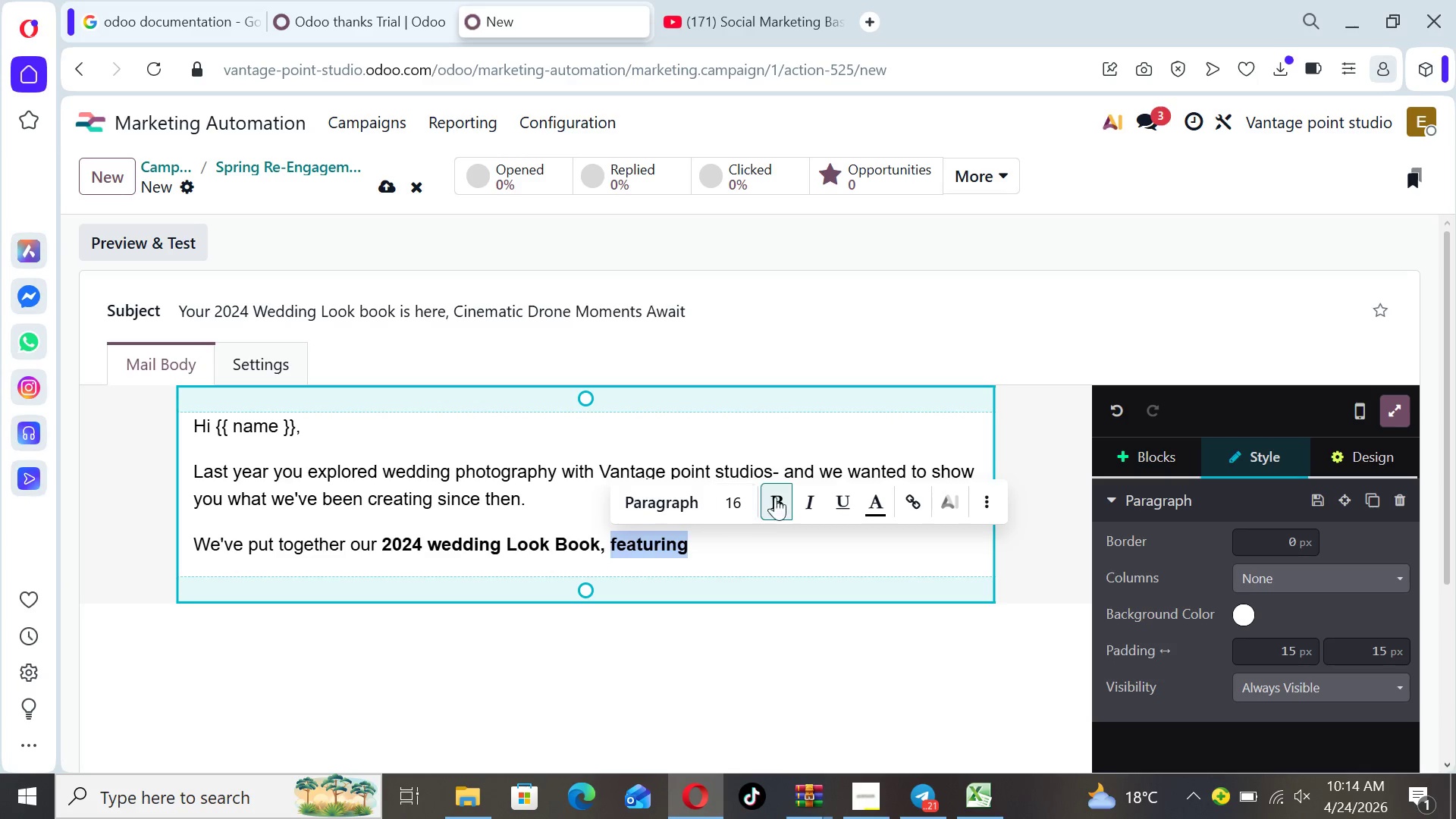 
left_click([780, 497])
 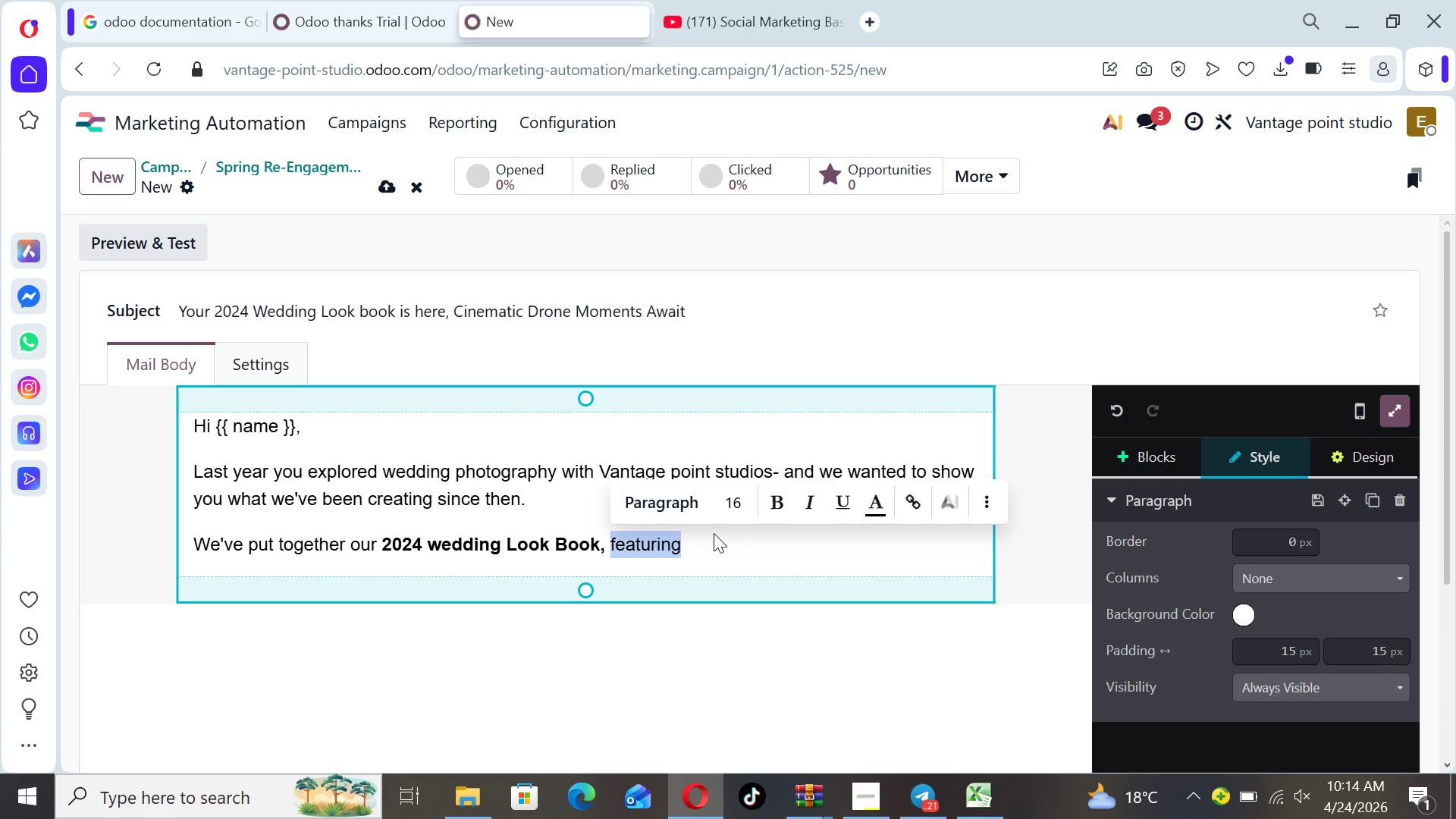 
left_click([714, 533])
 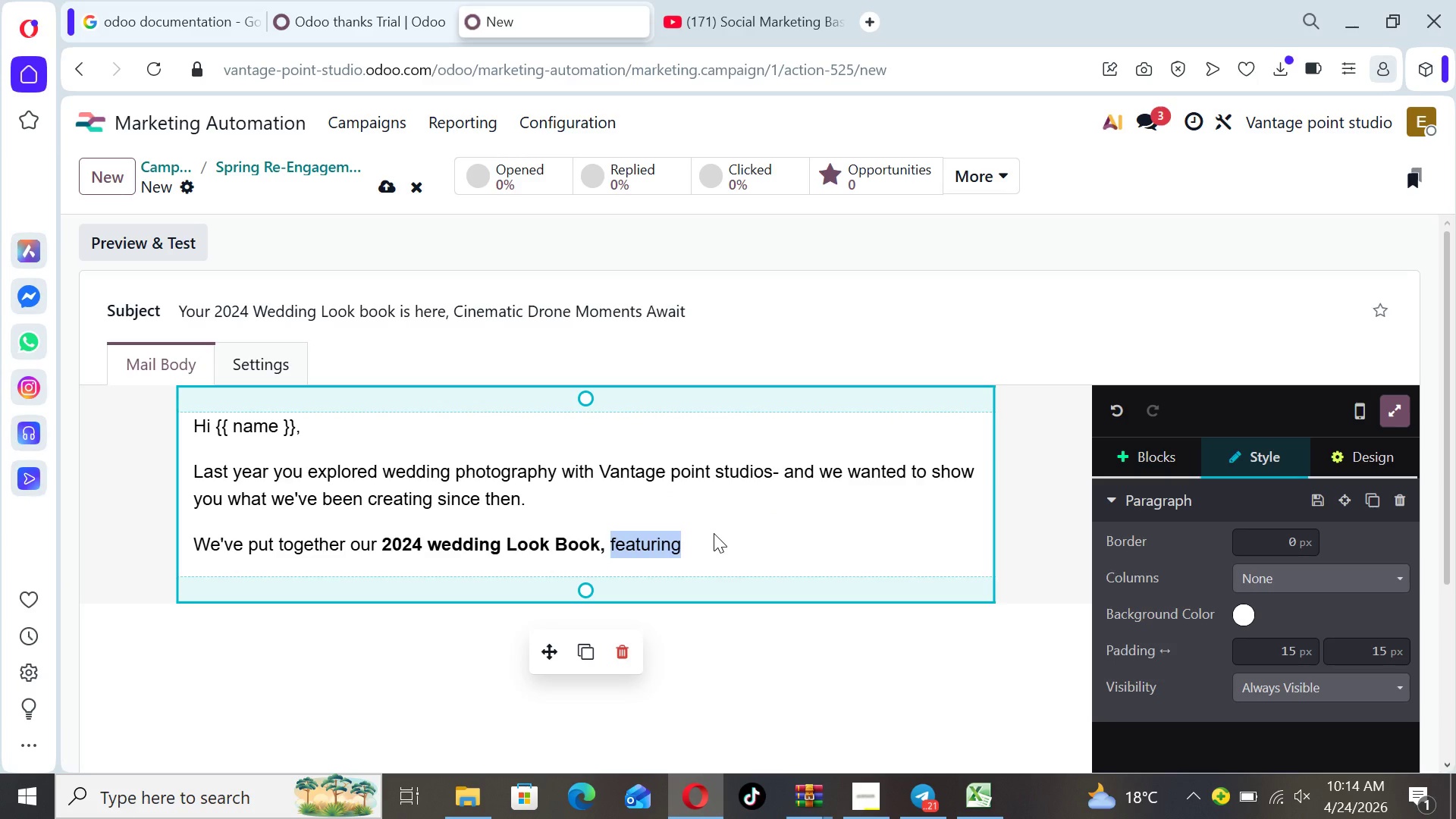 
left_click([714, 533])
 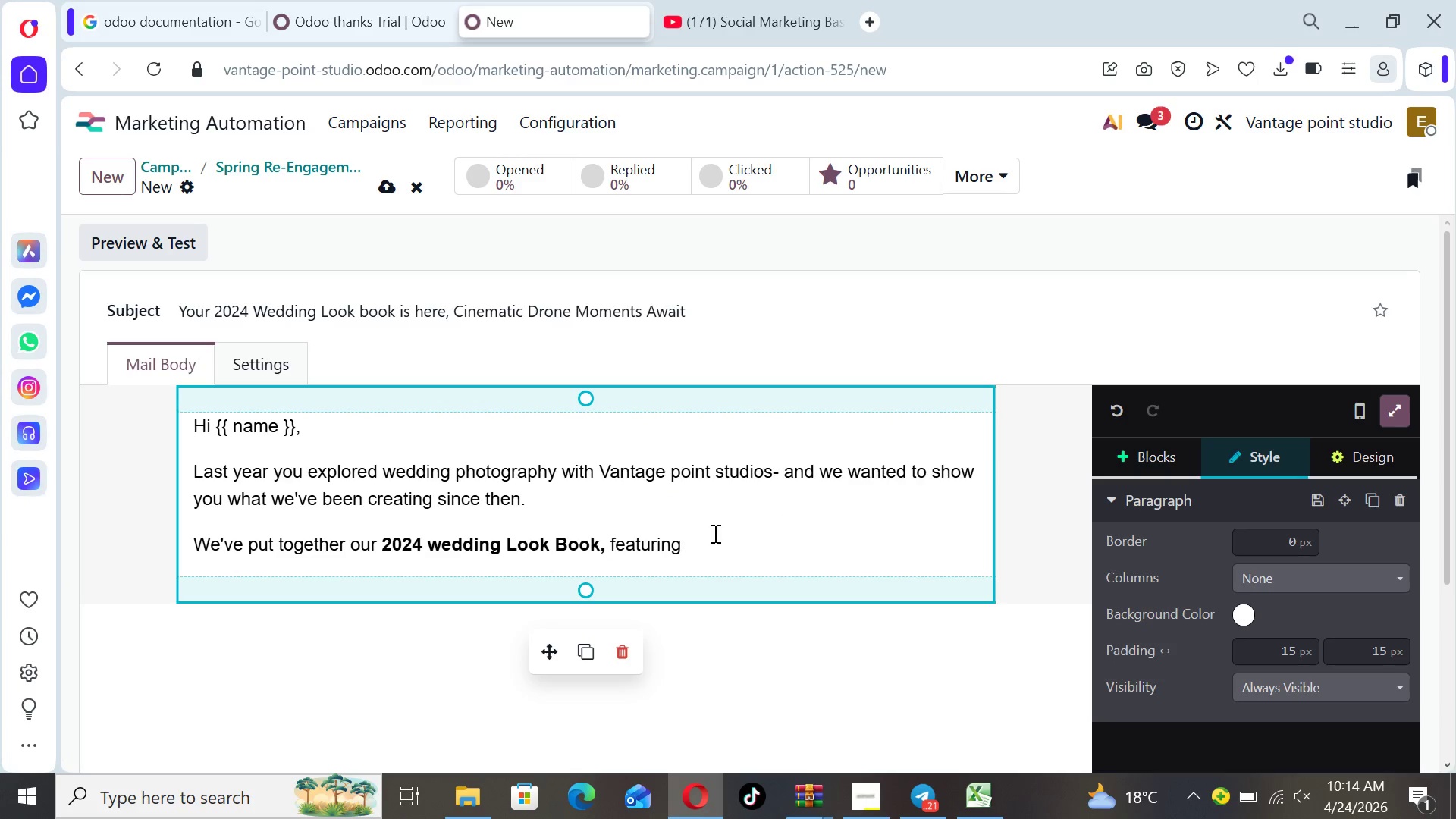 
wait(5.25)
 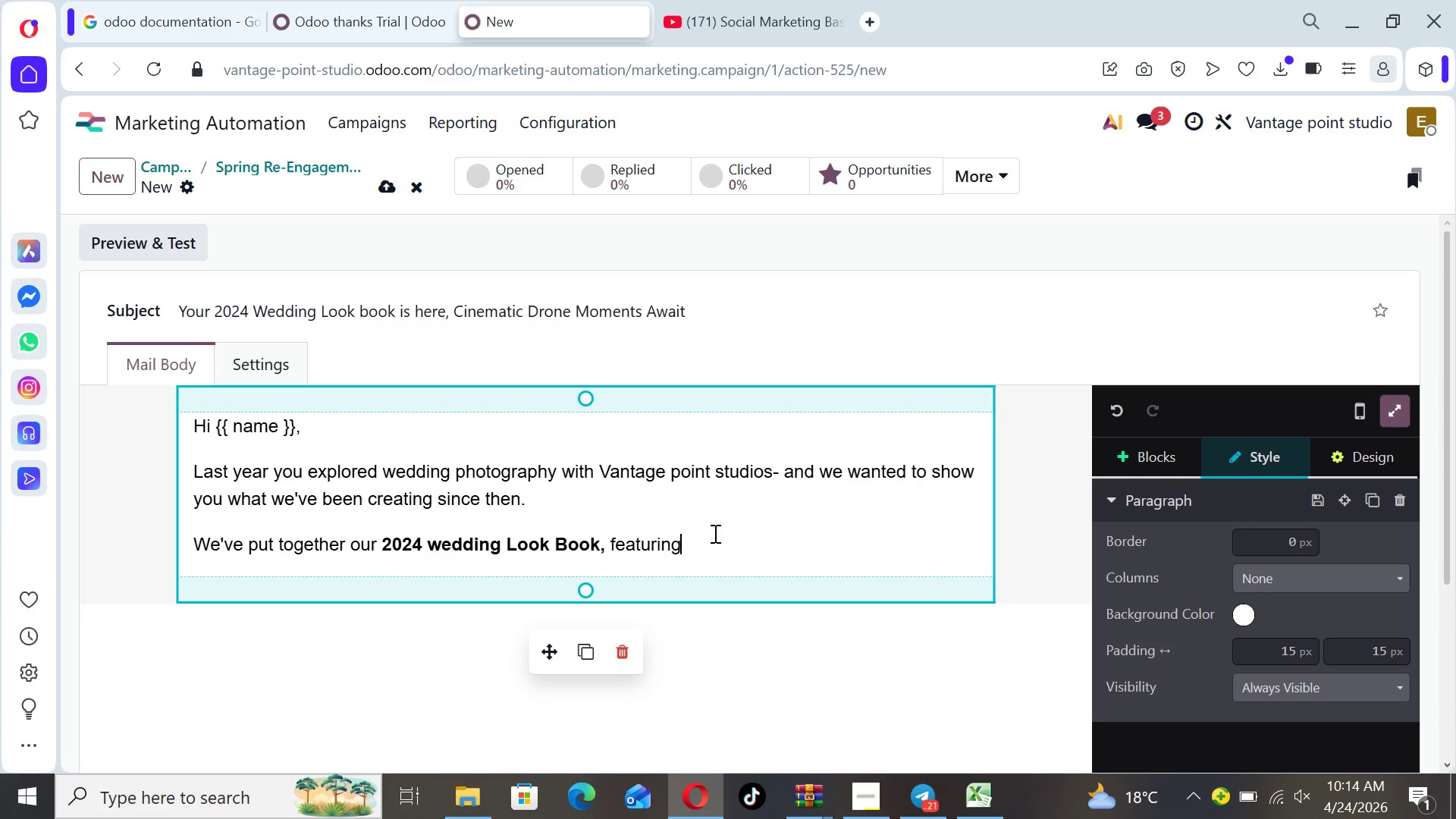 
type( our latest cinematic )
 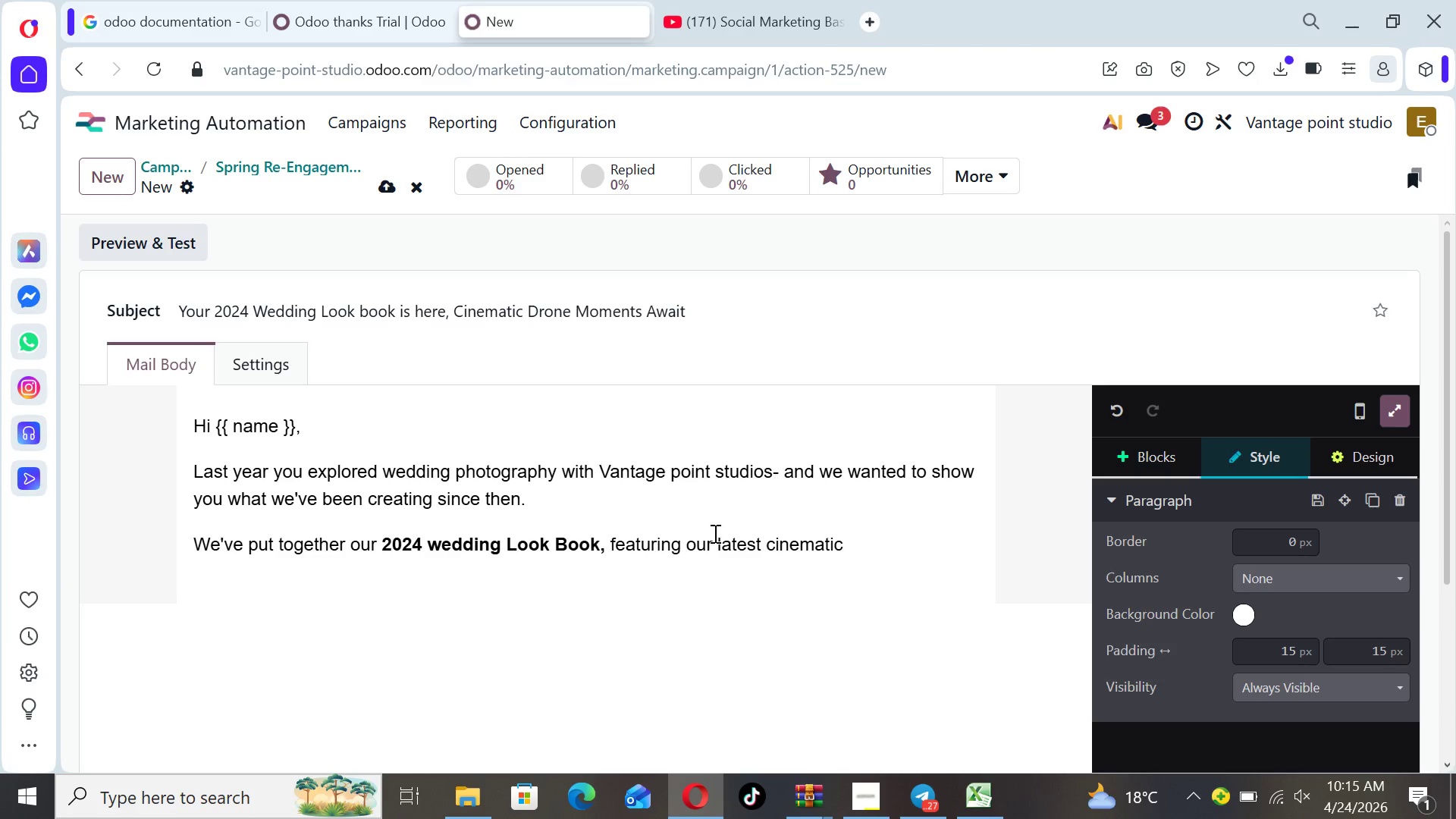 
type(and drone captured wedding )
 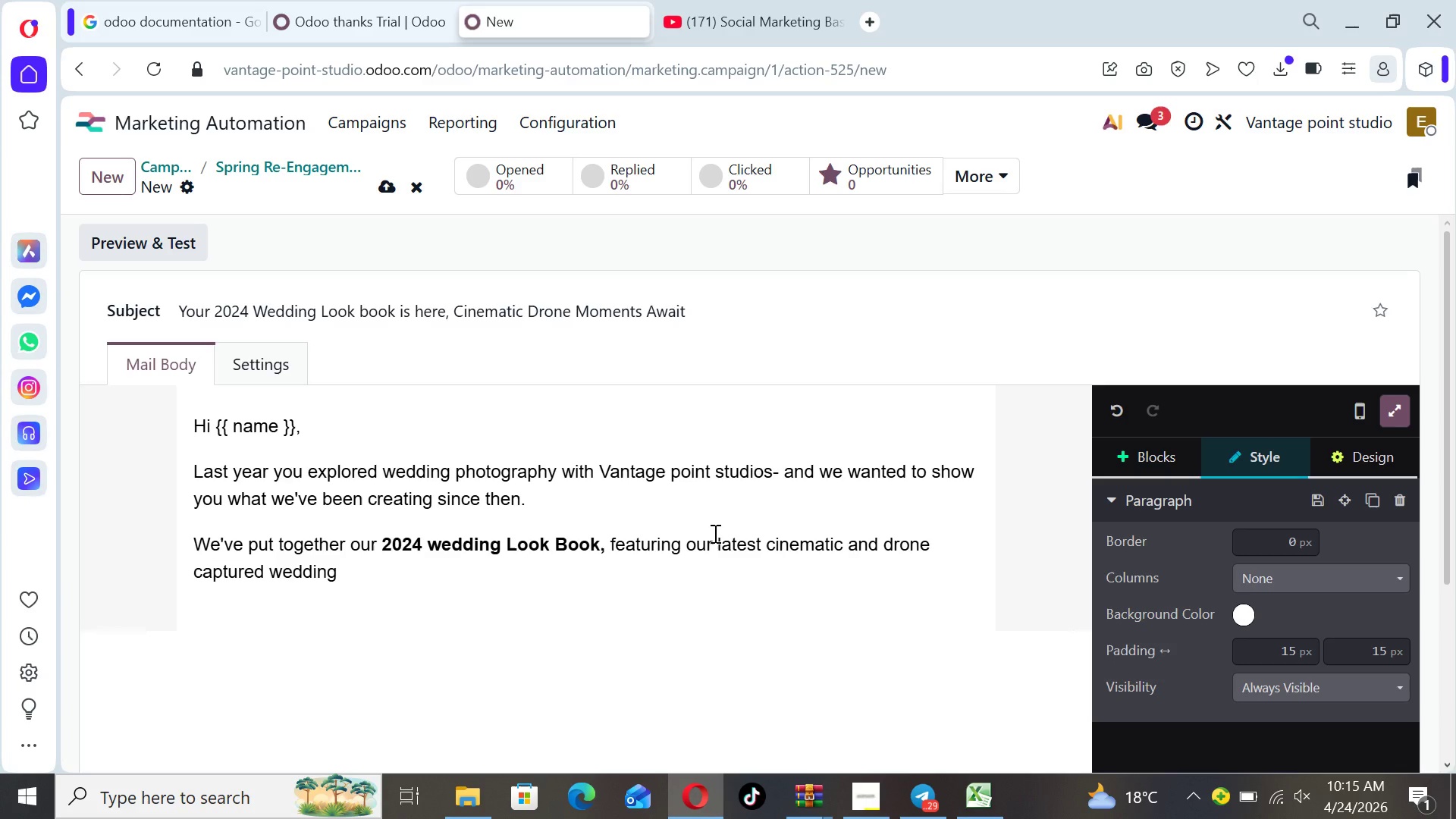 
wait(5.09)
 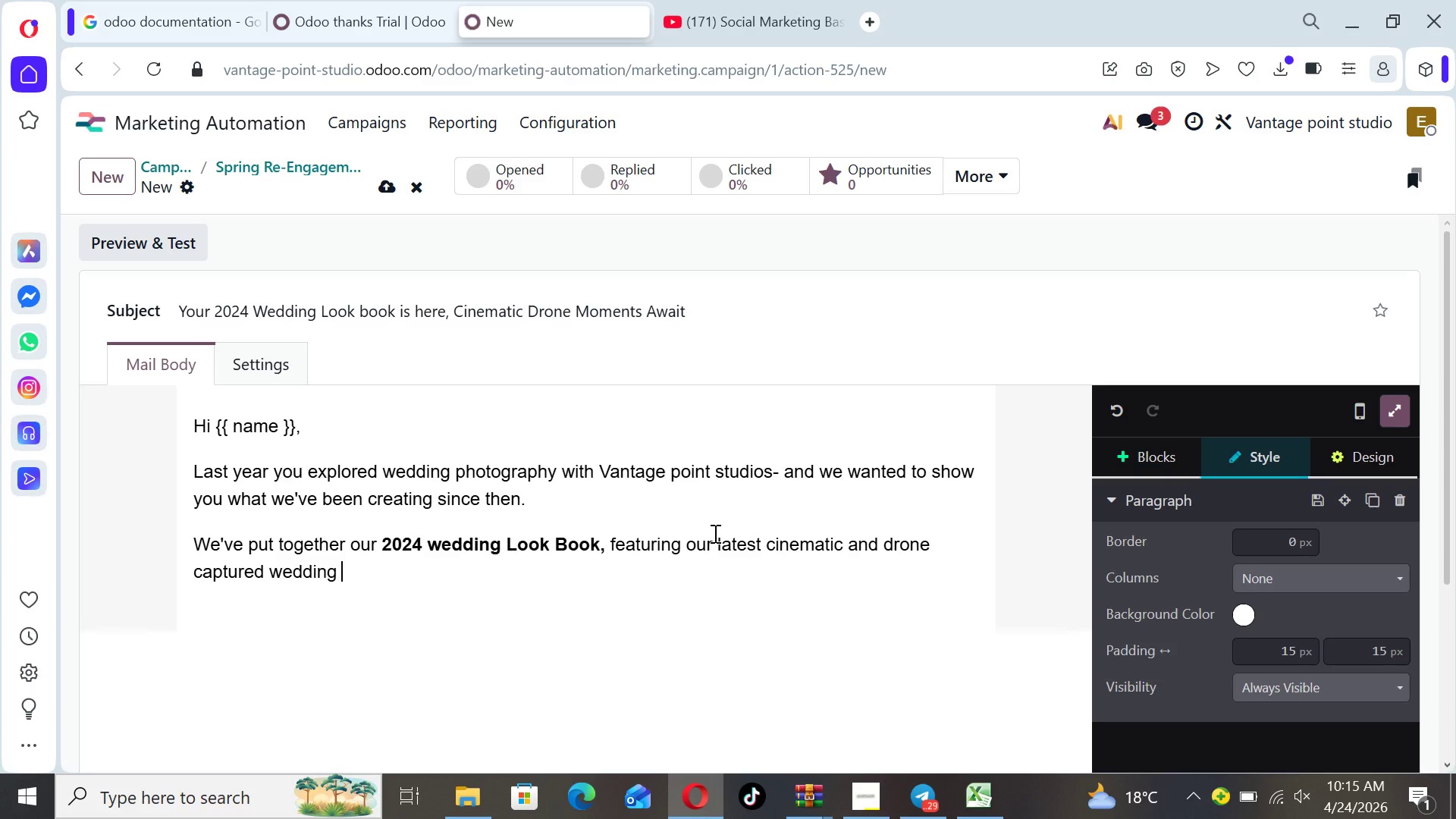 
type(stories.)
 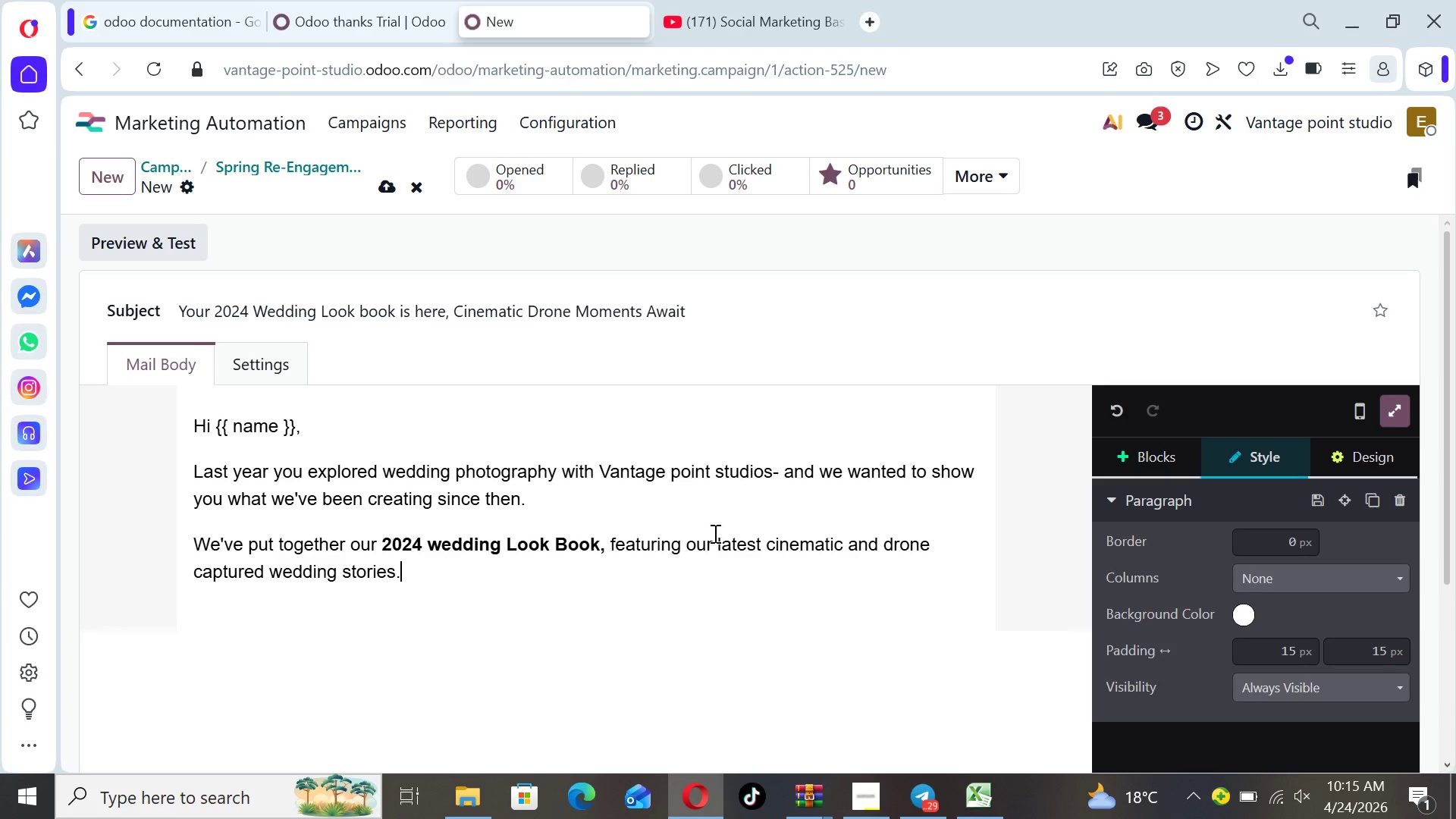 
type( From sweeping aerial ceremony shots to intimate)
 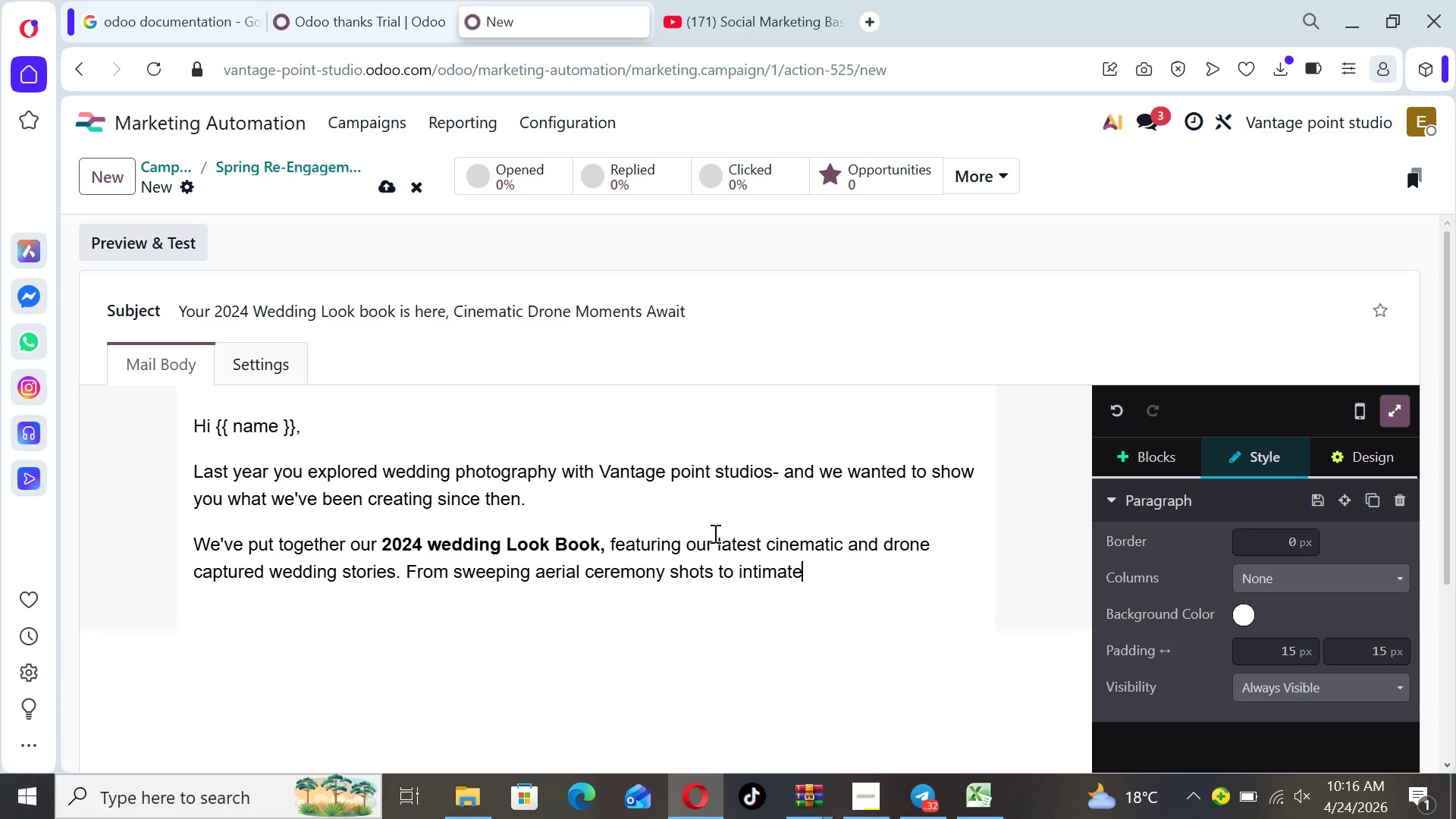 
type( golden hour moments)
 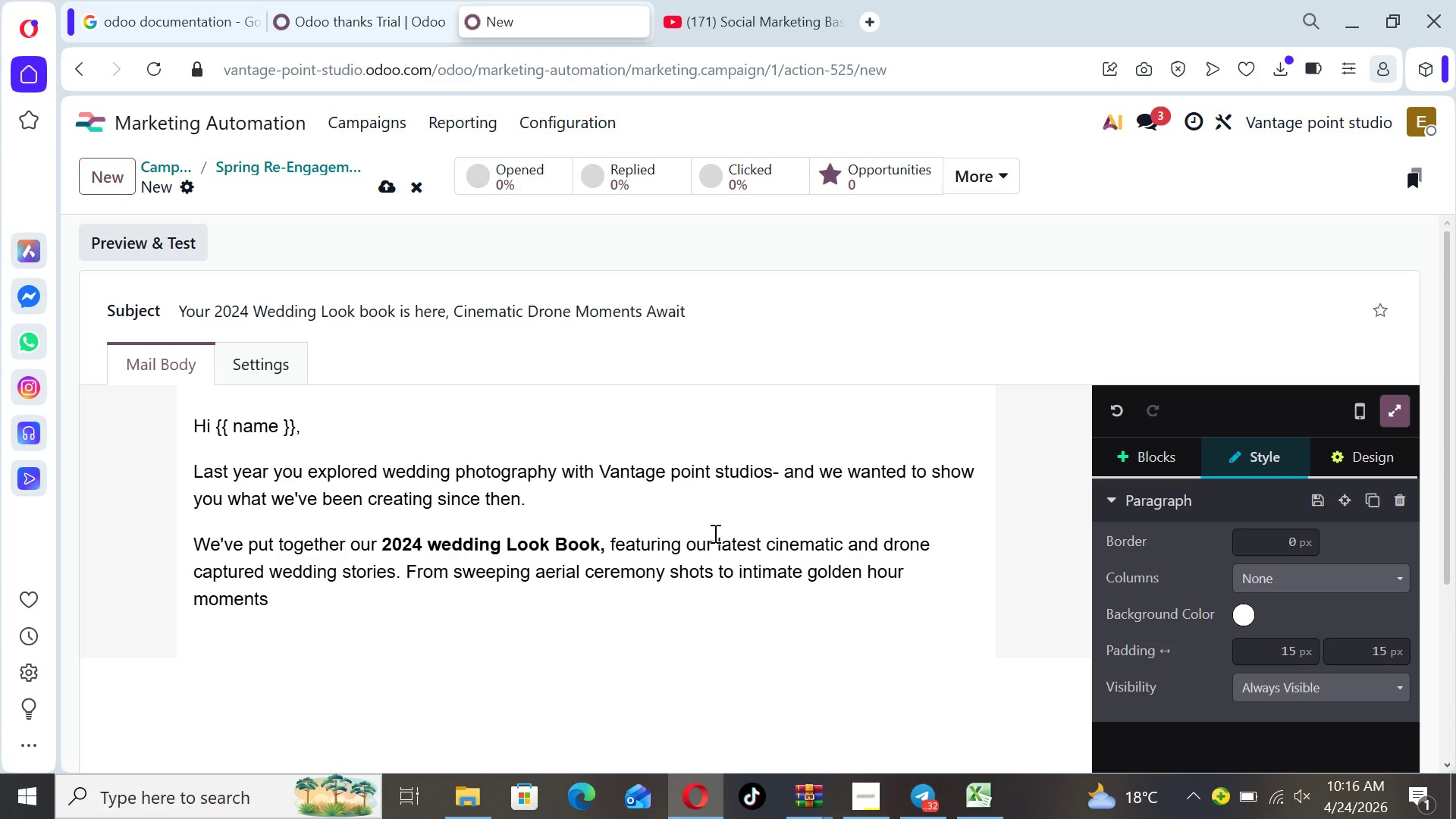 
wait(8.97)
 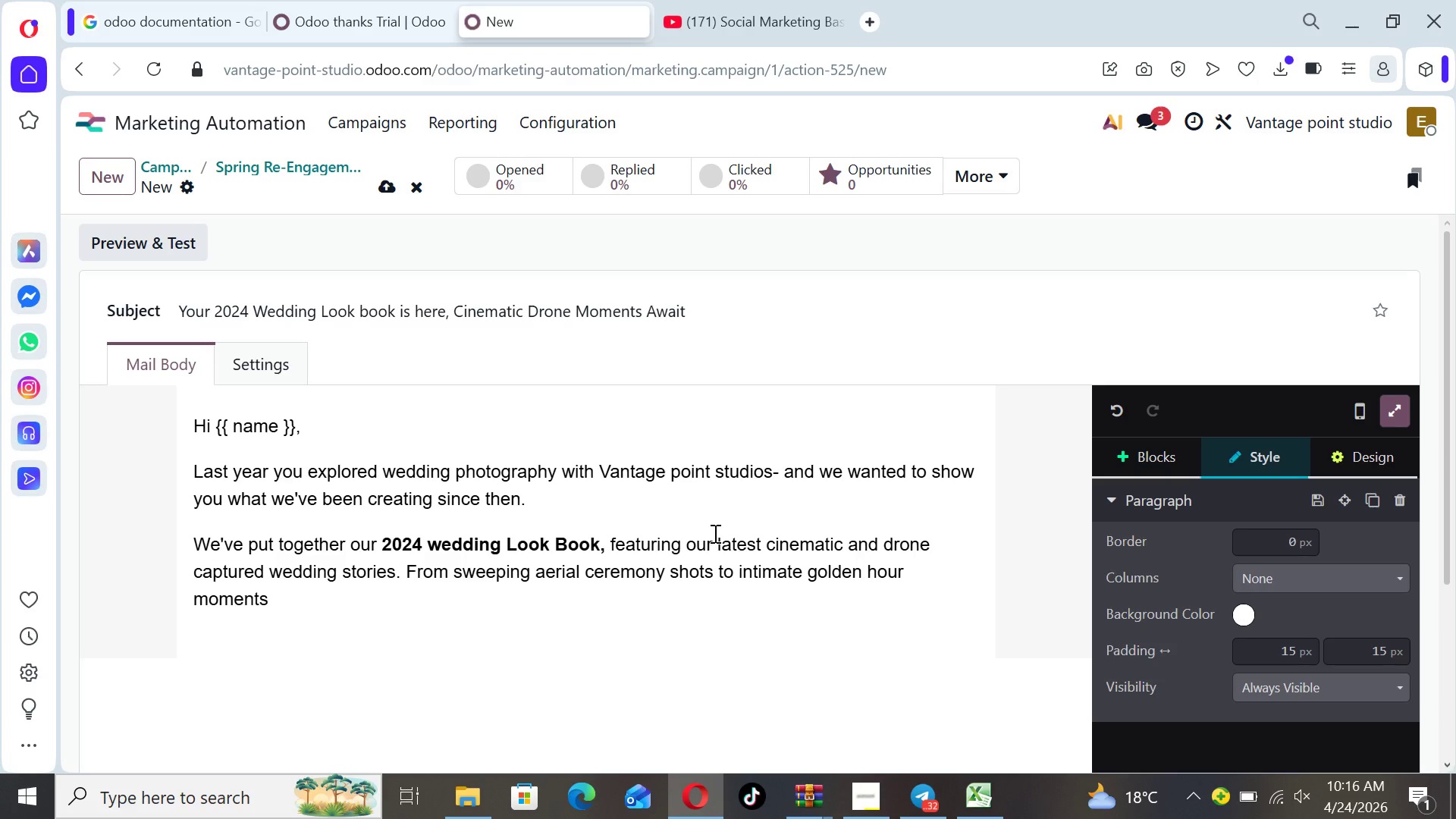 
type(, this collection reflects the)
 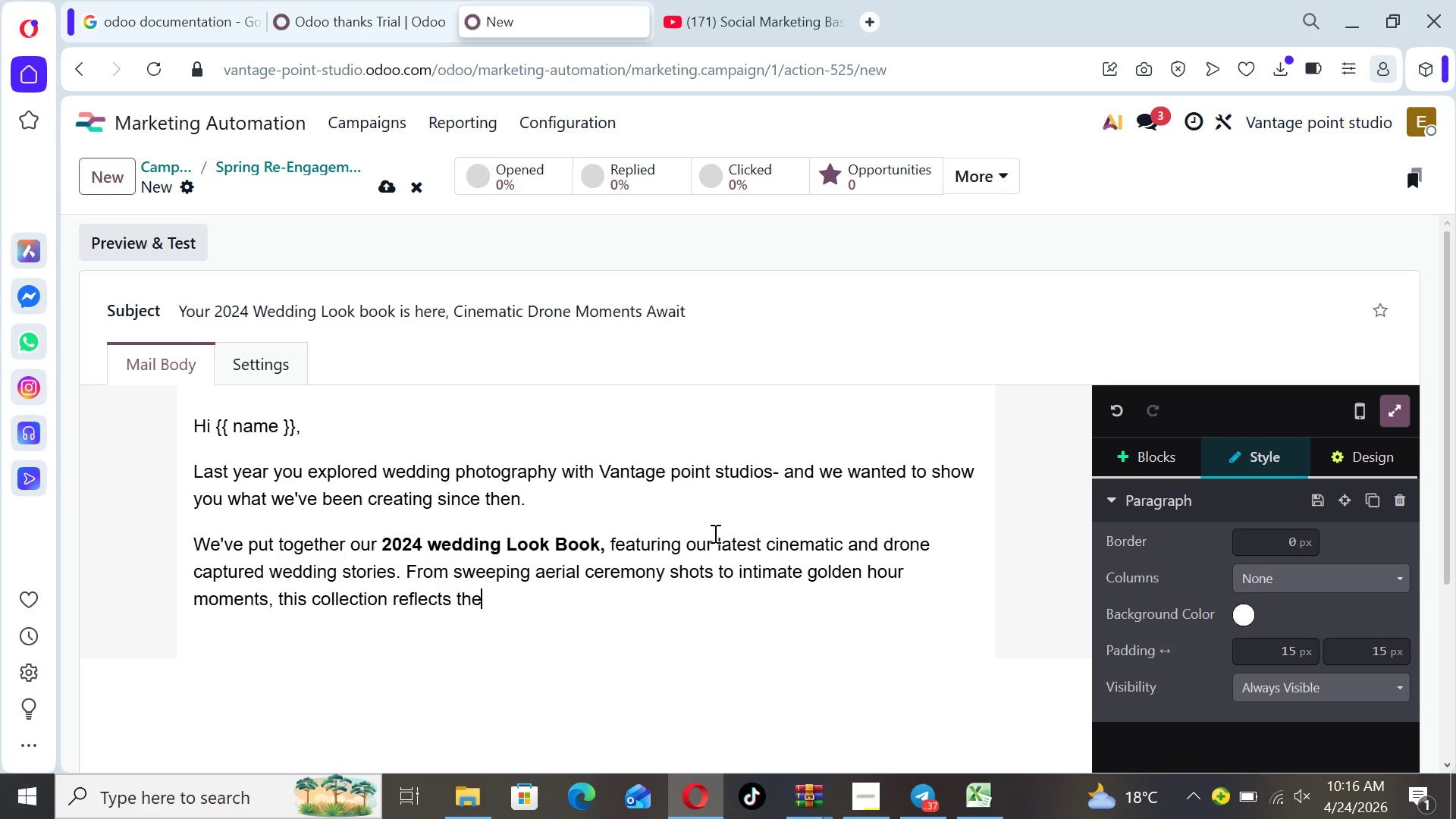 
wait(13.58)
 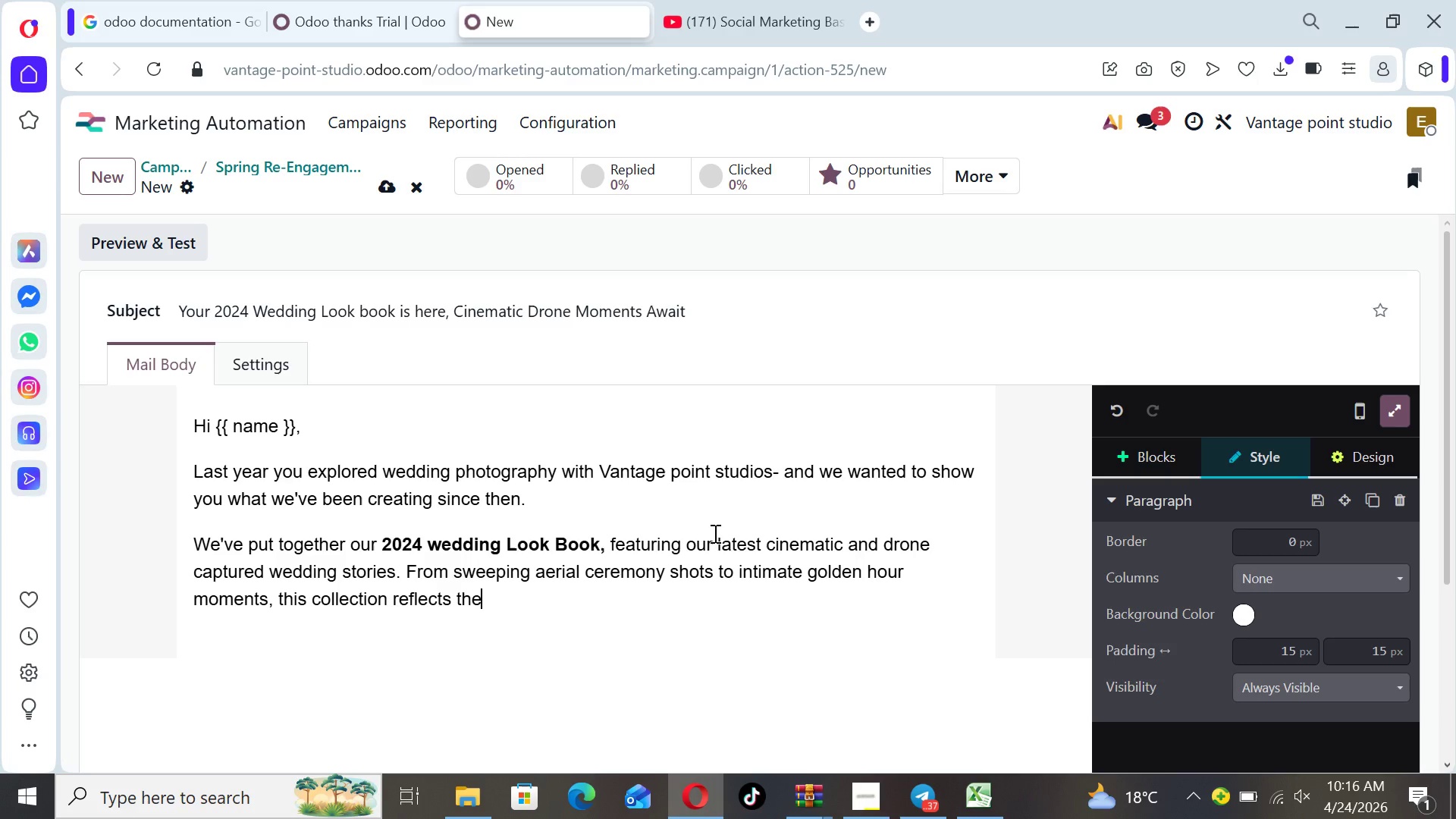 
key(Space)
 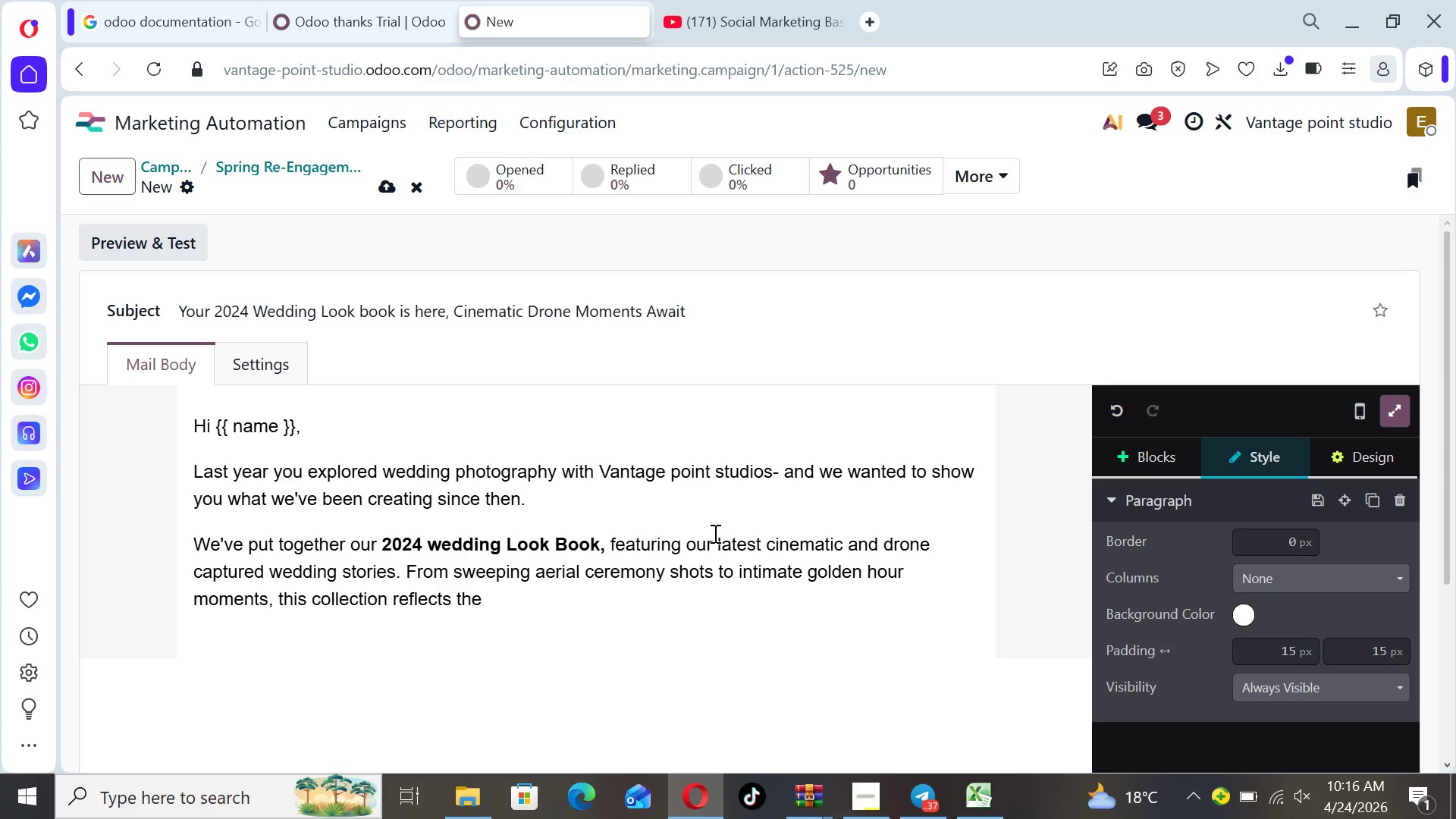 
type(style couples )
 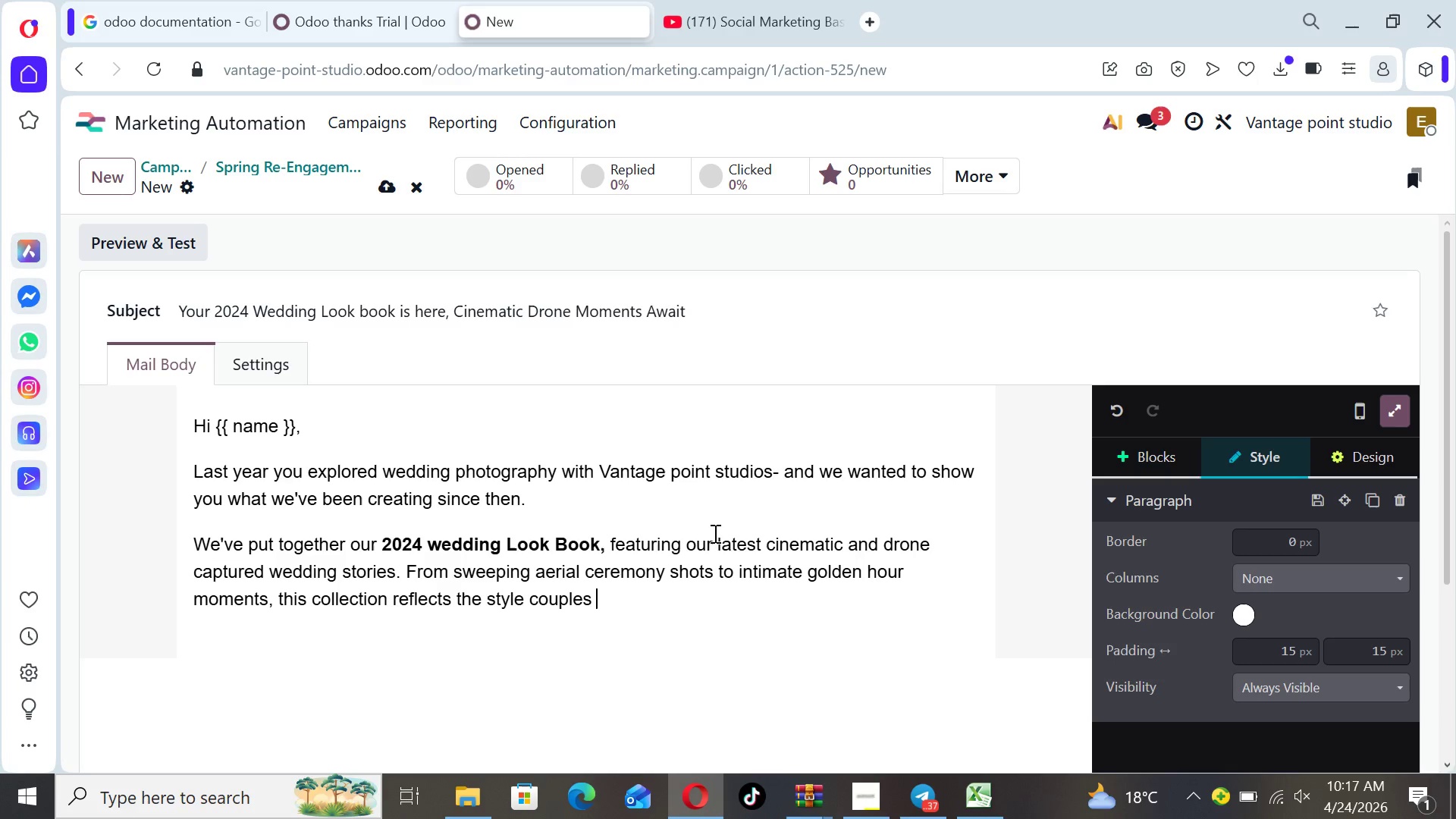 
type(are choosing this season)
 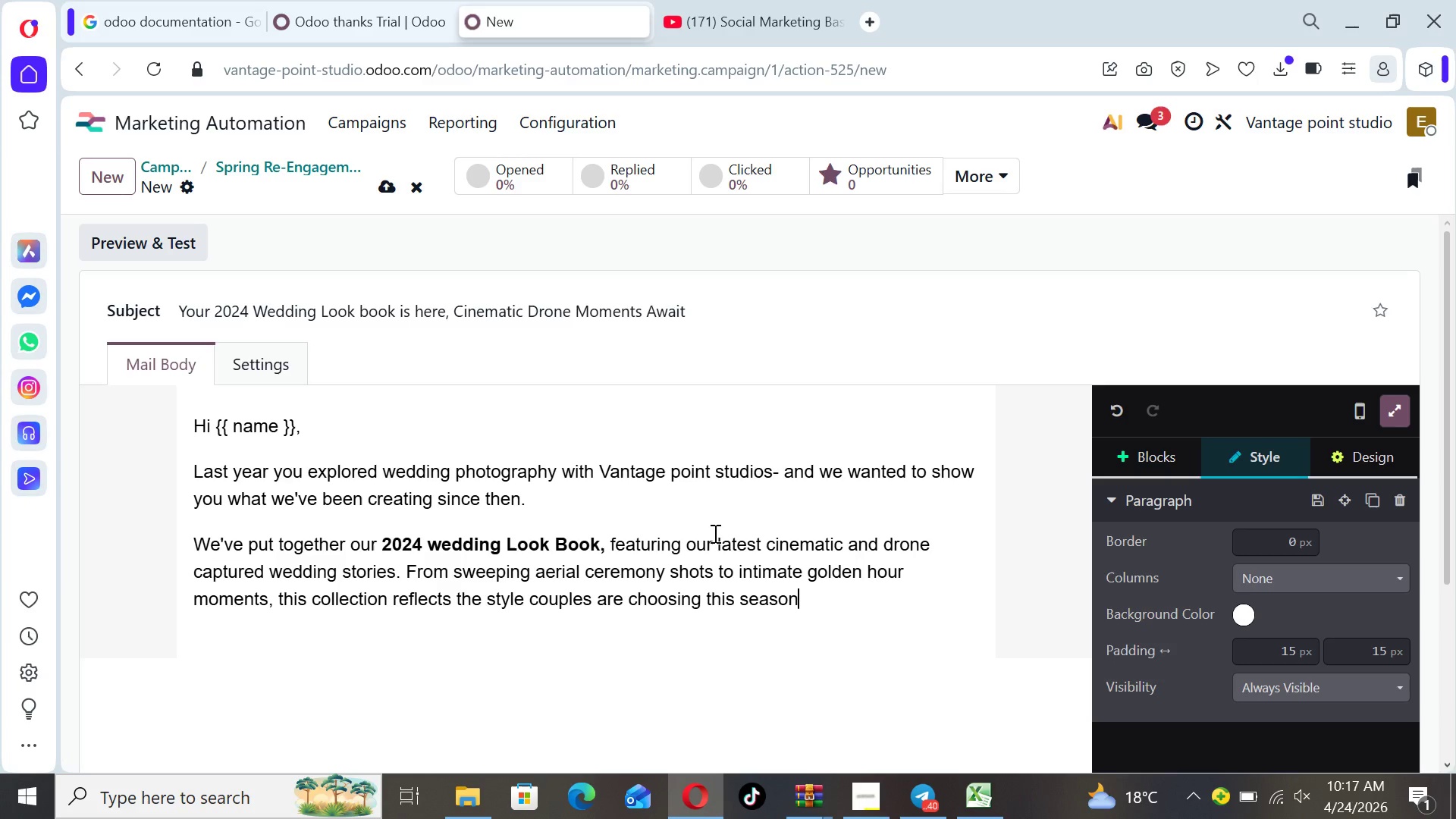 
key(Period)
 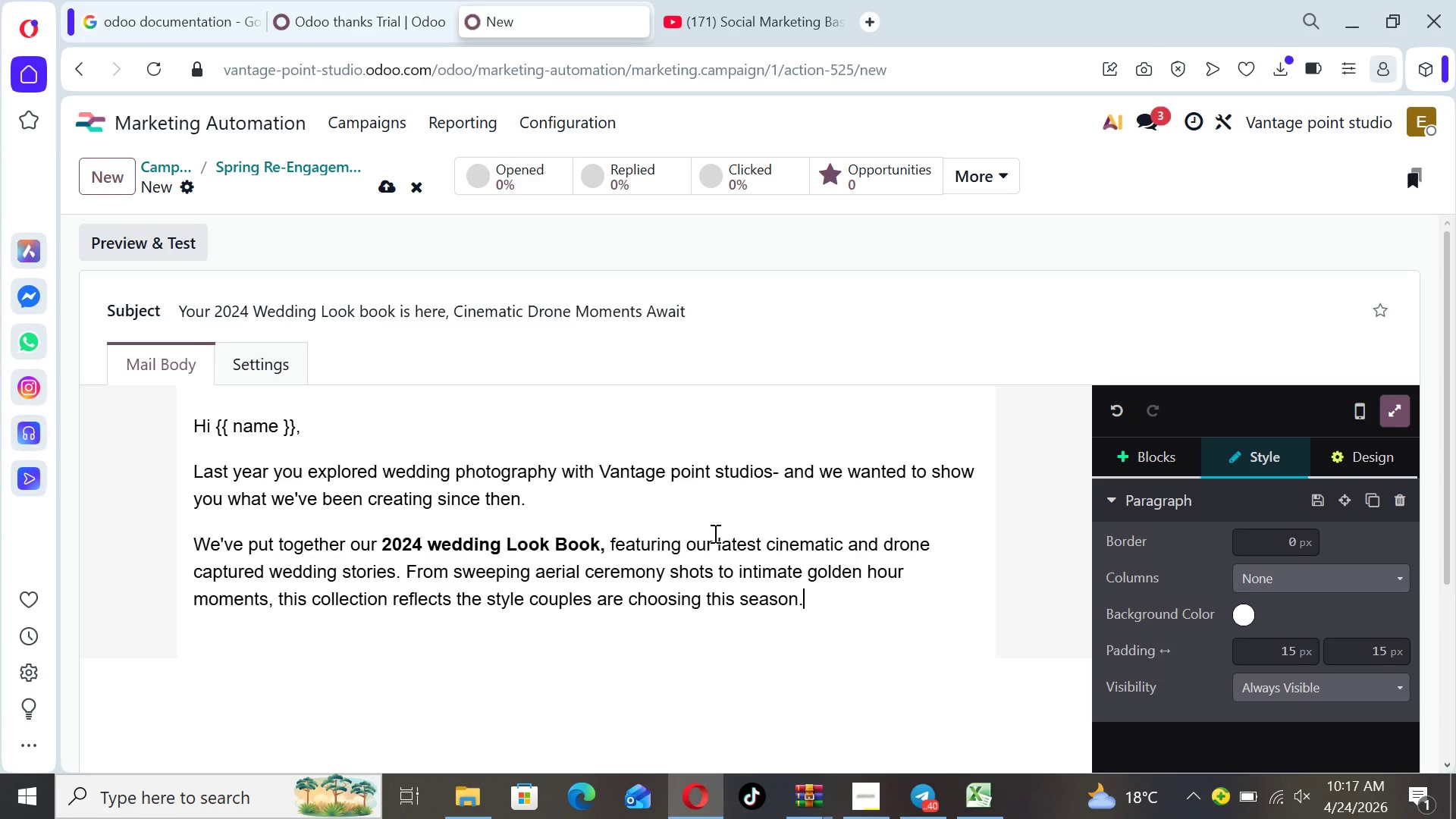 
key(Enter)
 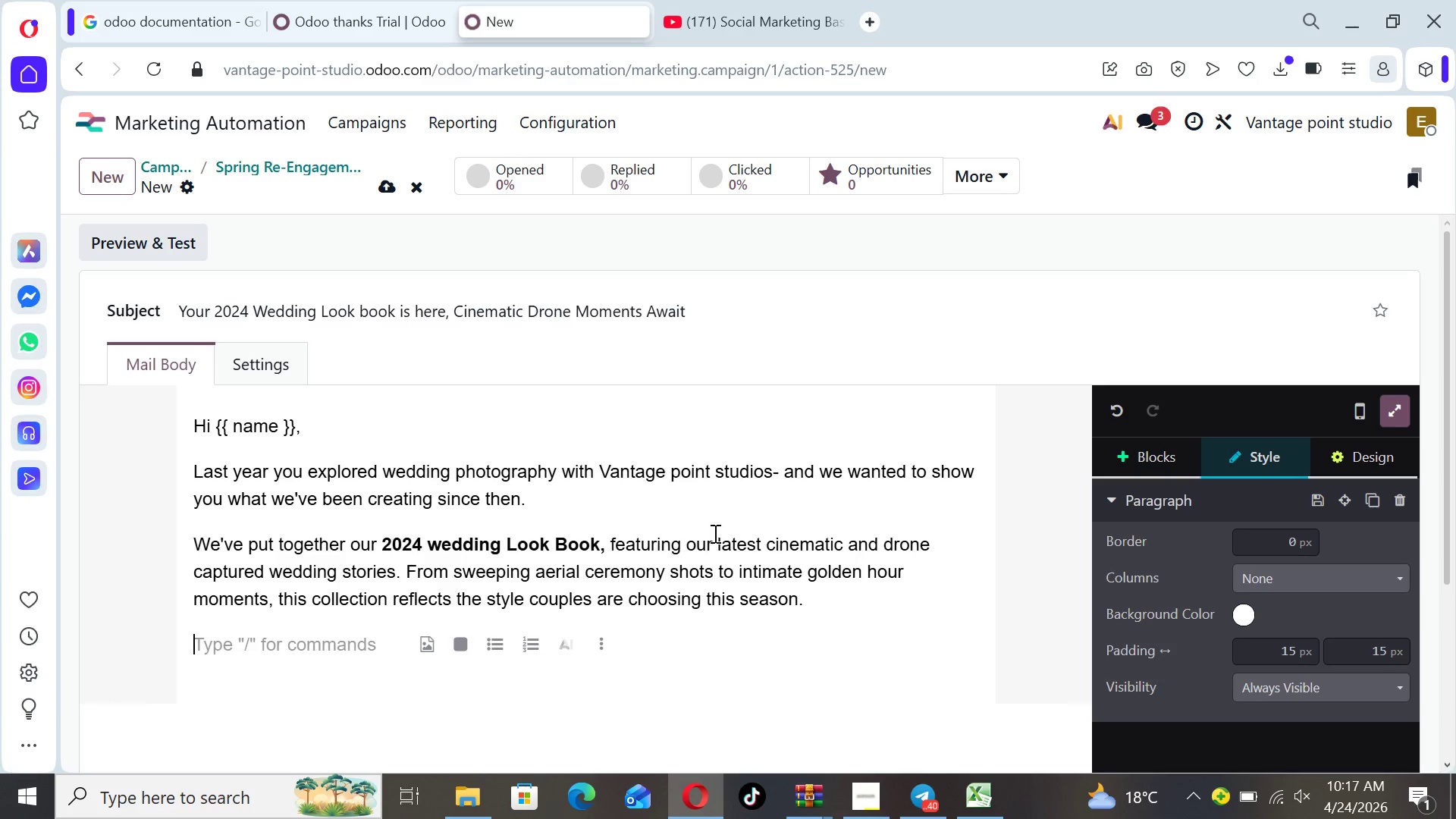 
type(Whether )
 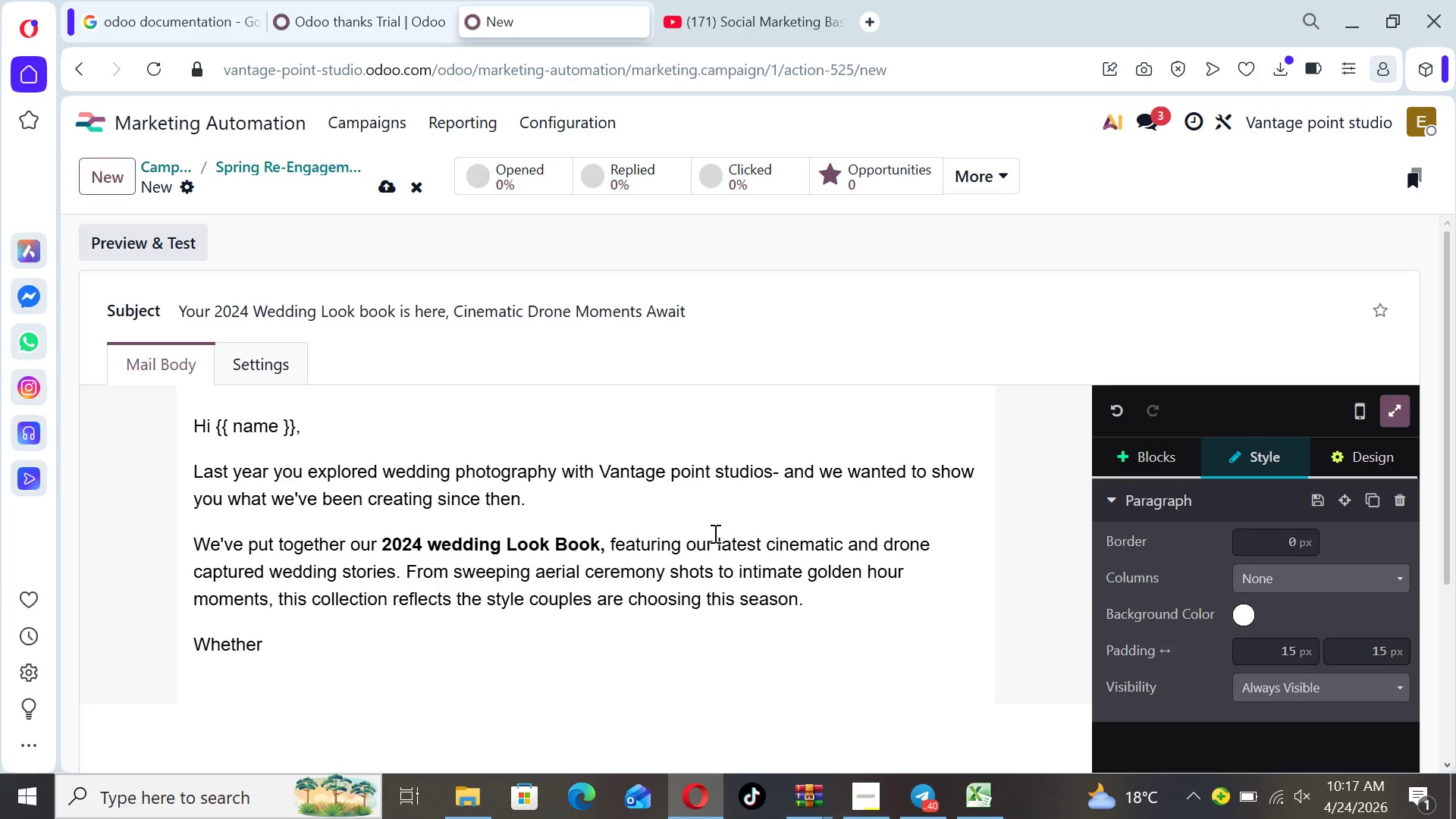 
type(you are pa)
key(Backspace)
type(a)
key(Backspace)
type(lanning your big day)
 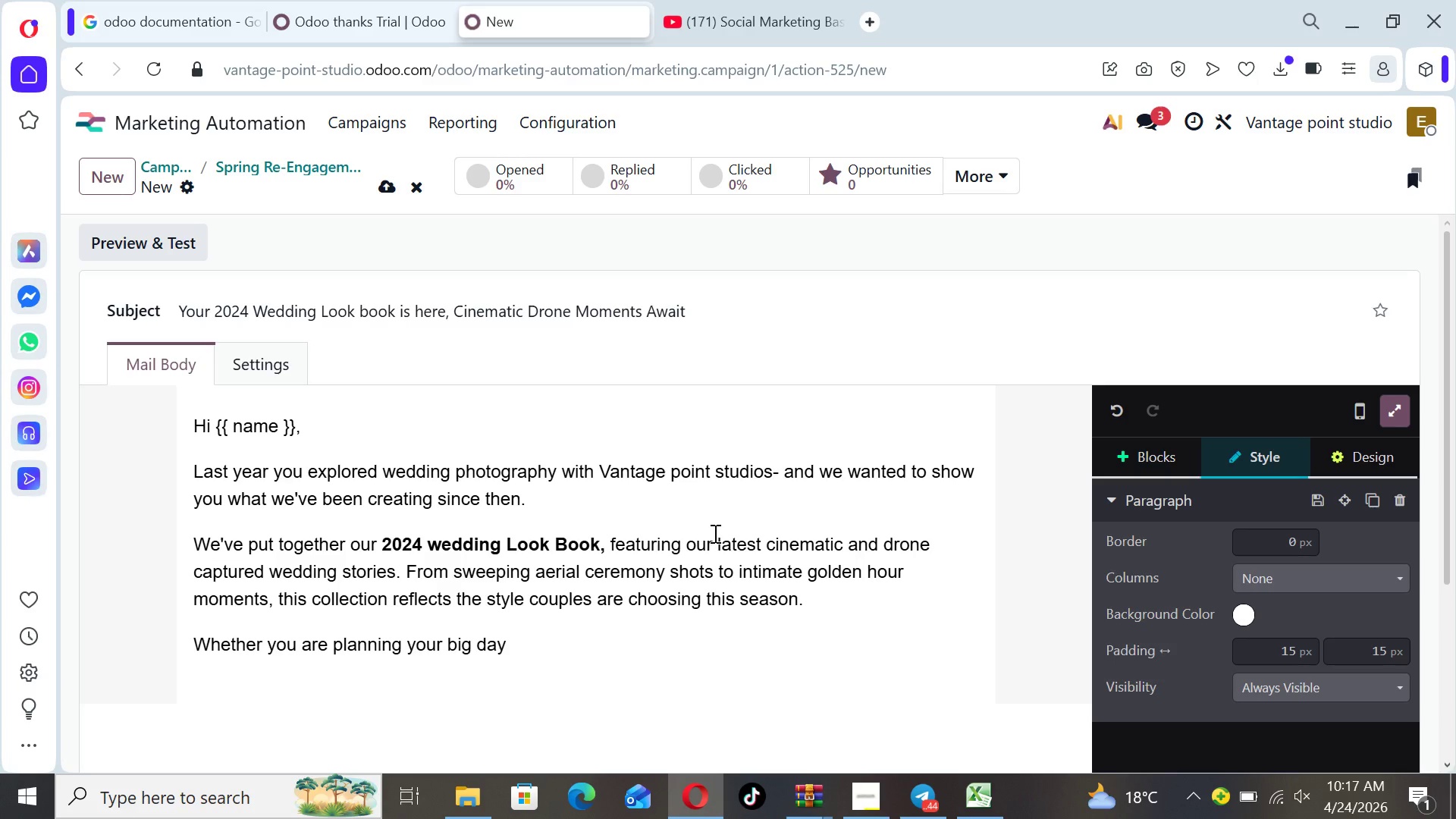 
type( or just gathering )
 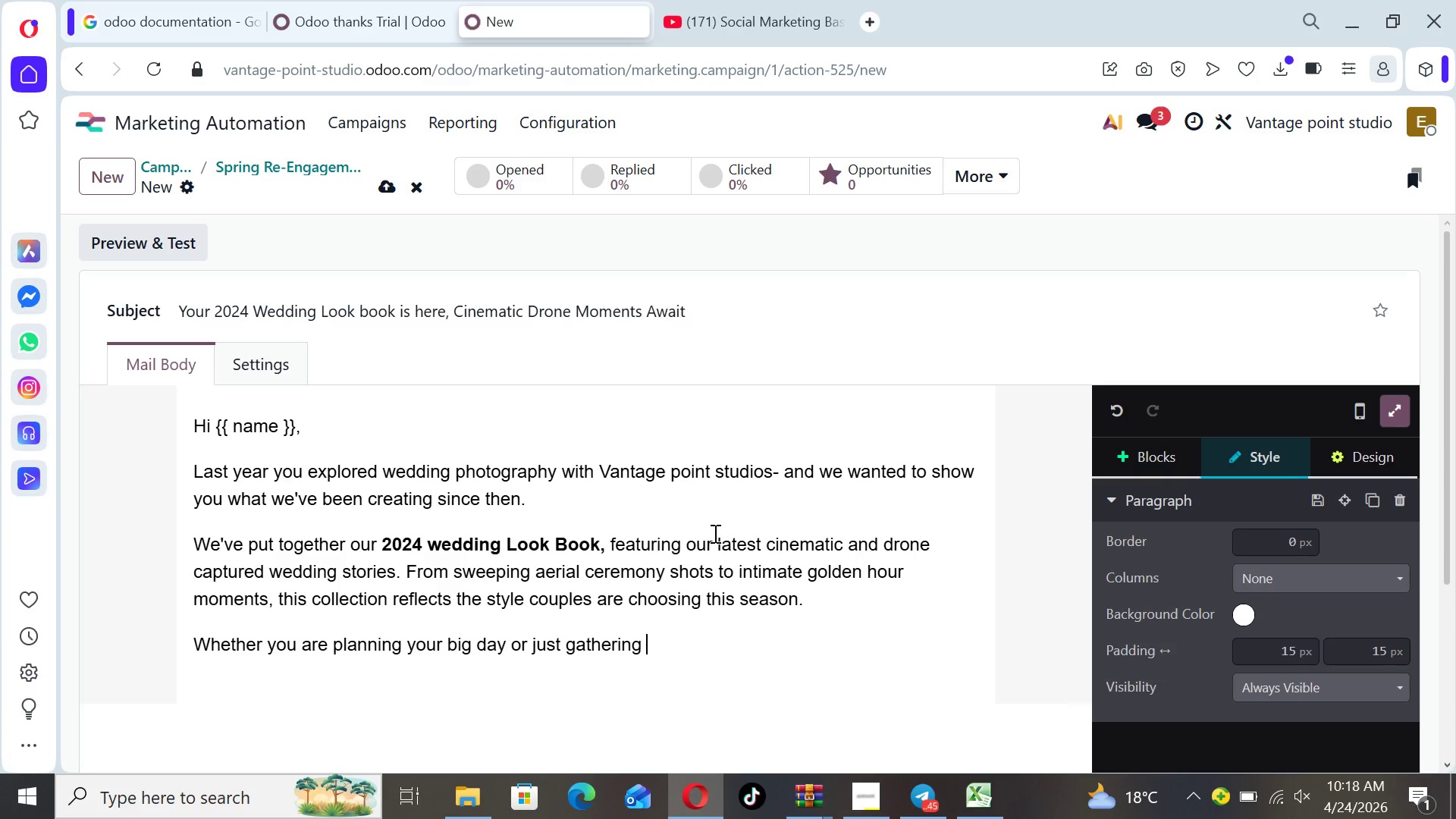 
type(inspiration, )
 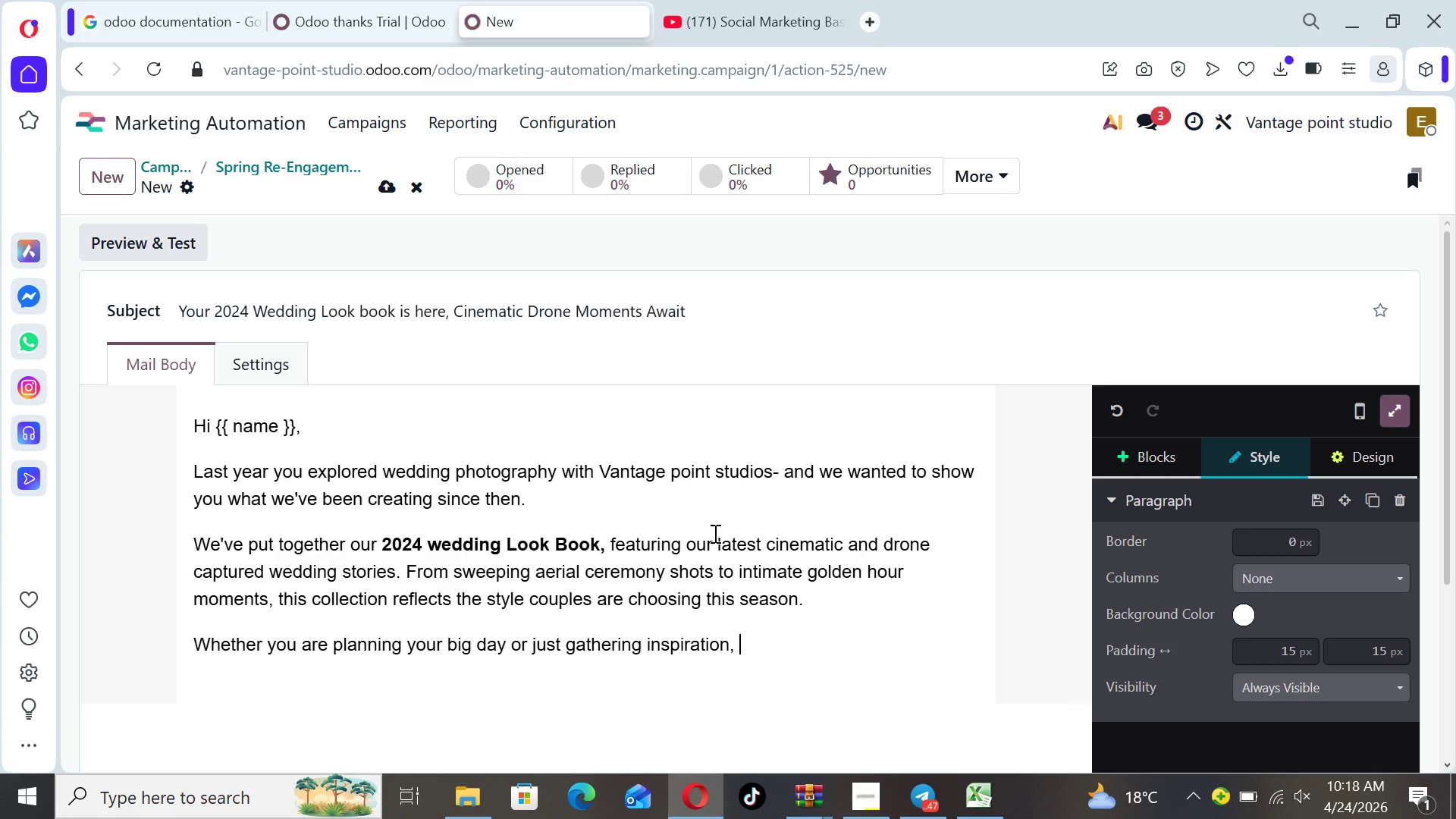 
type(this look book will give you)
 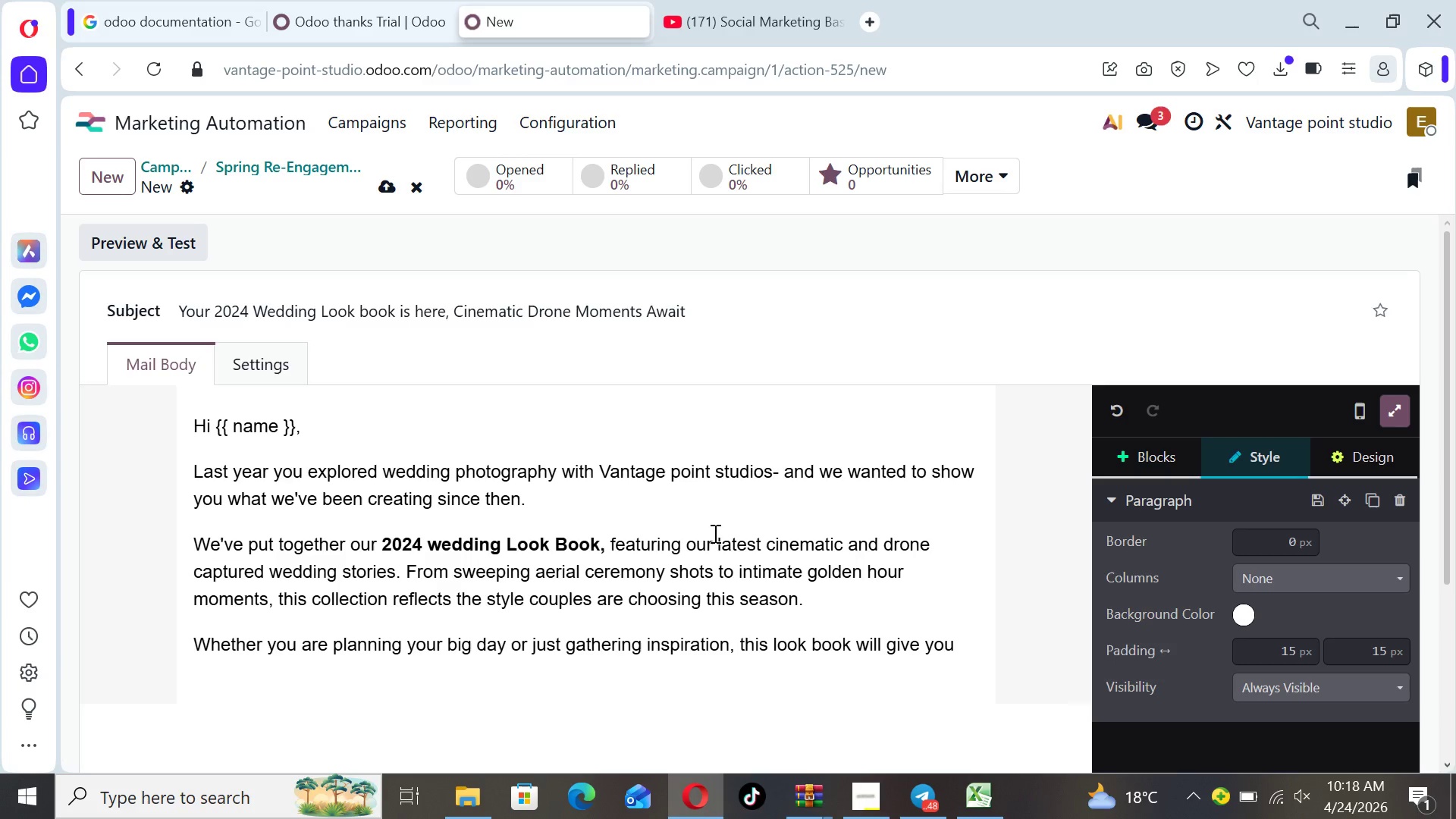 
type( a clear sense of )
 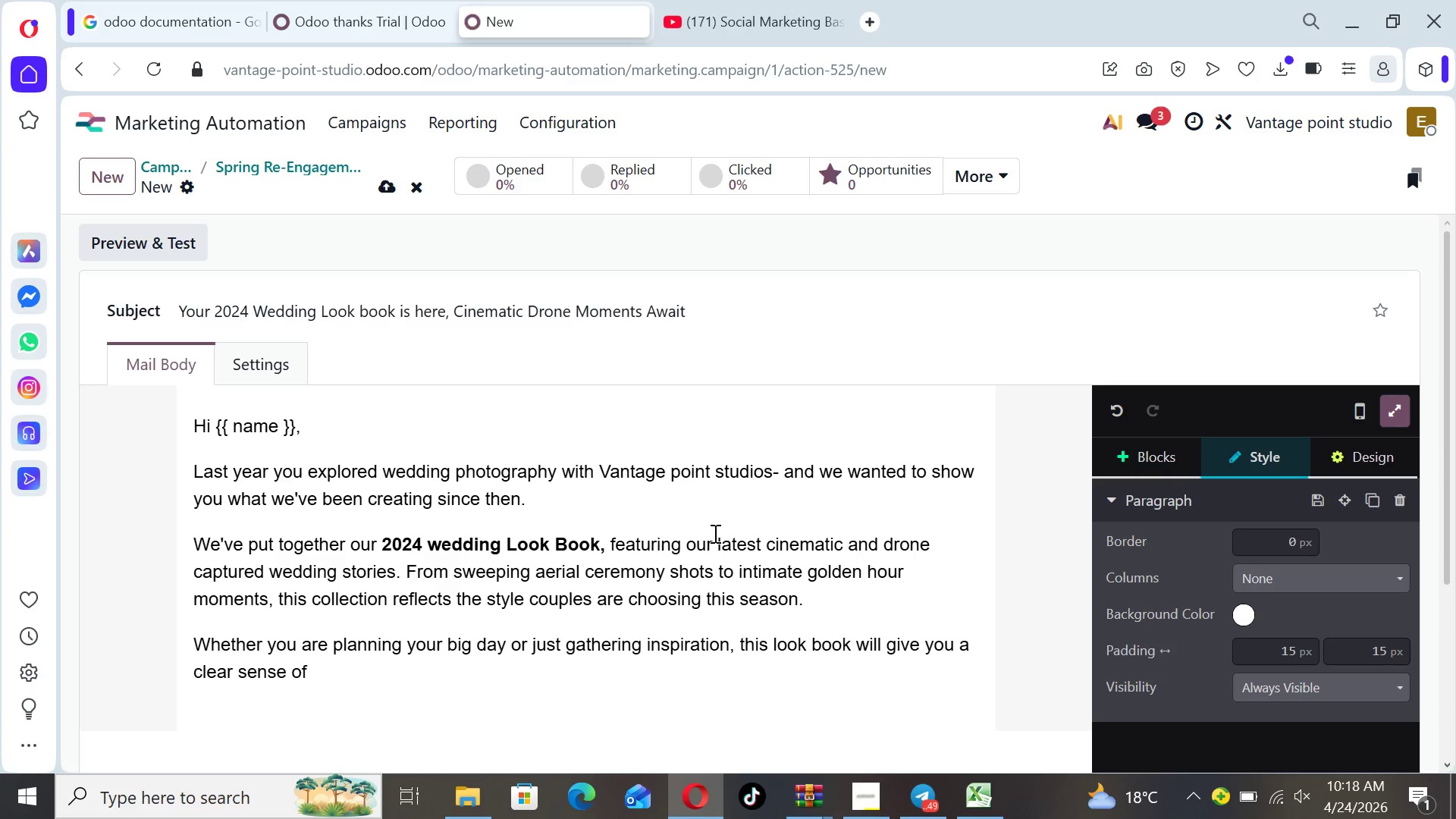 
wait(10.97)
 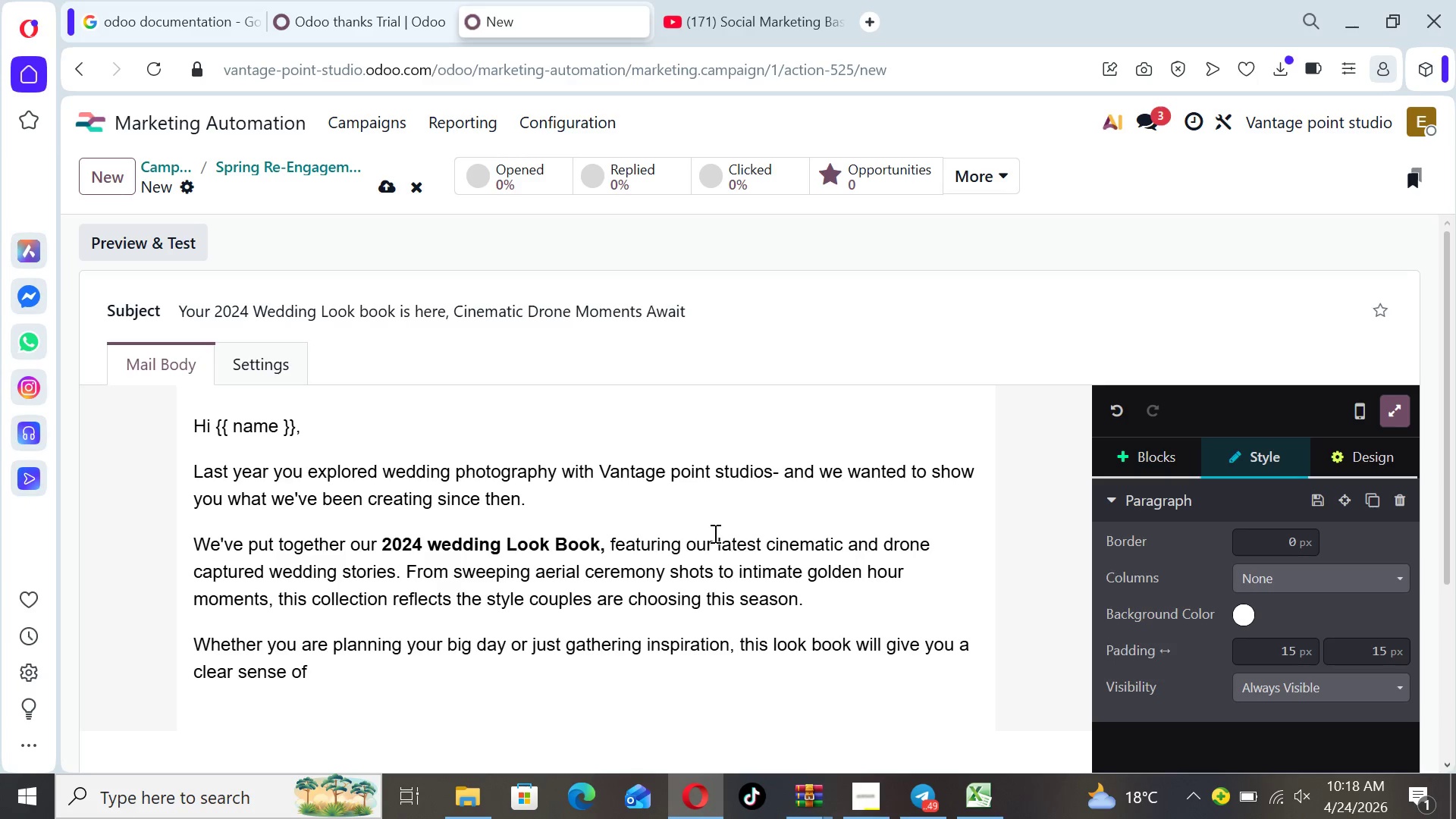 
type(what your wedding story could look like.)
 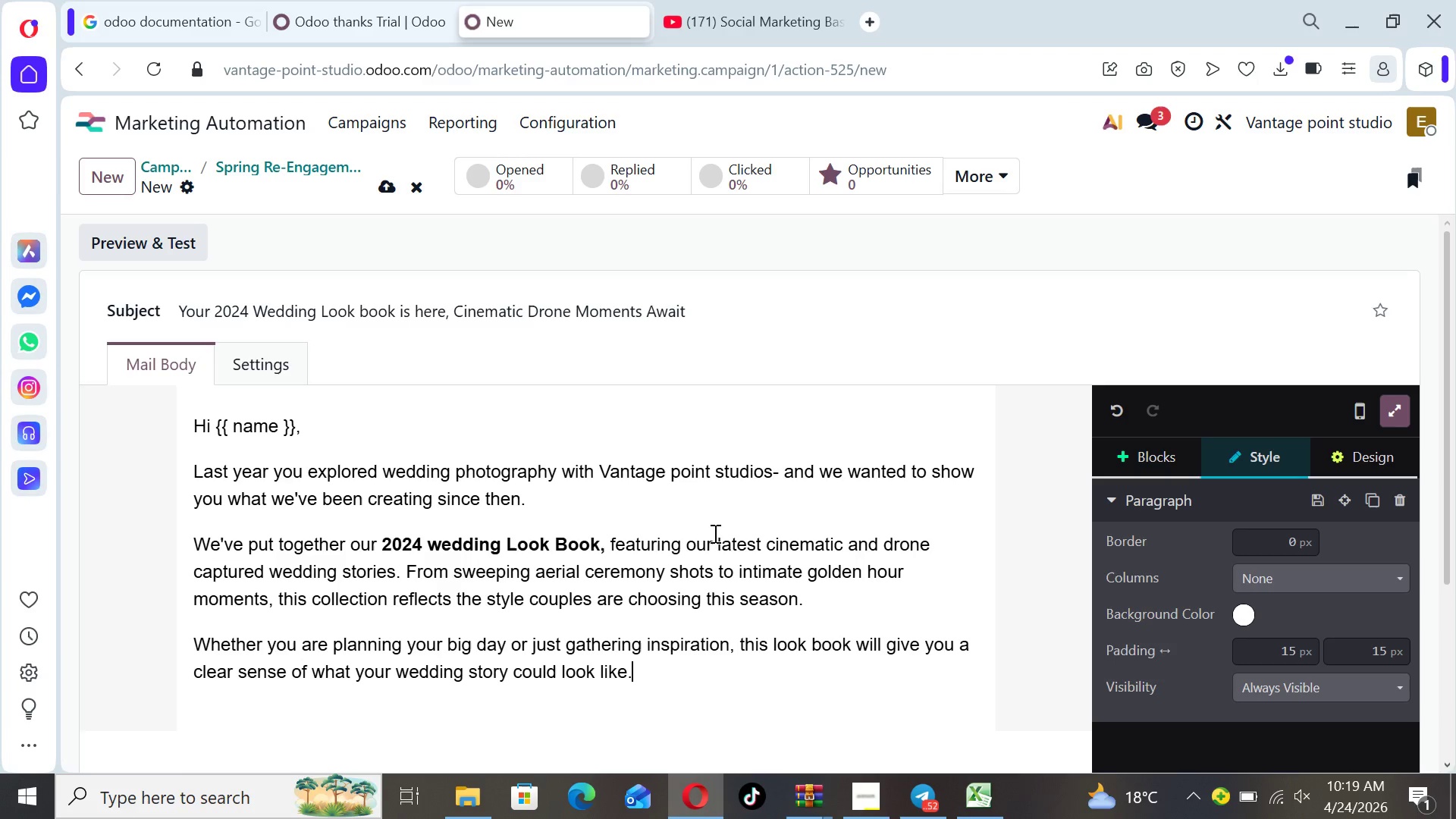 
key(Enter)
 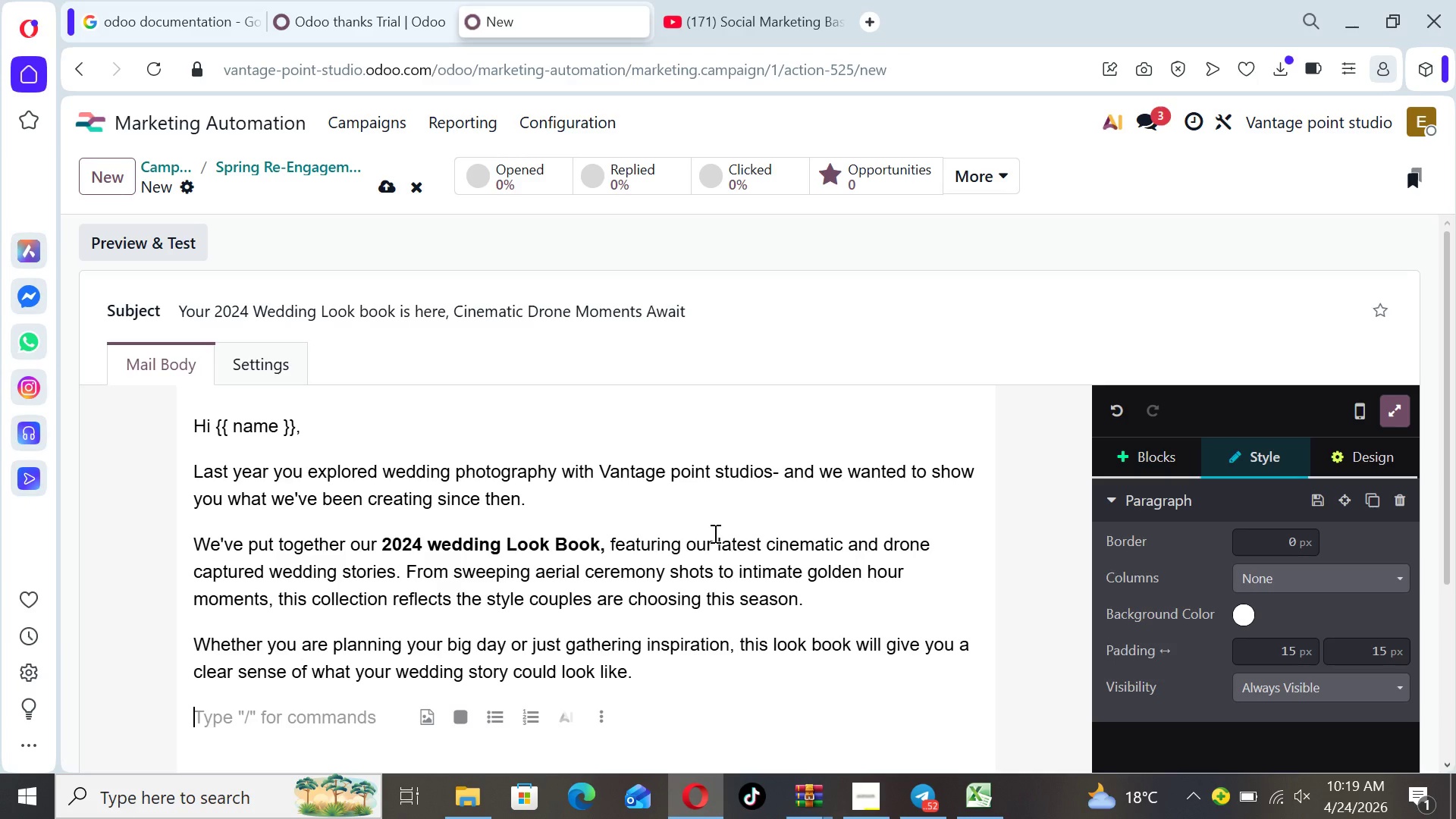 
wait(17.0)
 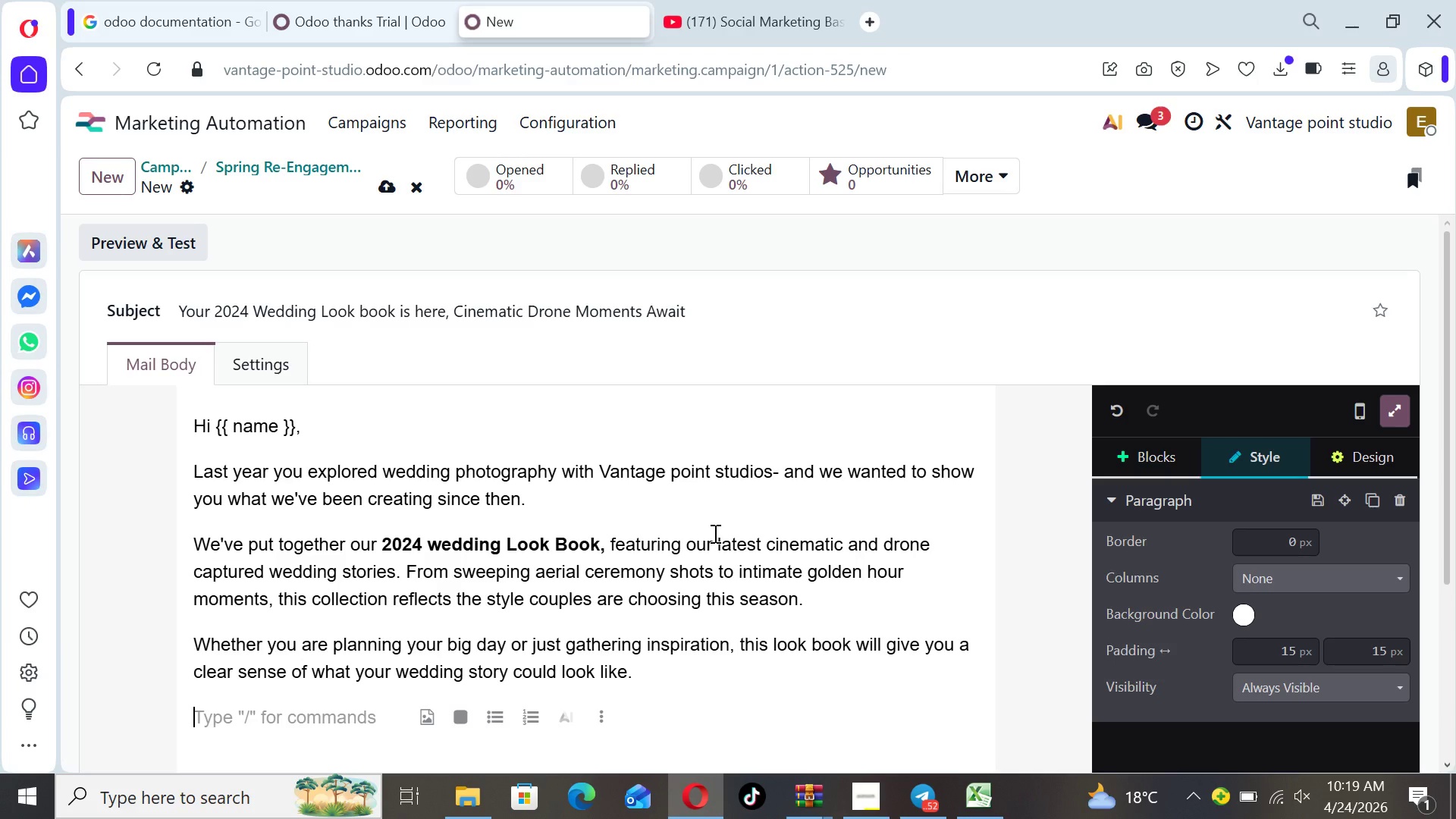 
type(We'd love for you to explore it here)
 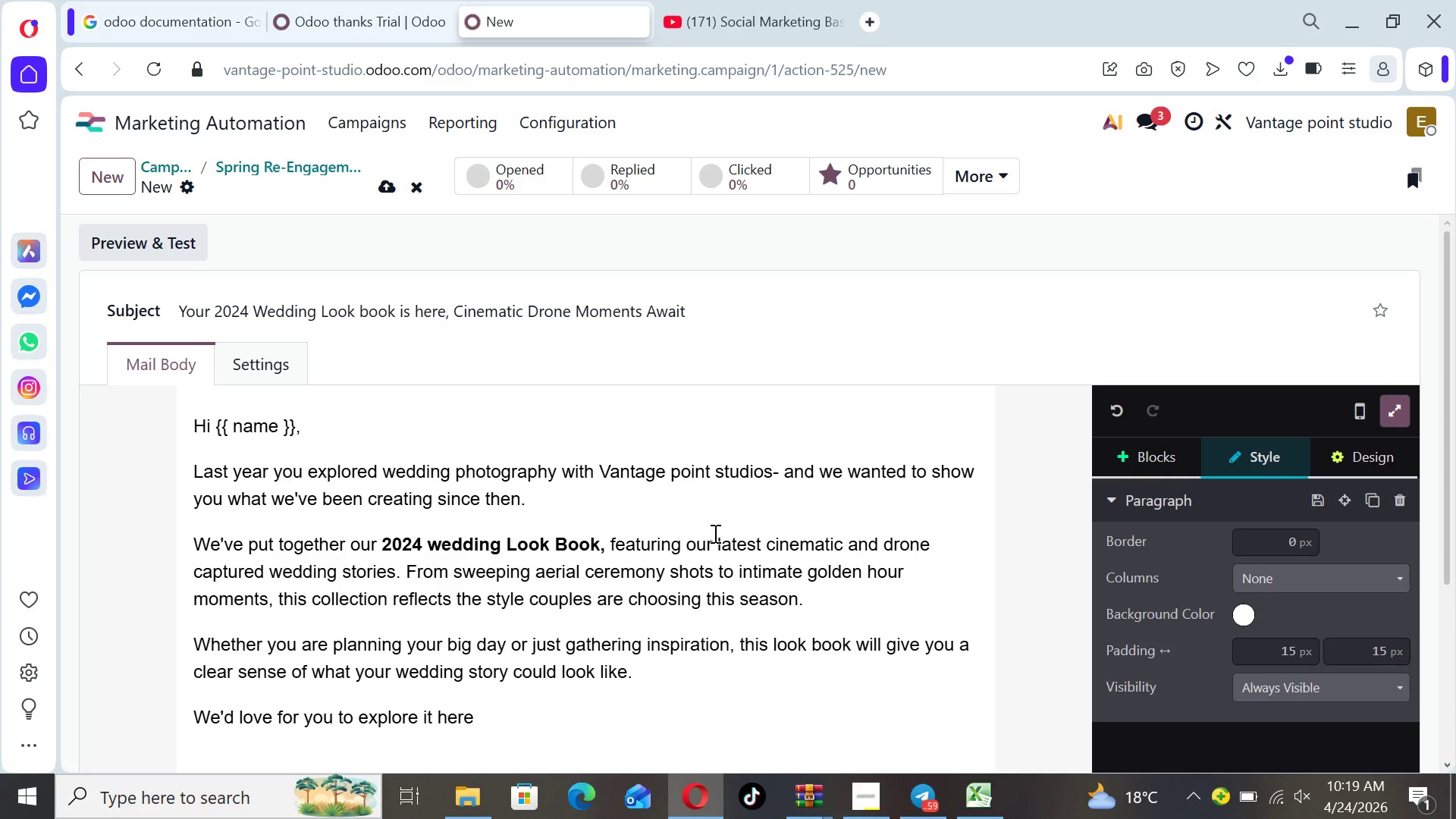 
wait(15.56)
 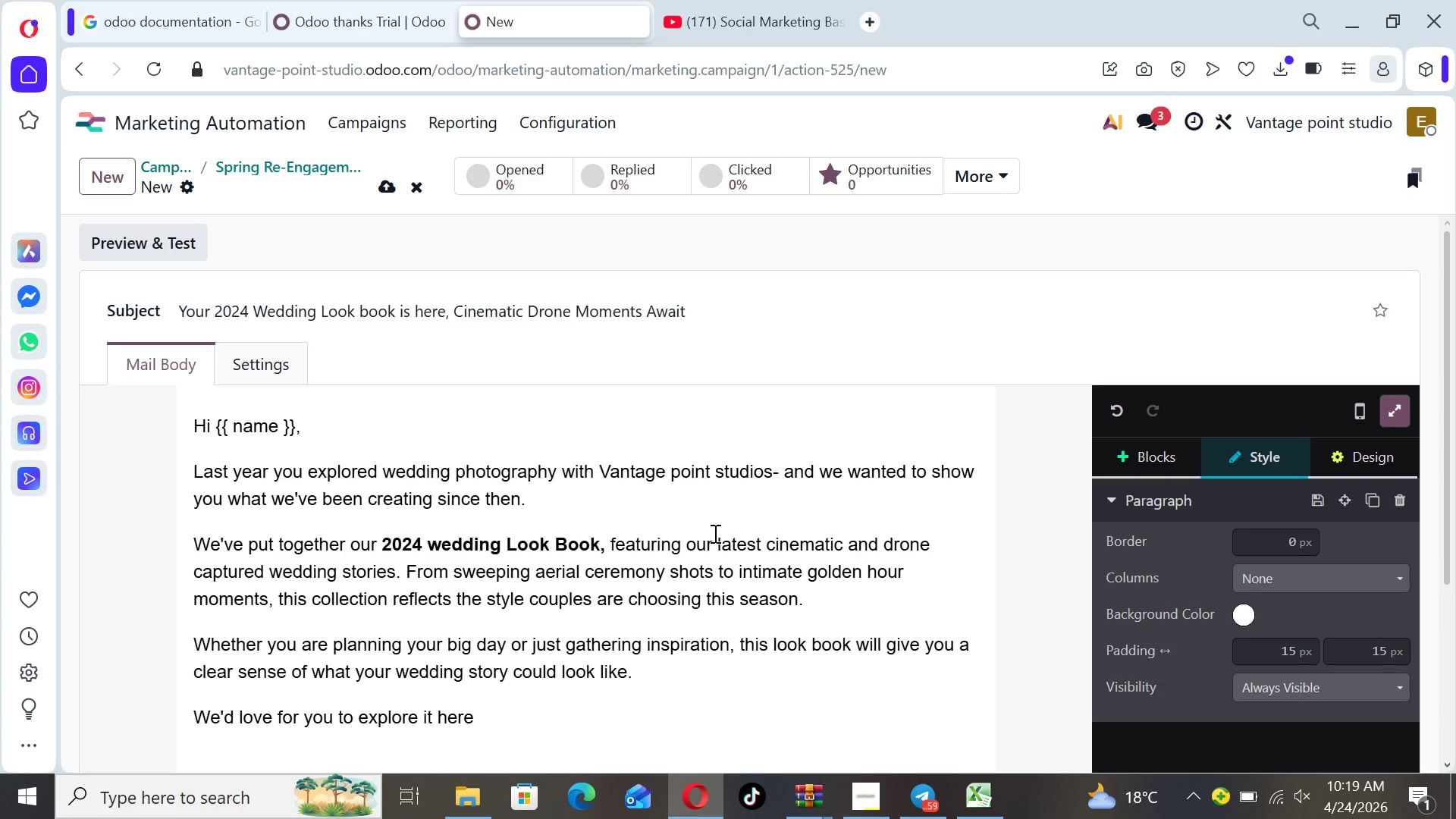 
key(Shift+ShiftLeft)
 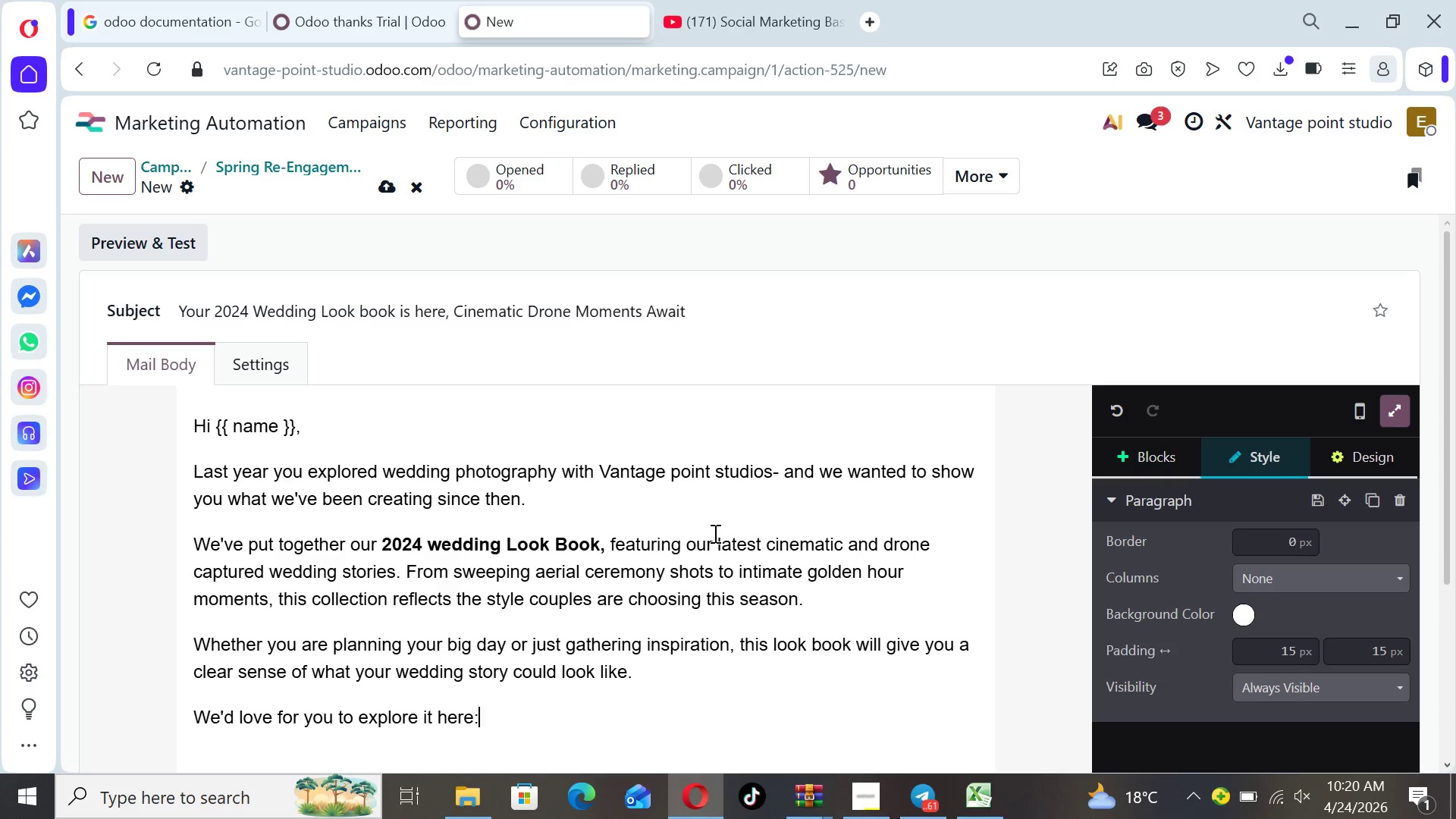 
key(Shift+Semicolon)
 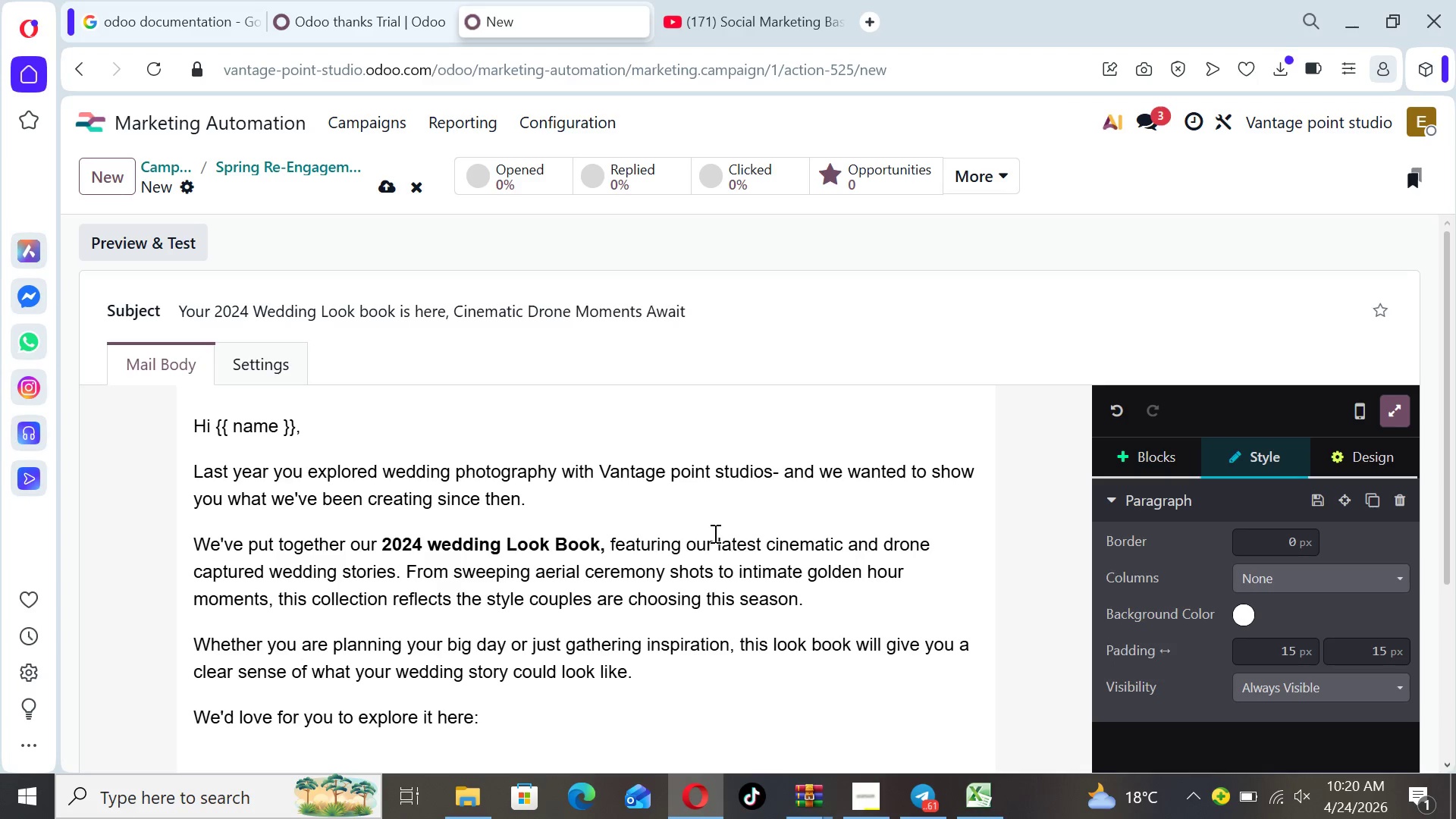 
key(Enter)
 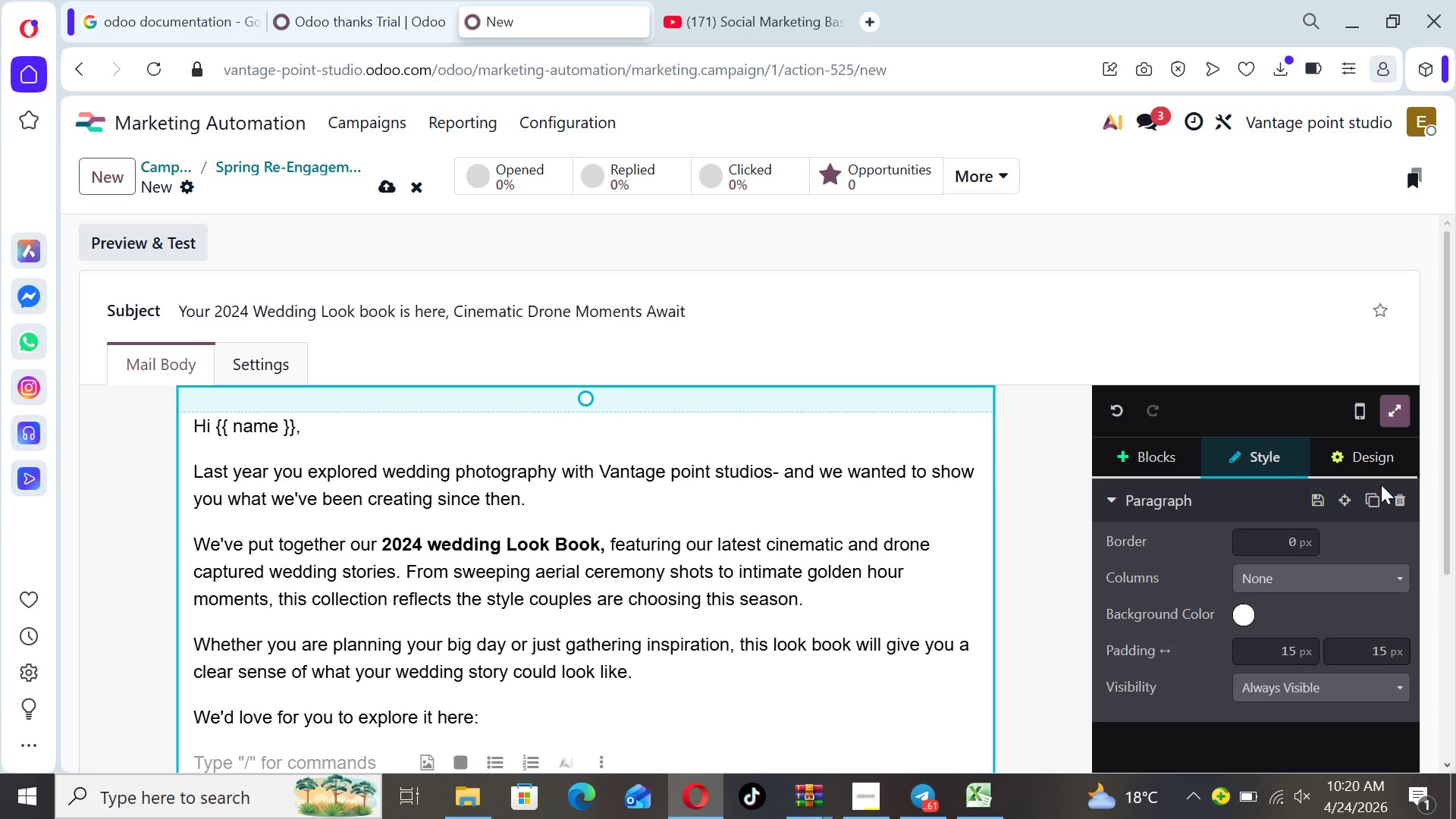 
left_click_drag(start_coordinate=[1448, 487], to_coordinate=[1444, 571])
 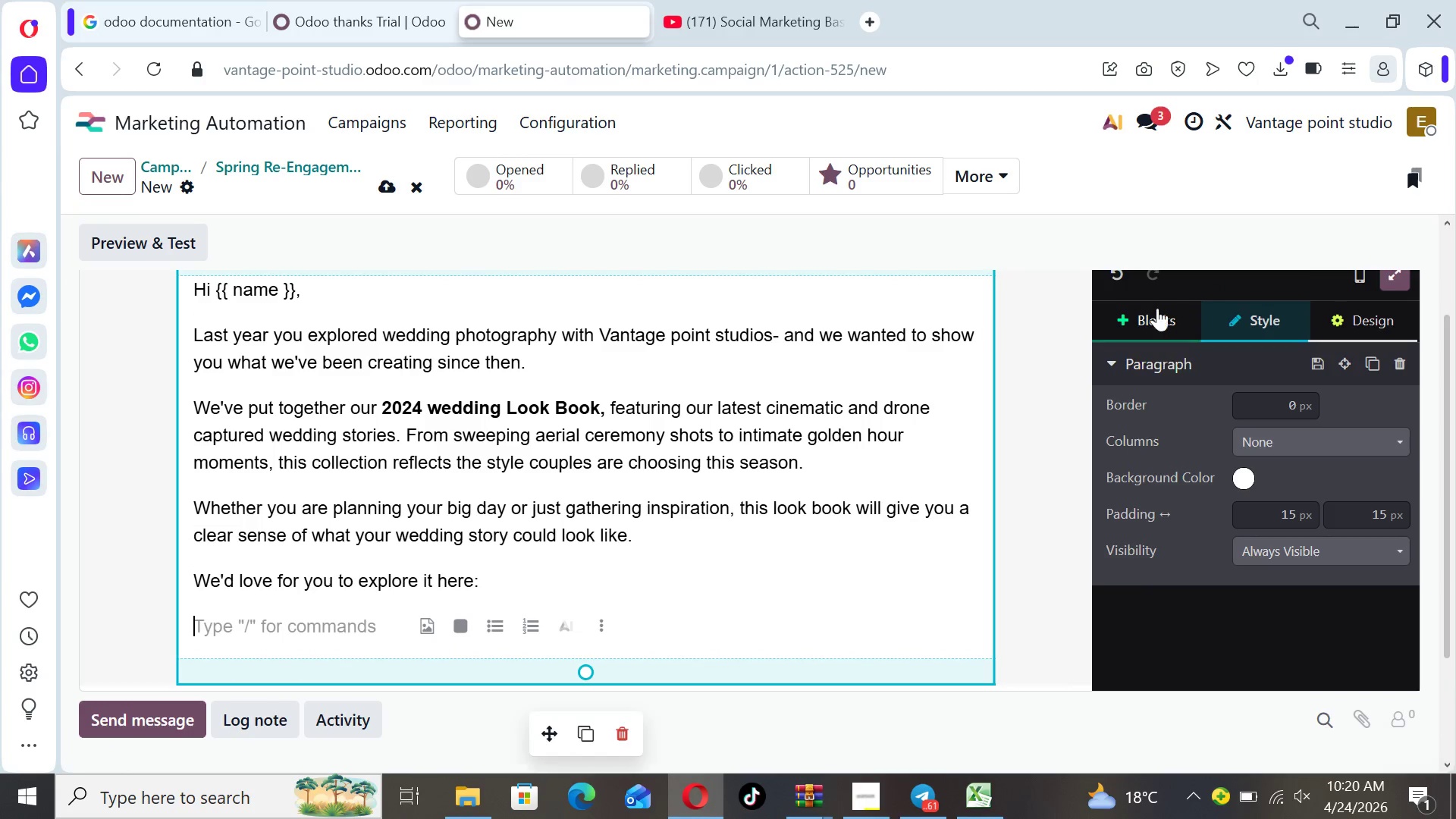 
left_click([1157, 307])
 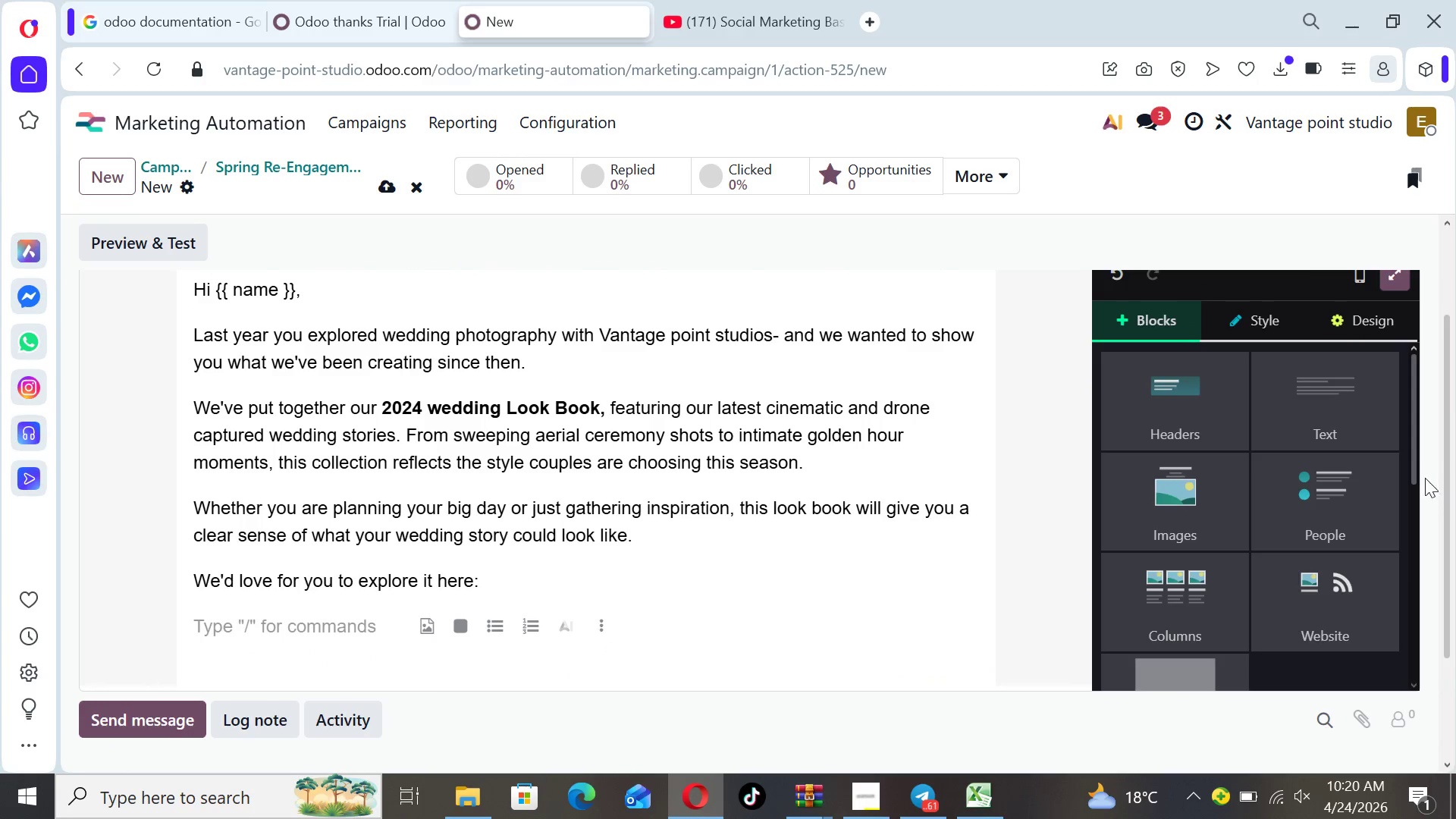 
left_click_drag(start_coordinate=[1415, 468], to_coordinate=[1420, 593])
 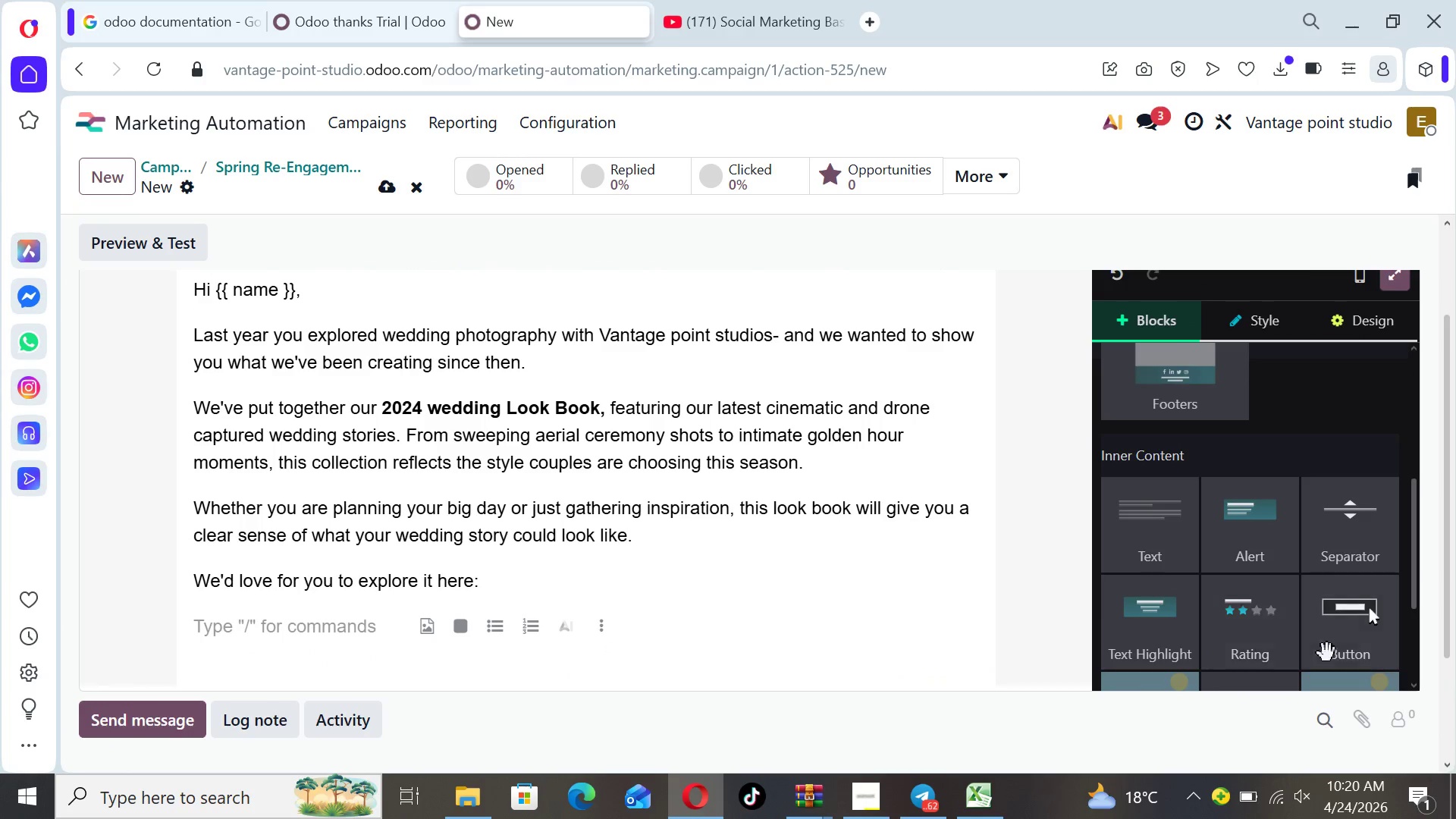 
left_click_drag(start_coordinate=[1364, 651], to_coordinate=[529, 624])
 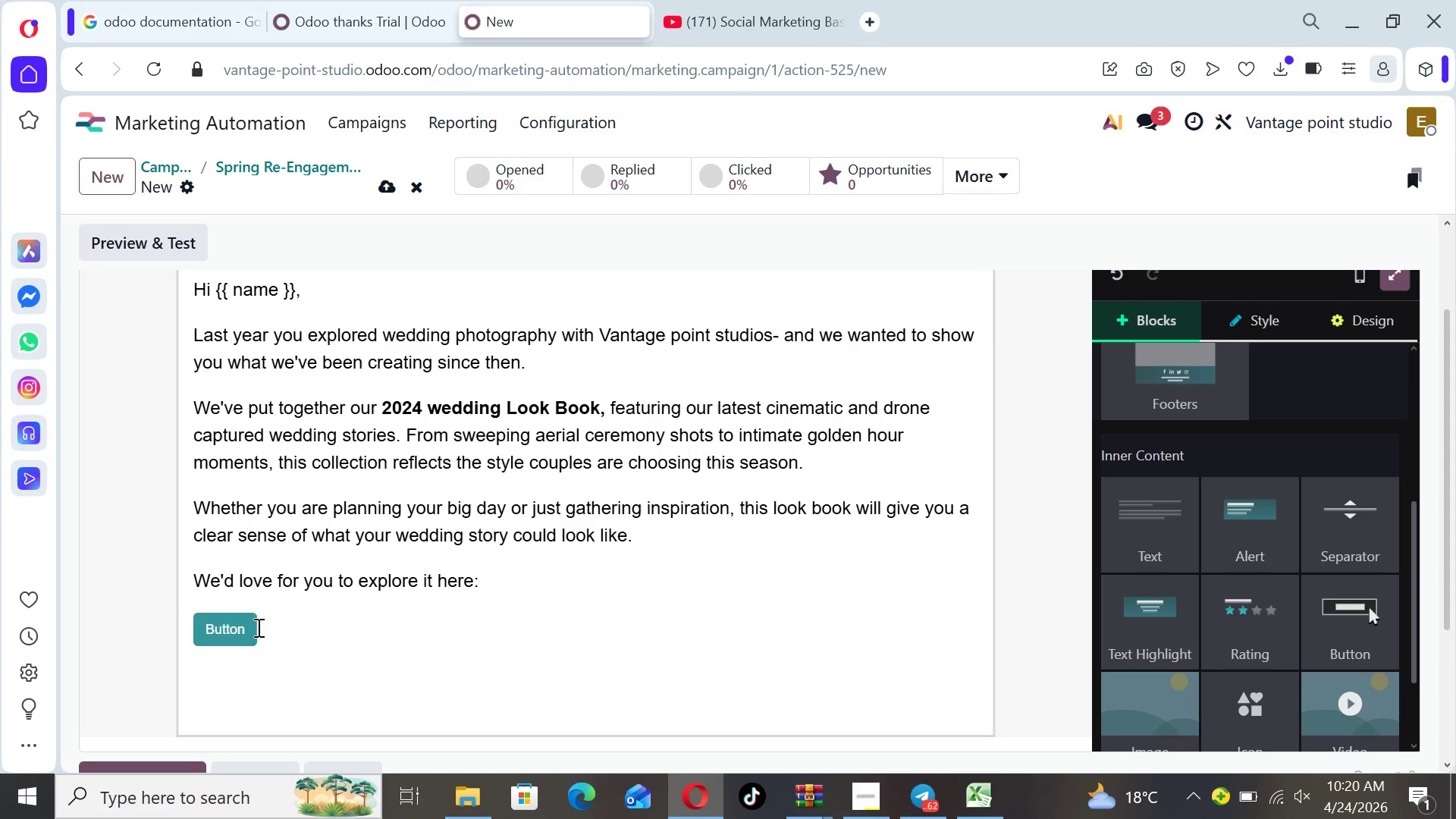 
left_click([250, 626])
 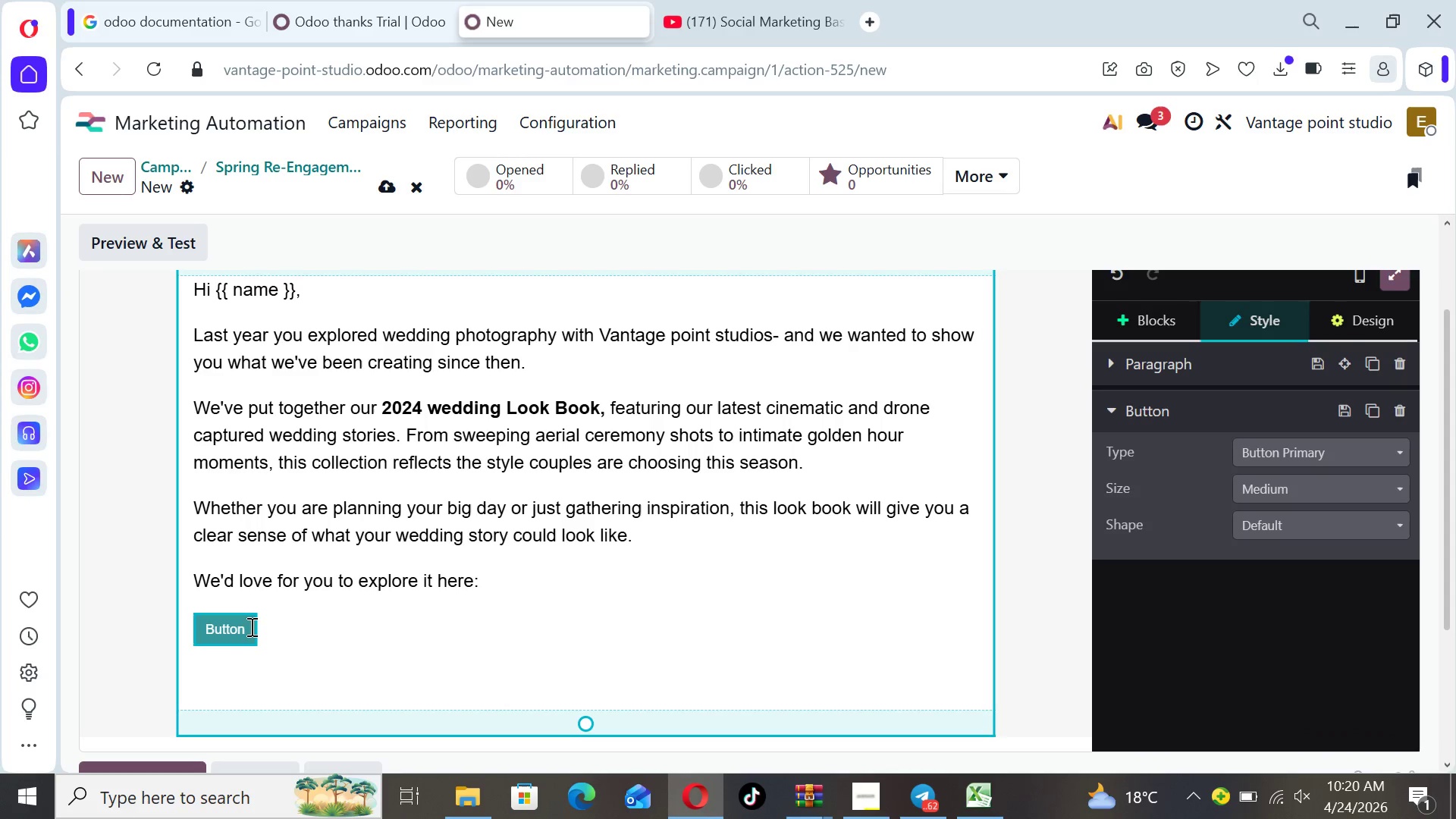 
key(Backspace)
key(Backspace)
key(Backspace)
key(Backspace)
key(Backspace)
key(Backspace)
key(Backspace)
type(View the 2024)
 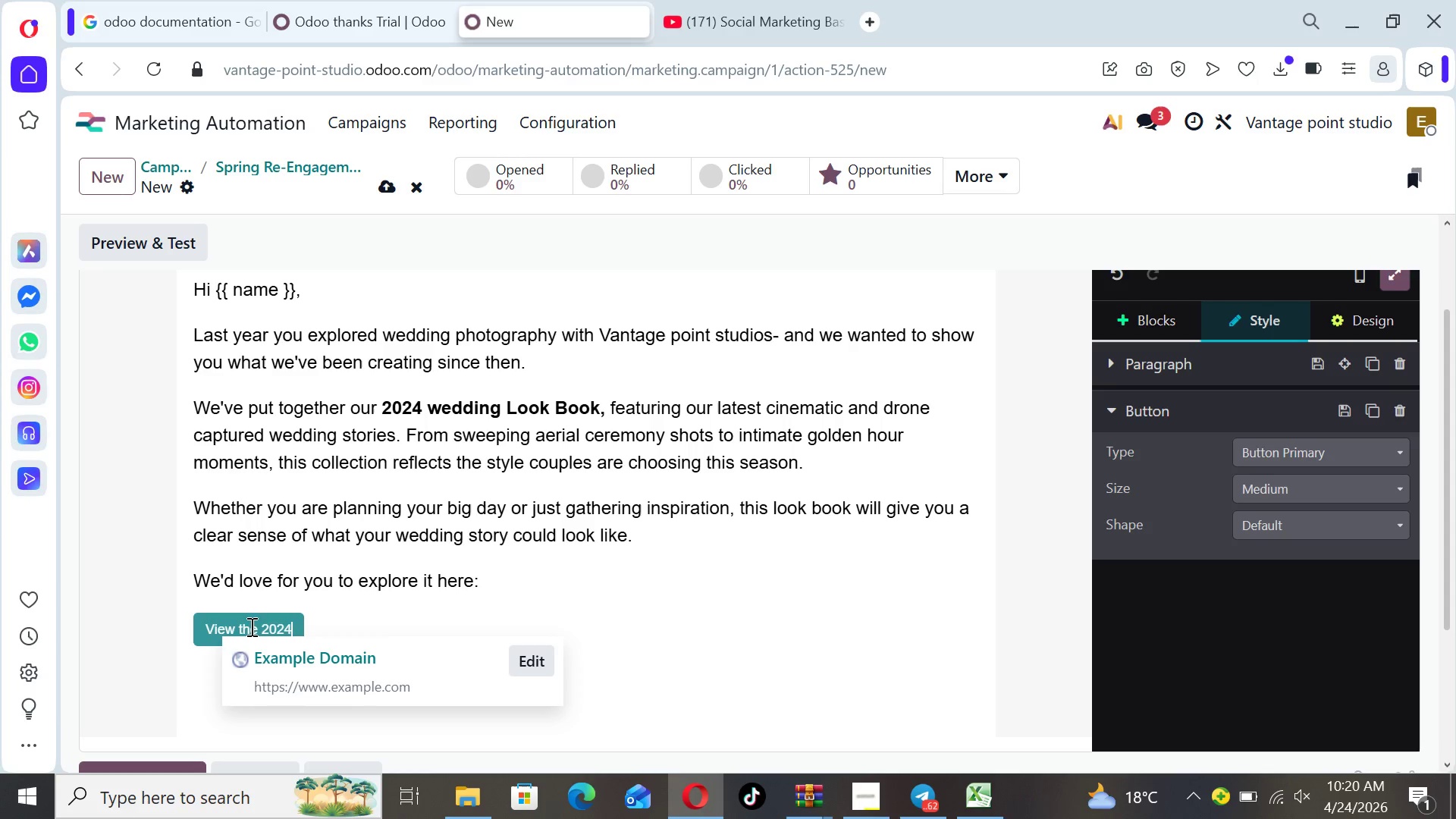 
type( Wedding Look book)
 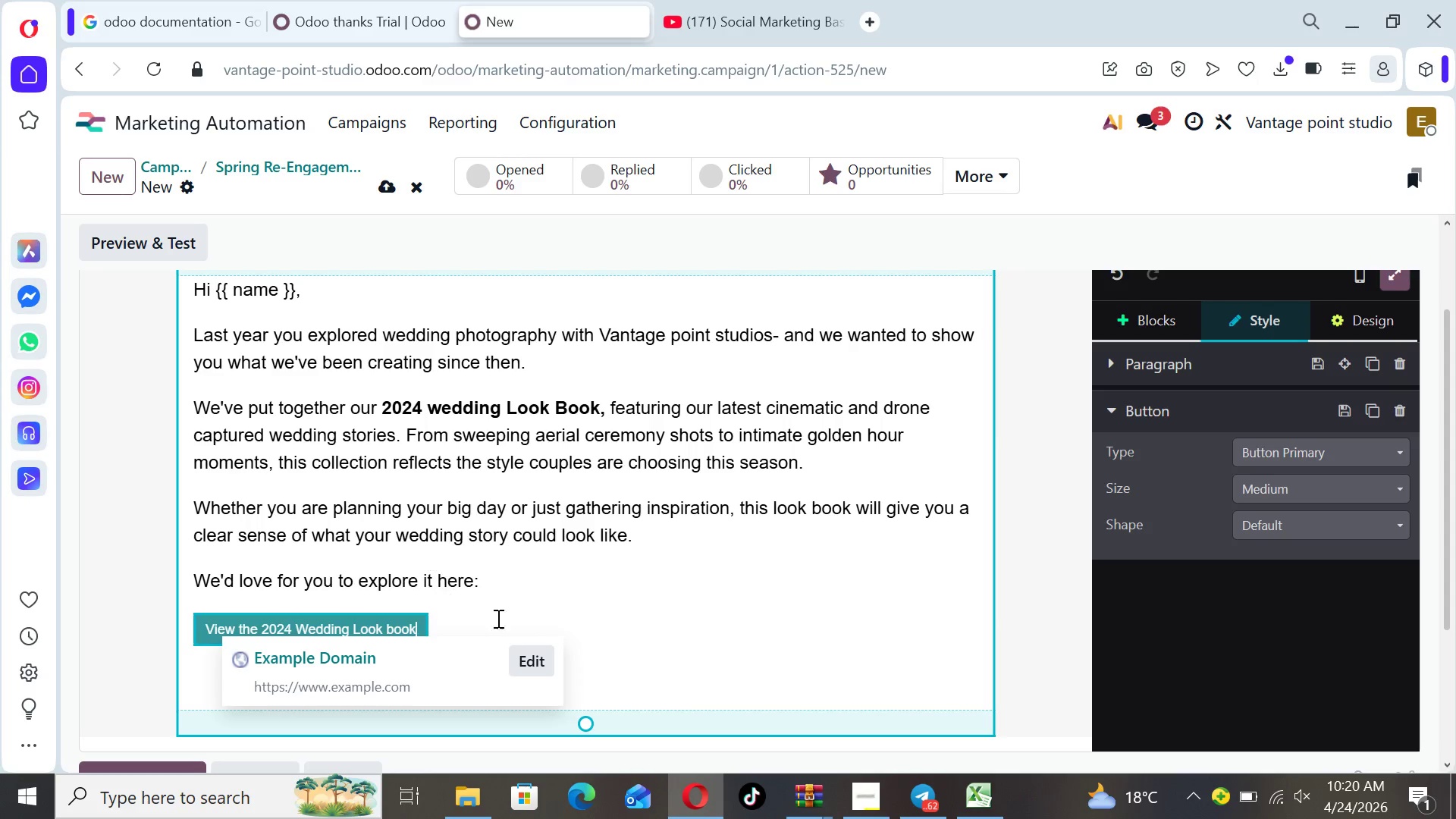 
wait(7.19)
 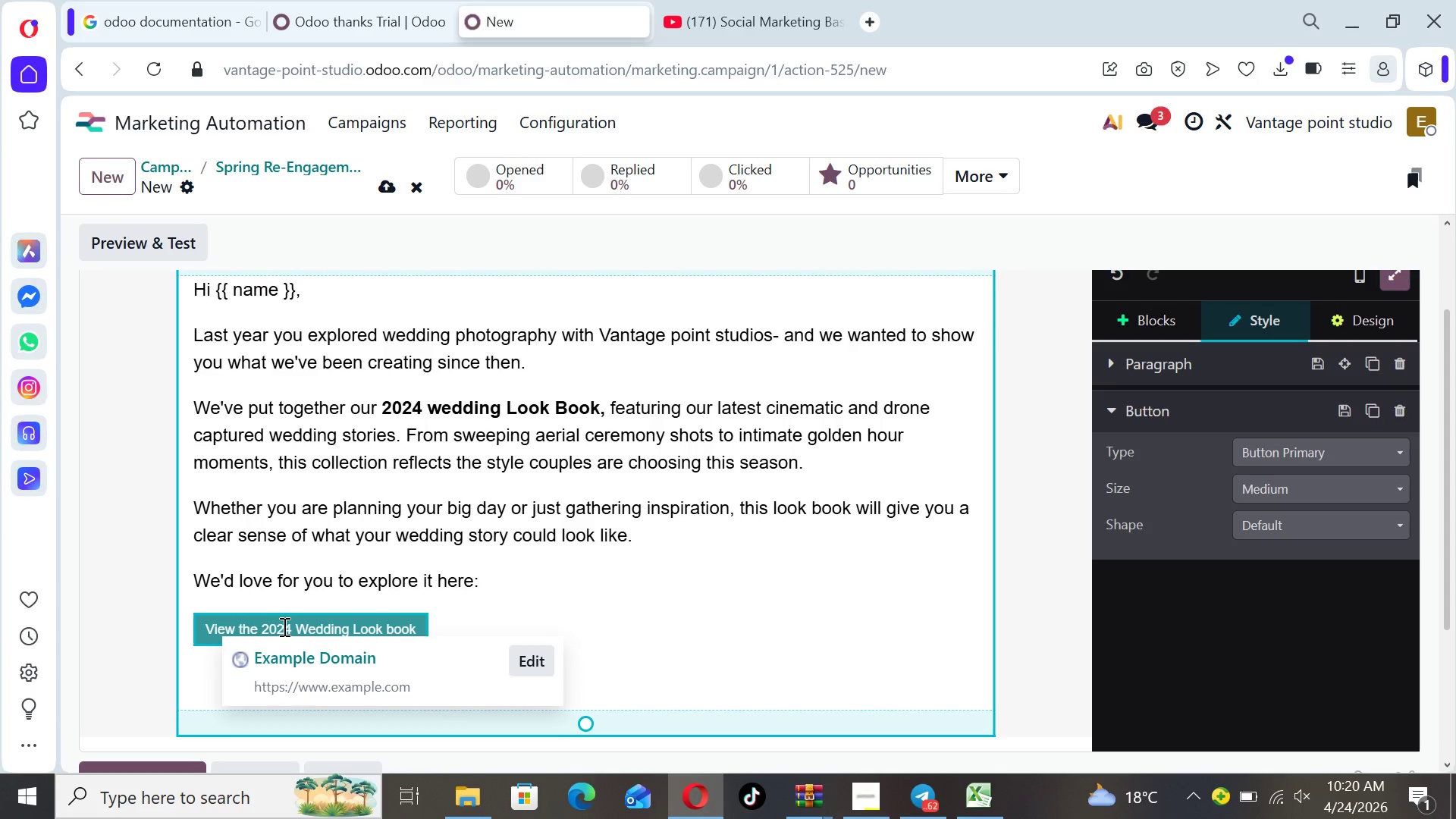 
left_click([541, 659])
 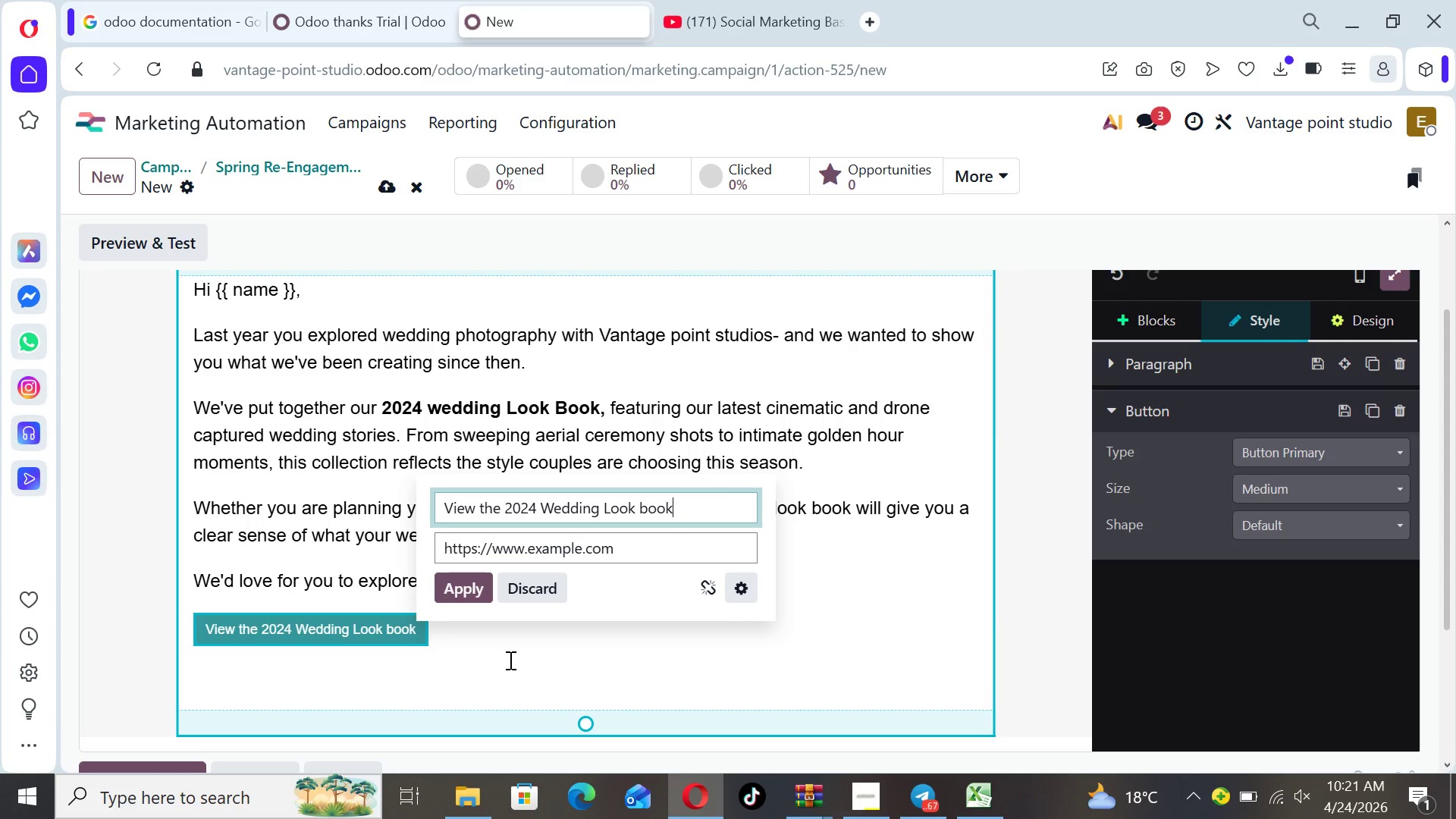 
wait(20.42)
 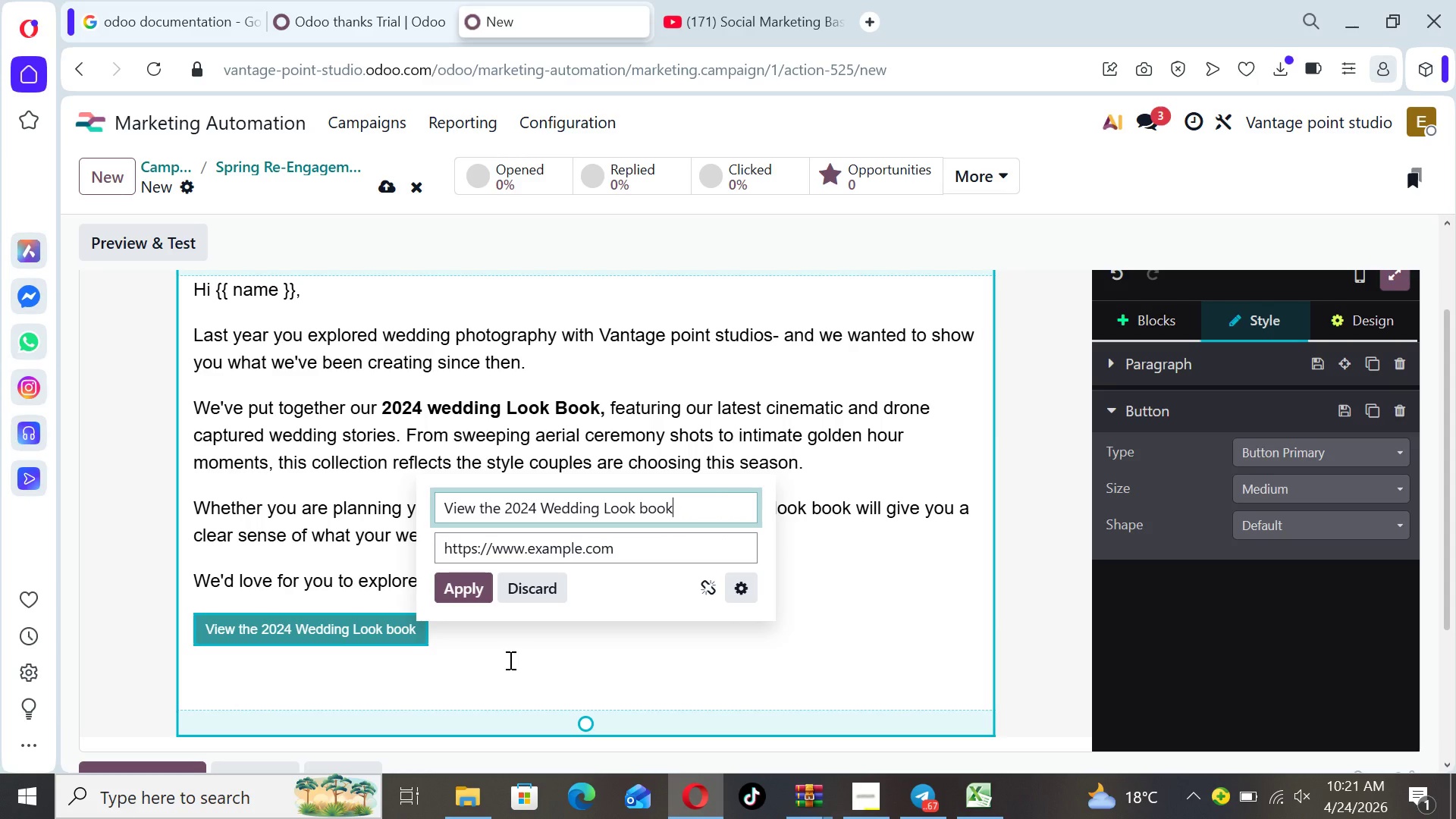 
left_click([629, 545])
 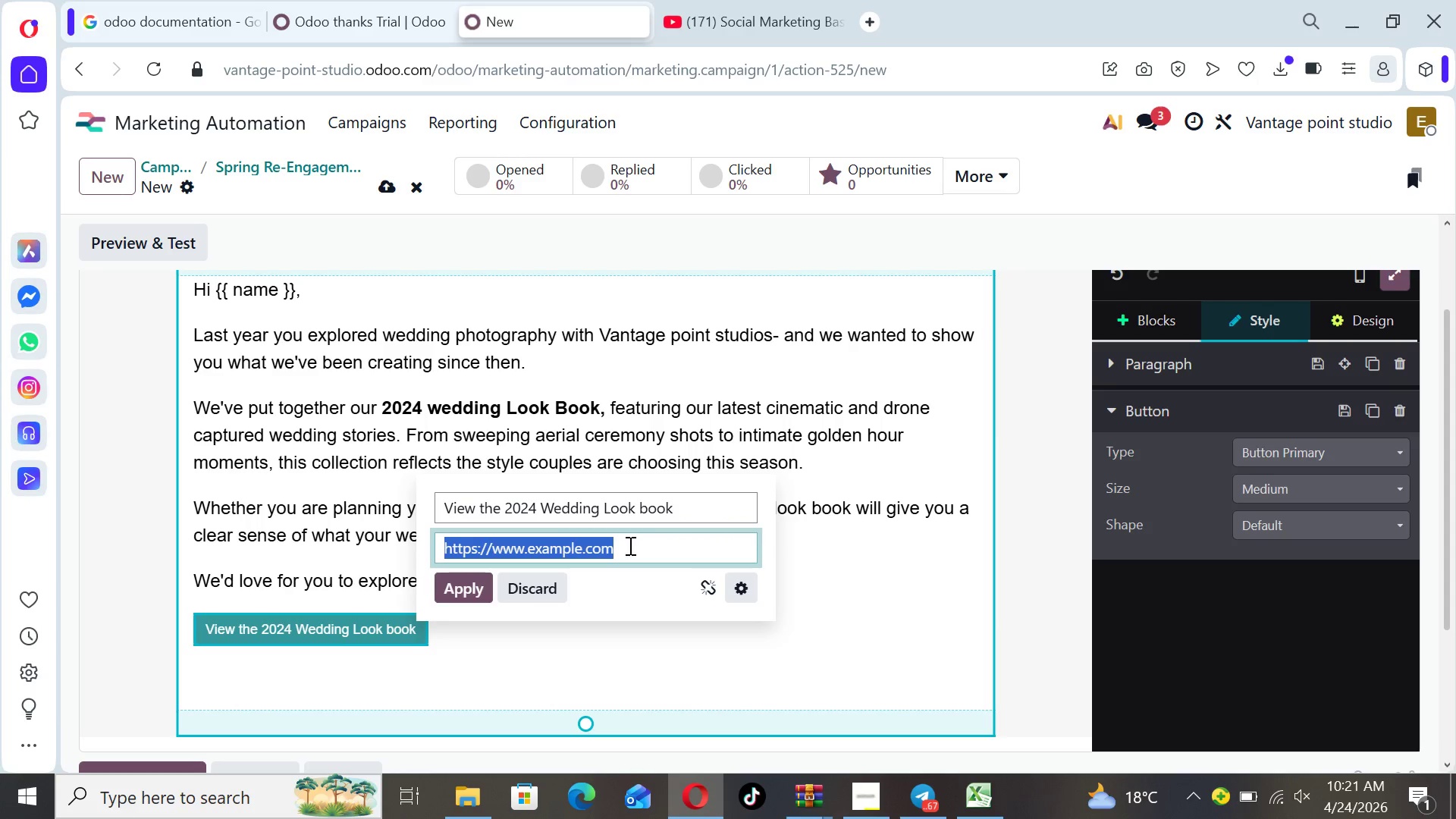 
left_click([629, 545])
 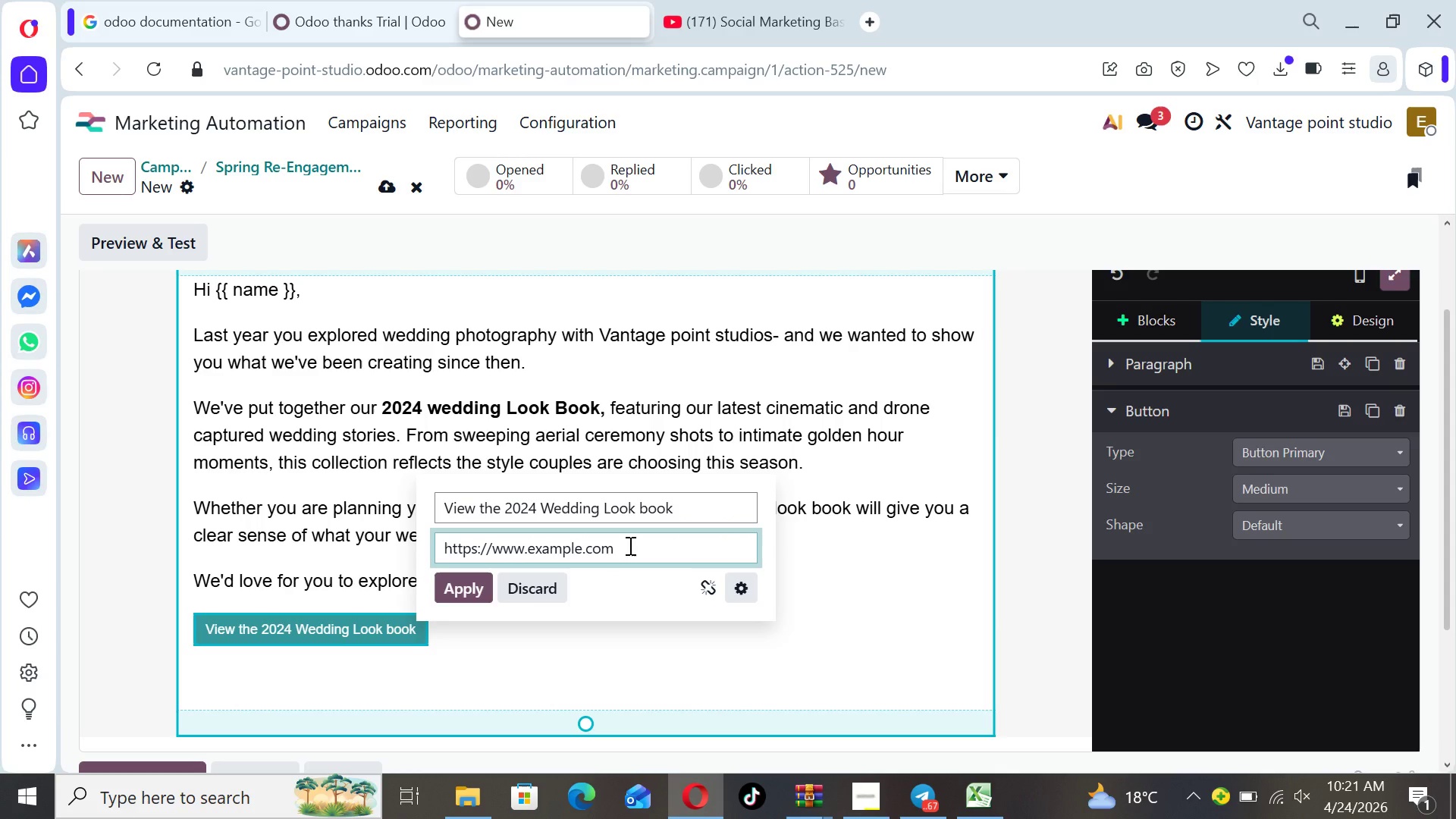 
hold_key(key=Backspace, duration=0.83)
 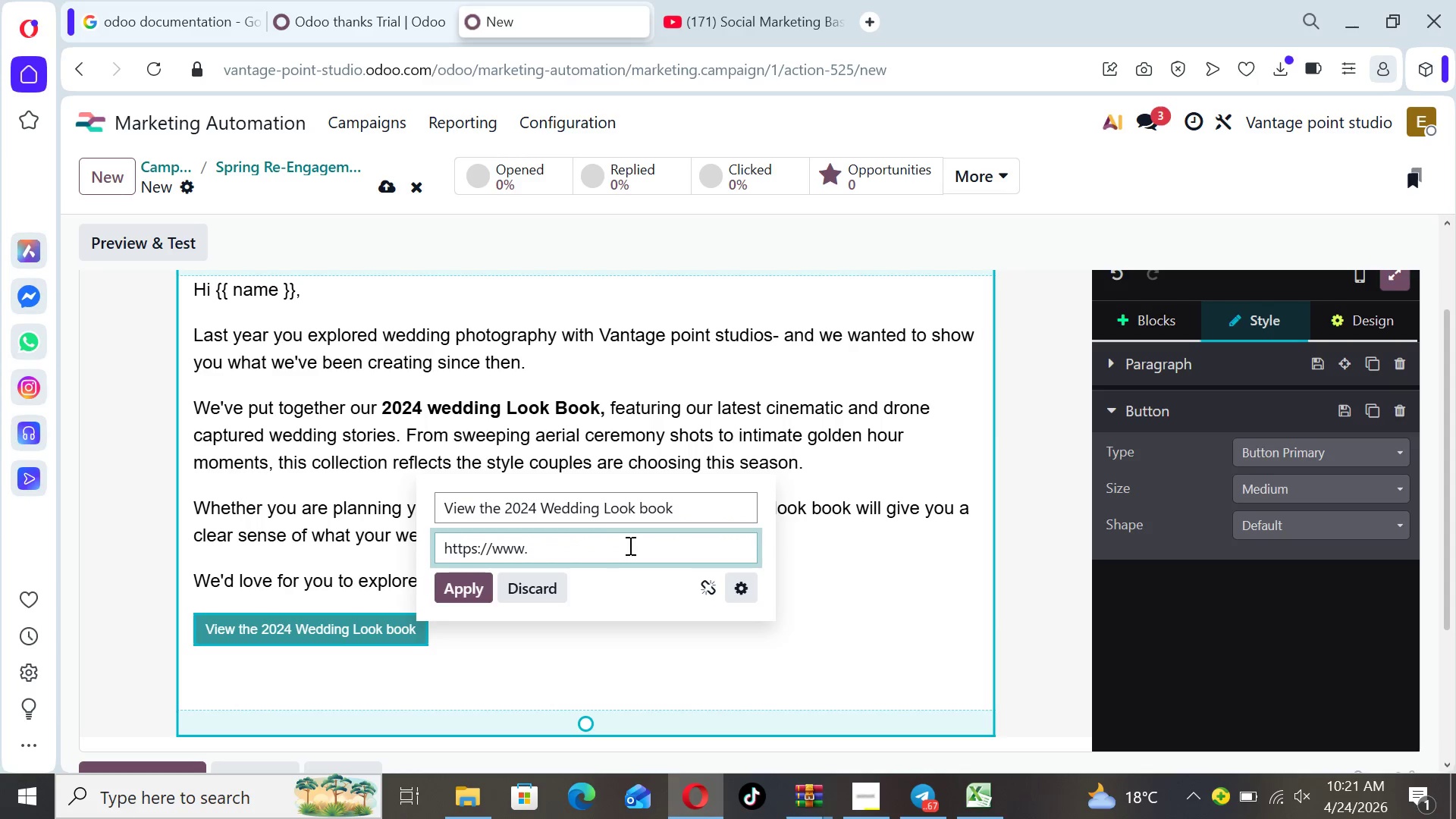 
key(Backspace)
 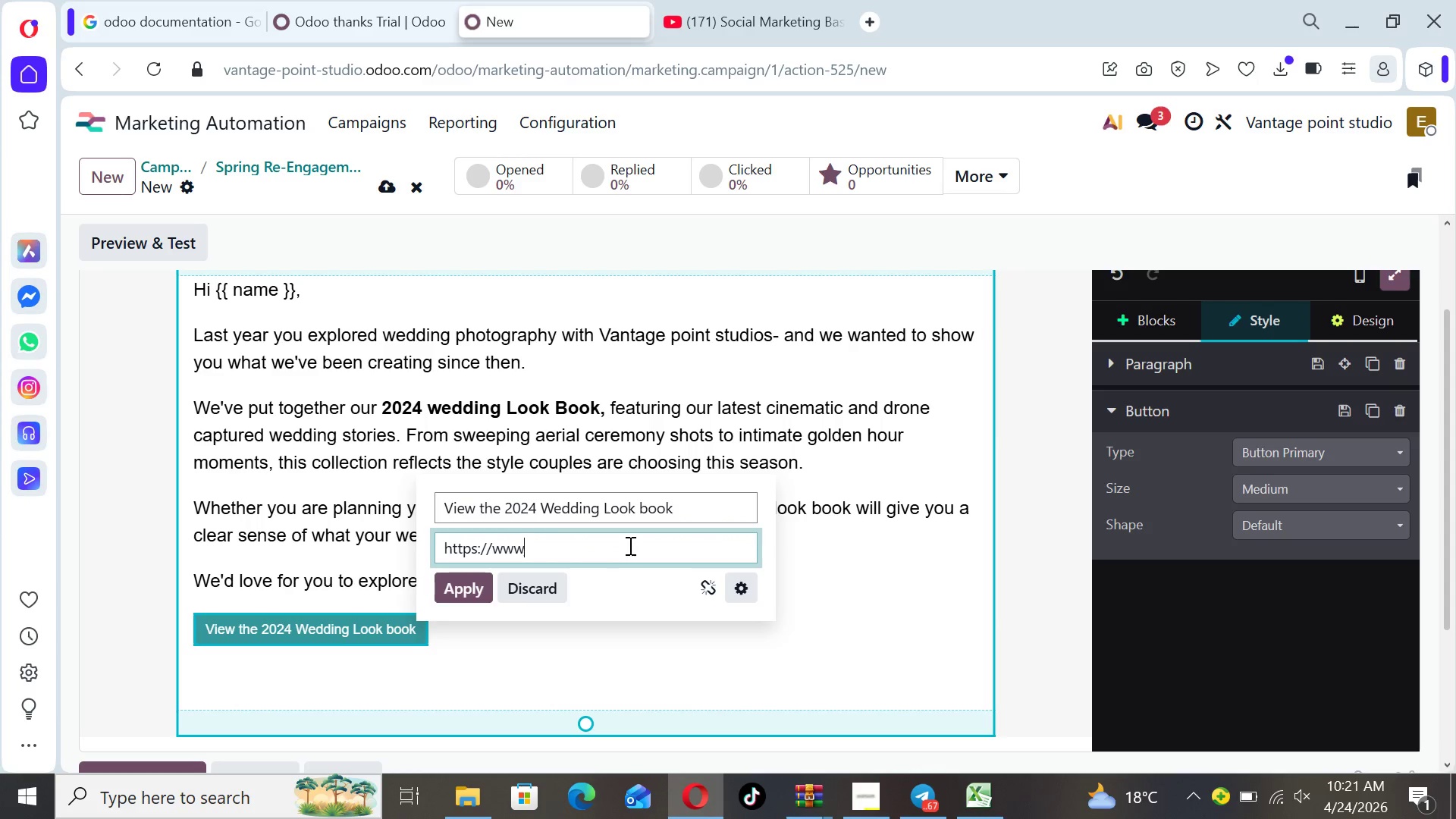 
key(Backspace)
 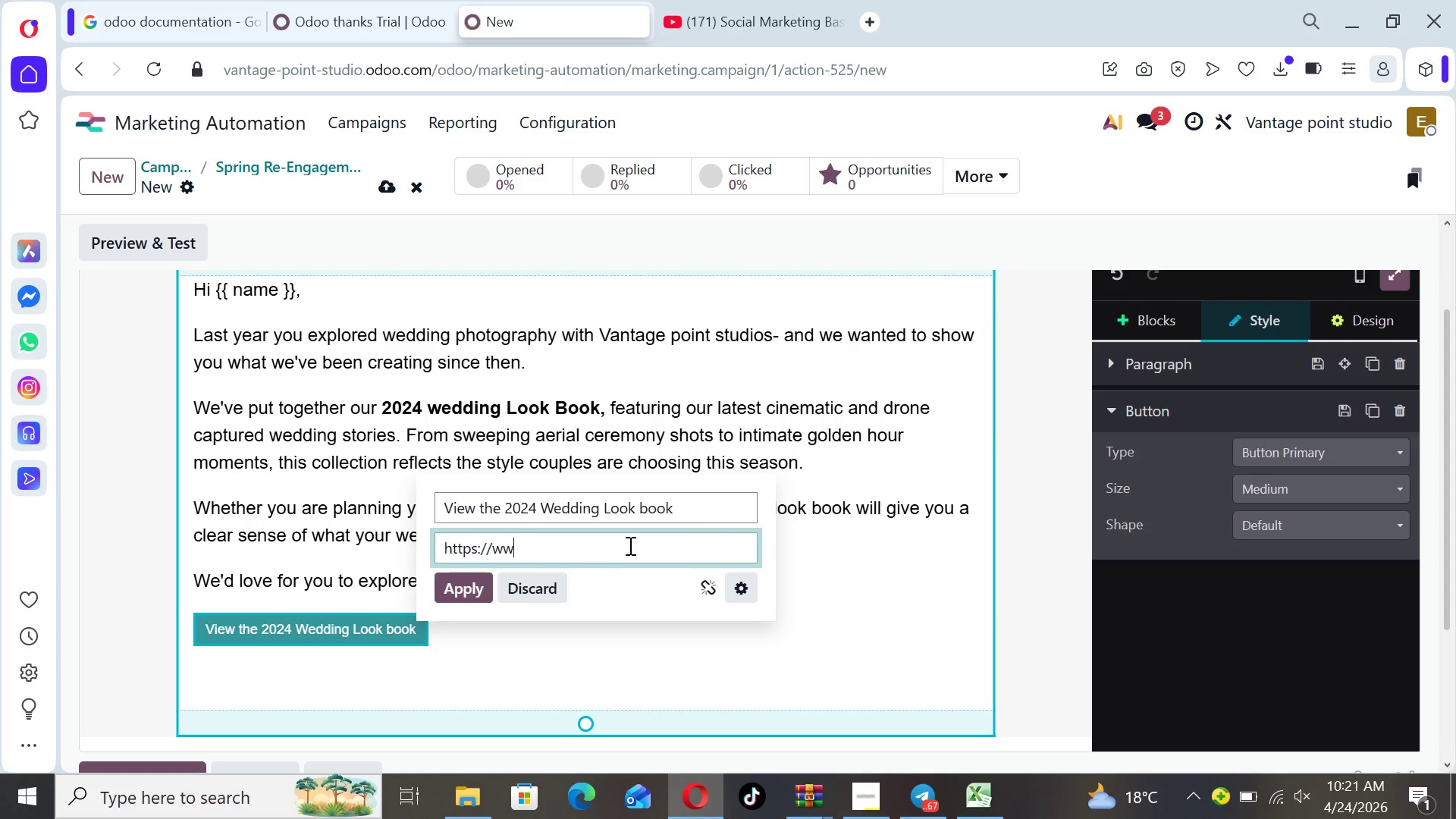 
key(Backspace)
 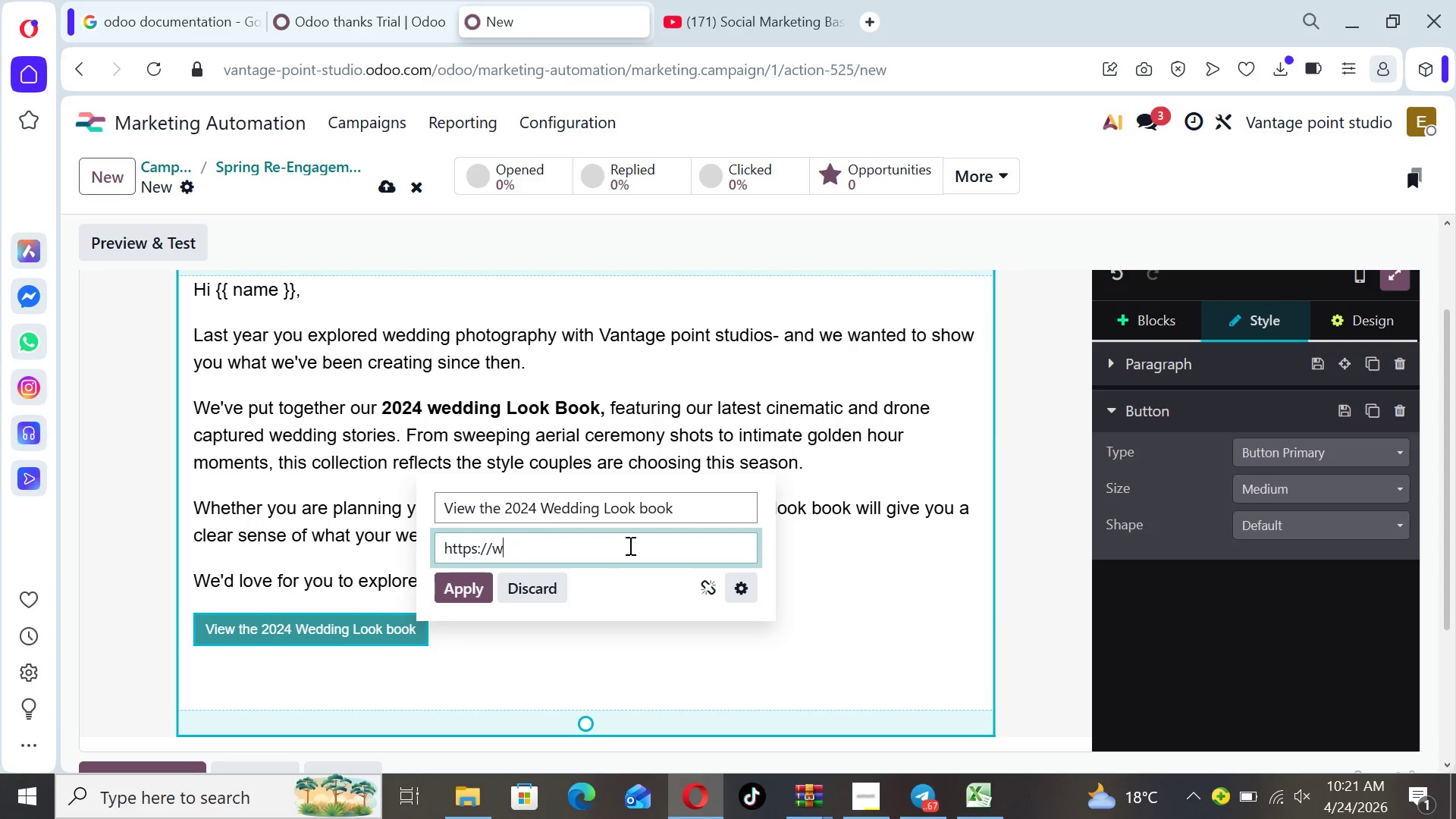 
key(Backspace)
 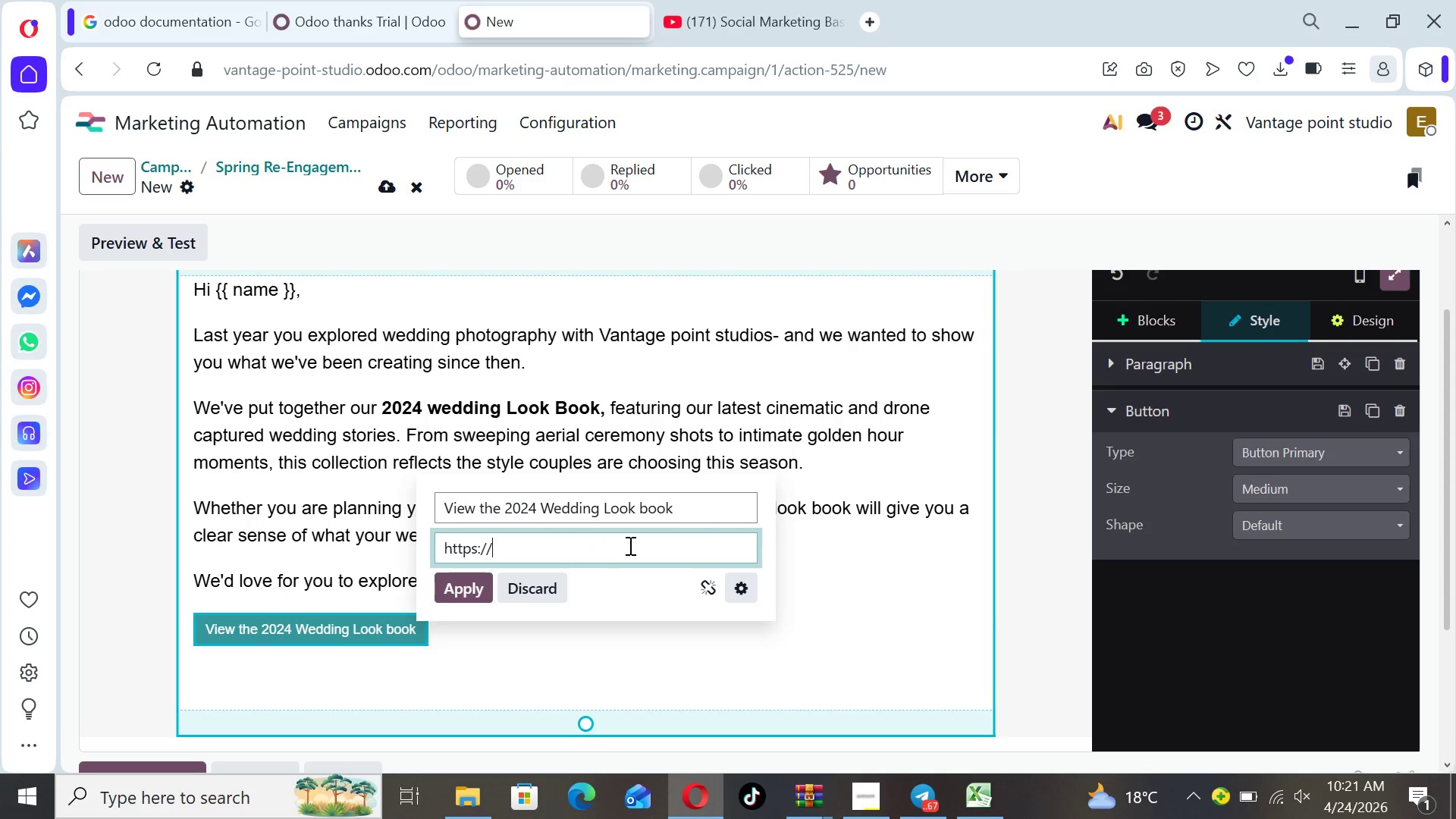 
type(vantage-point-studio)
 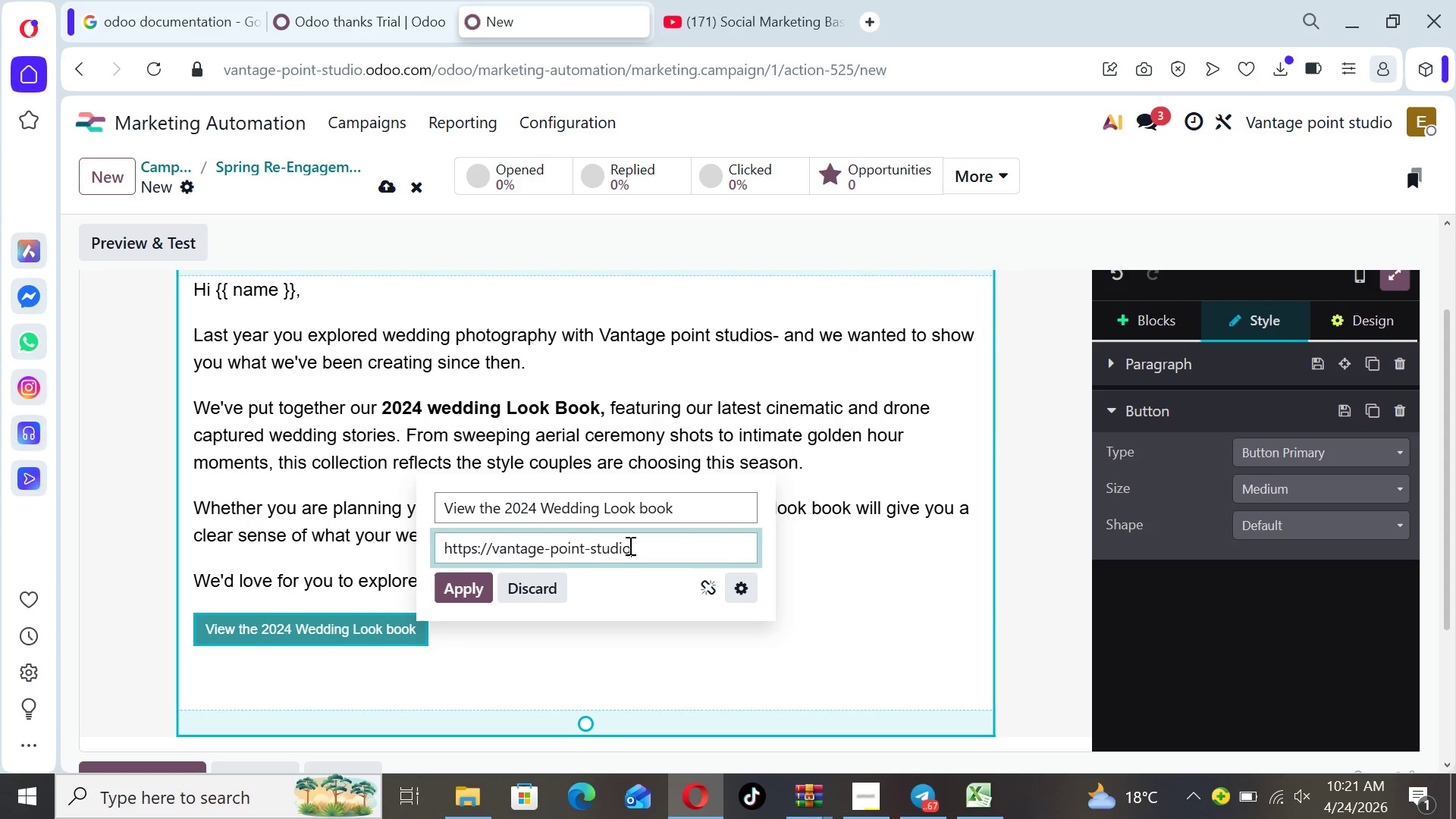 
wait(5.48)
 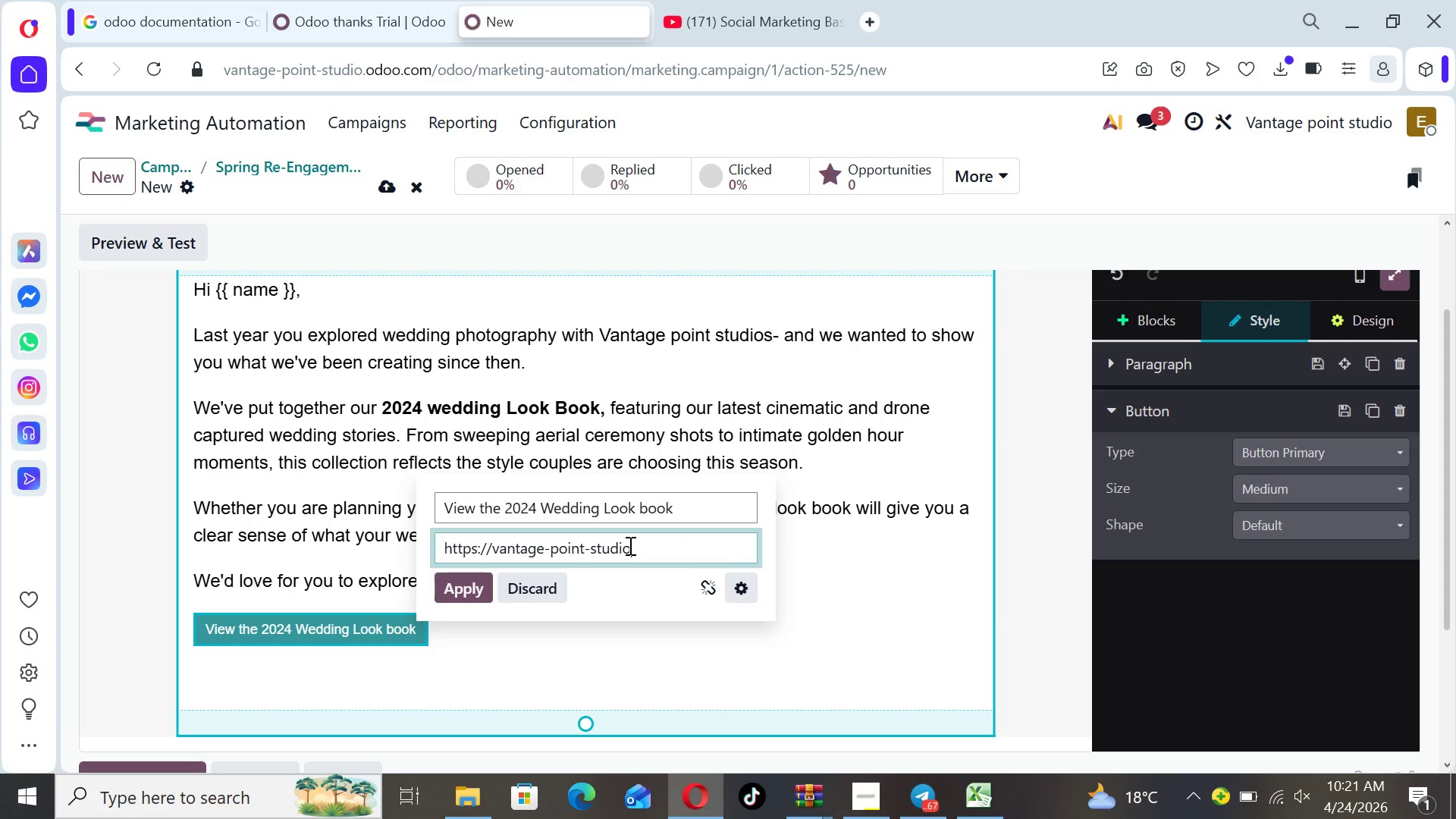 
type(.odoo.com)
 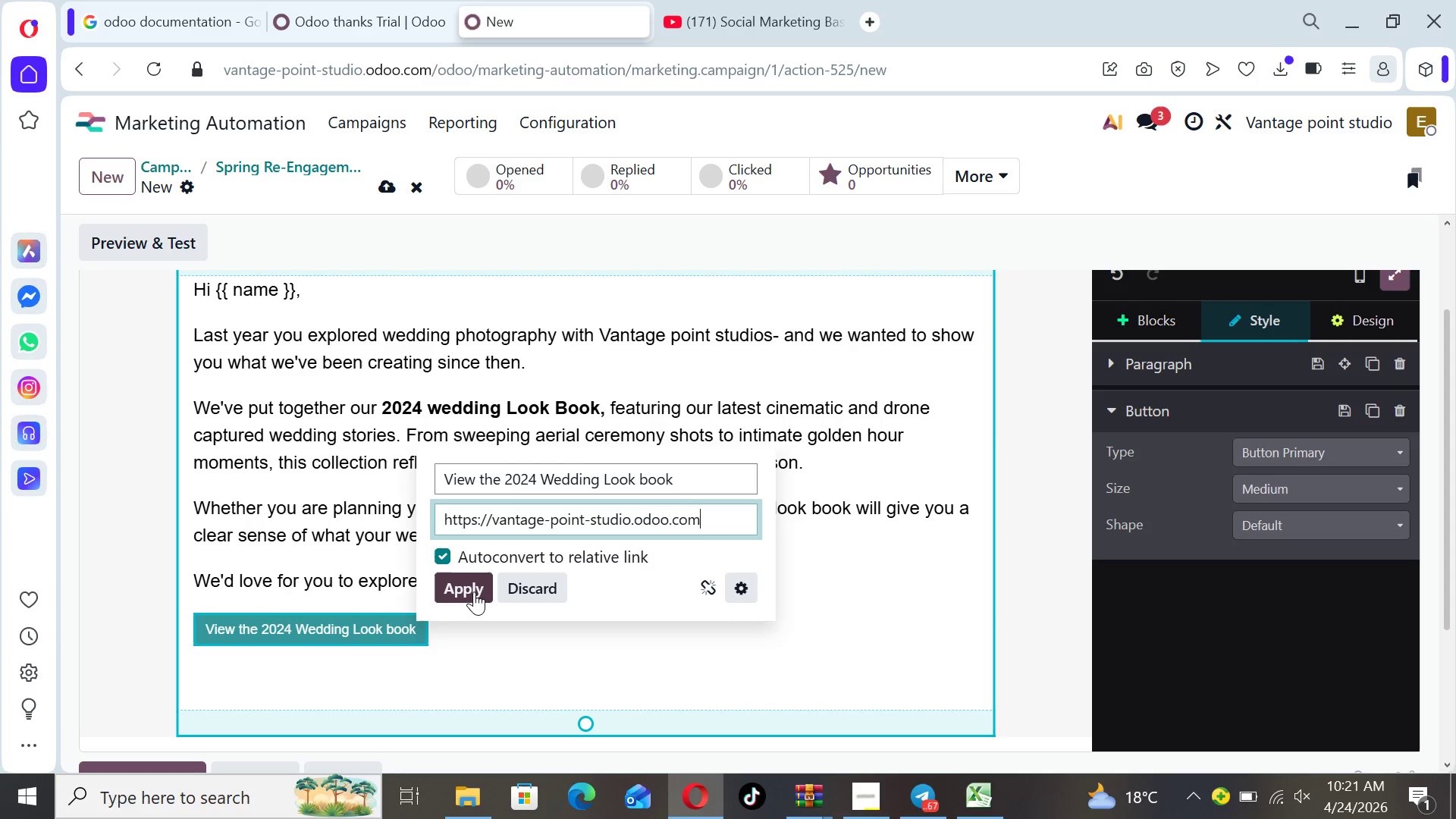 
left_click([474, 592])
 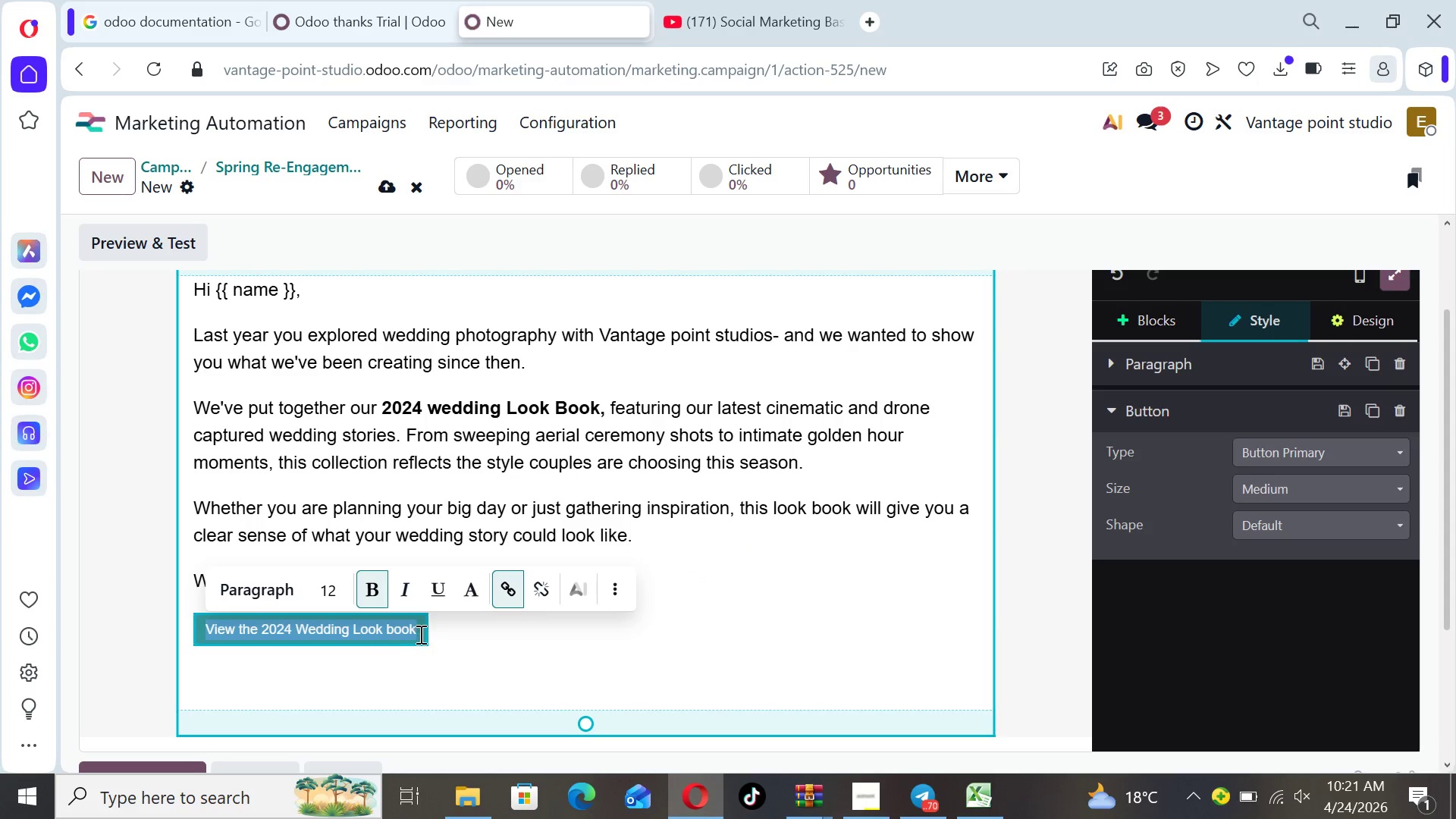 
left_click([425, 635])
 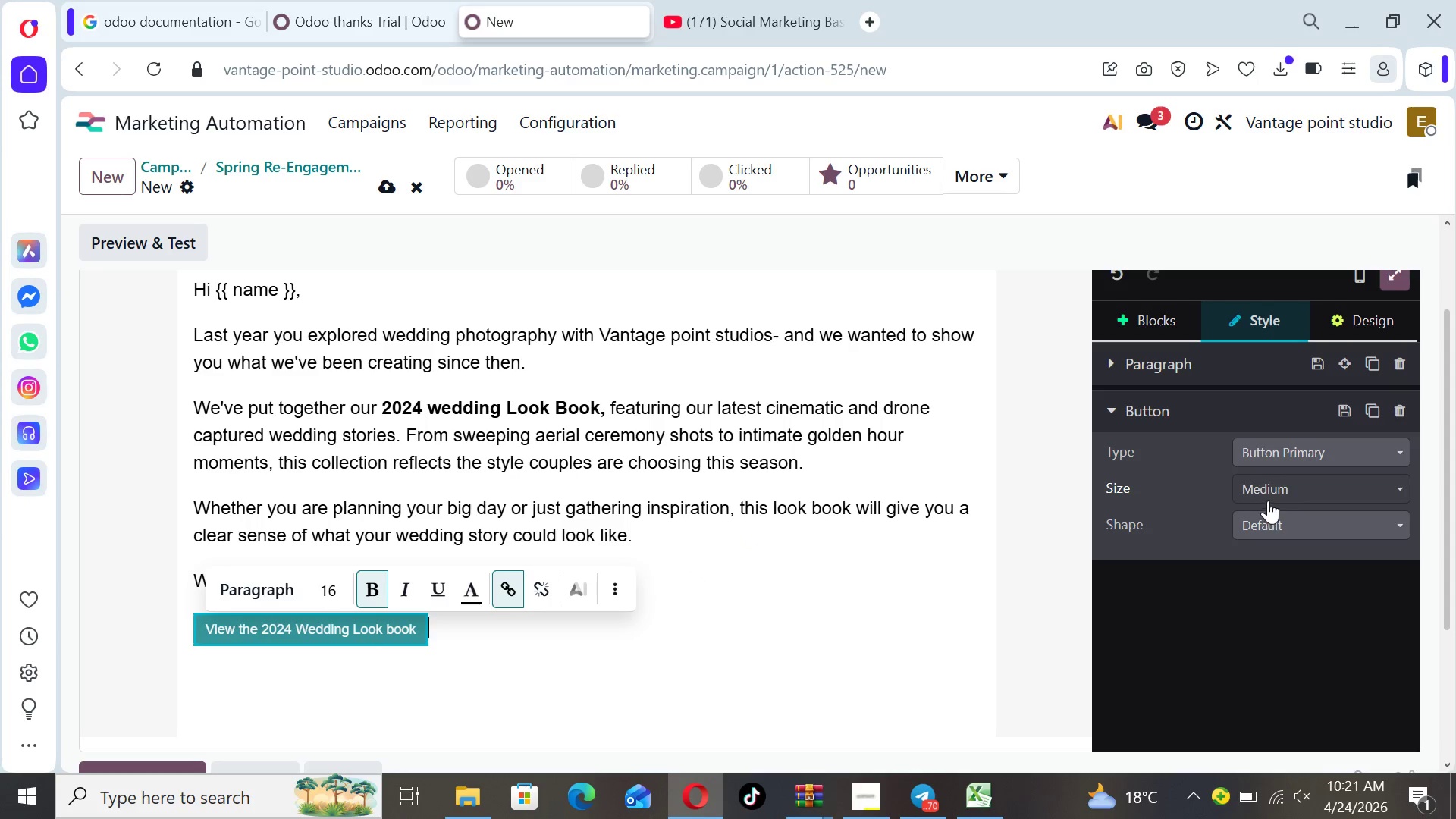 
left_click([1267, 491])
 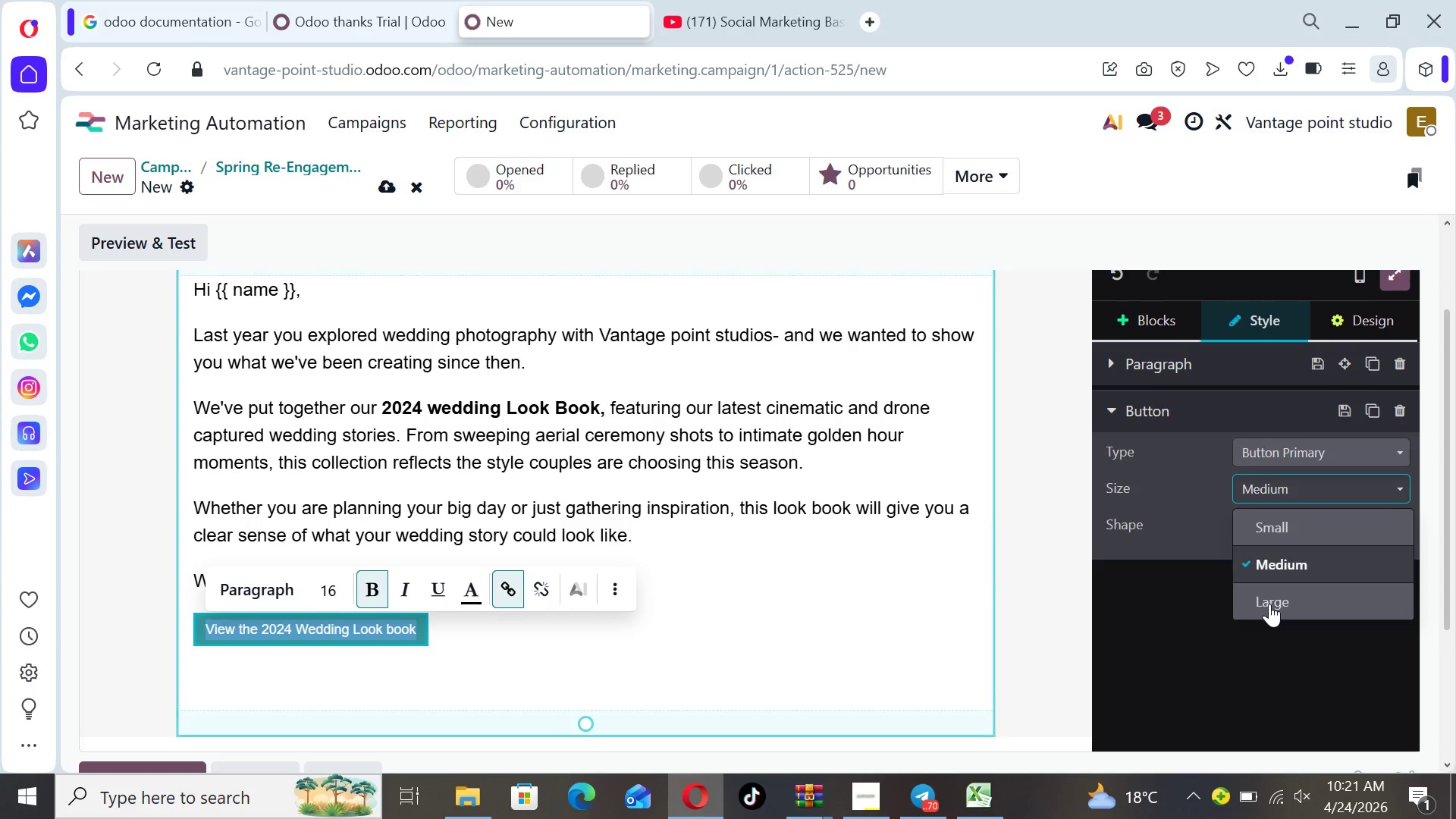 
left_click([1269, 604])
 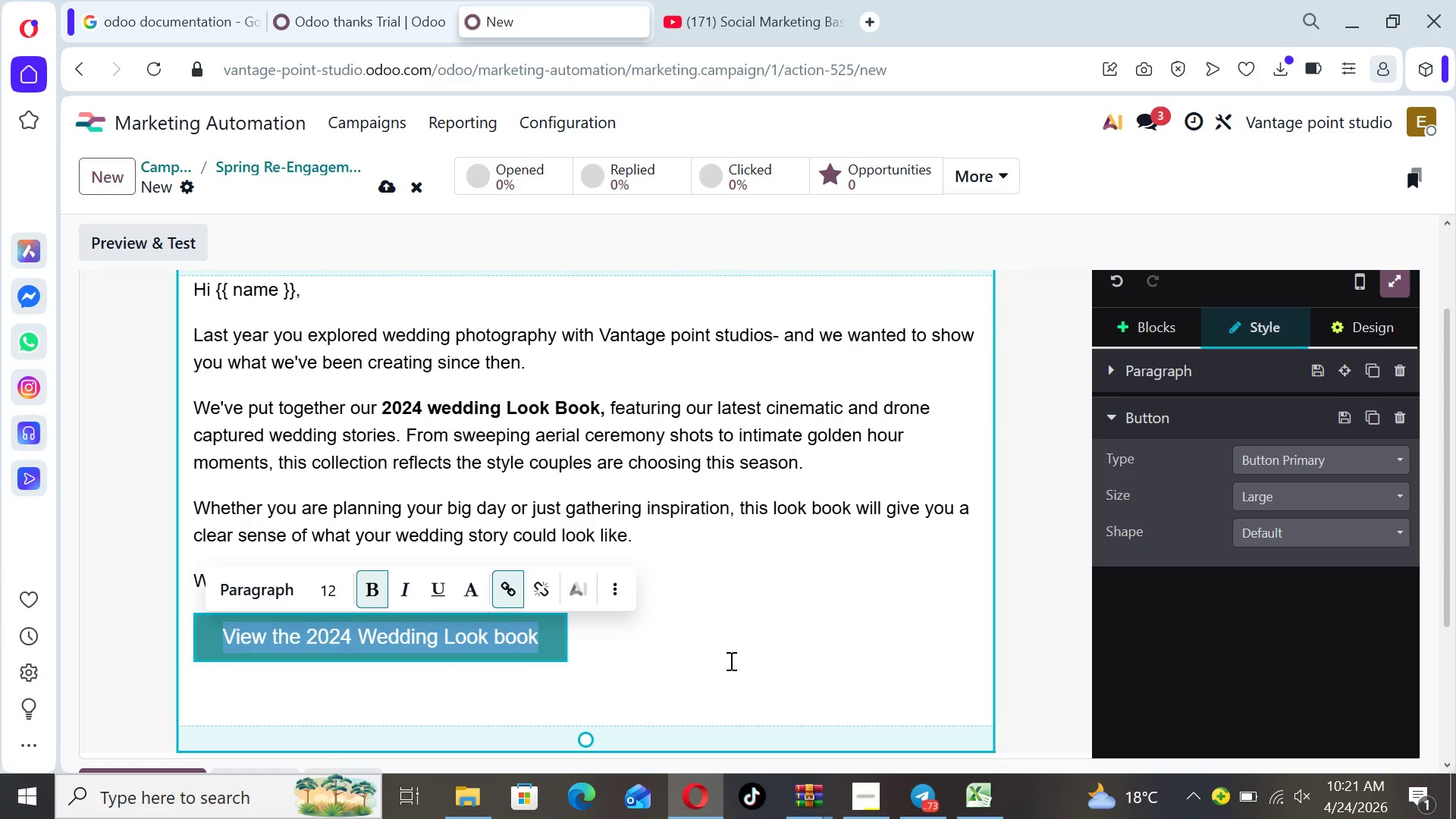 
left_click([734, 668])
 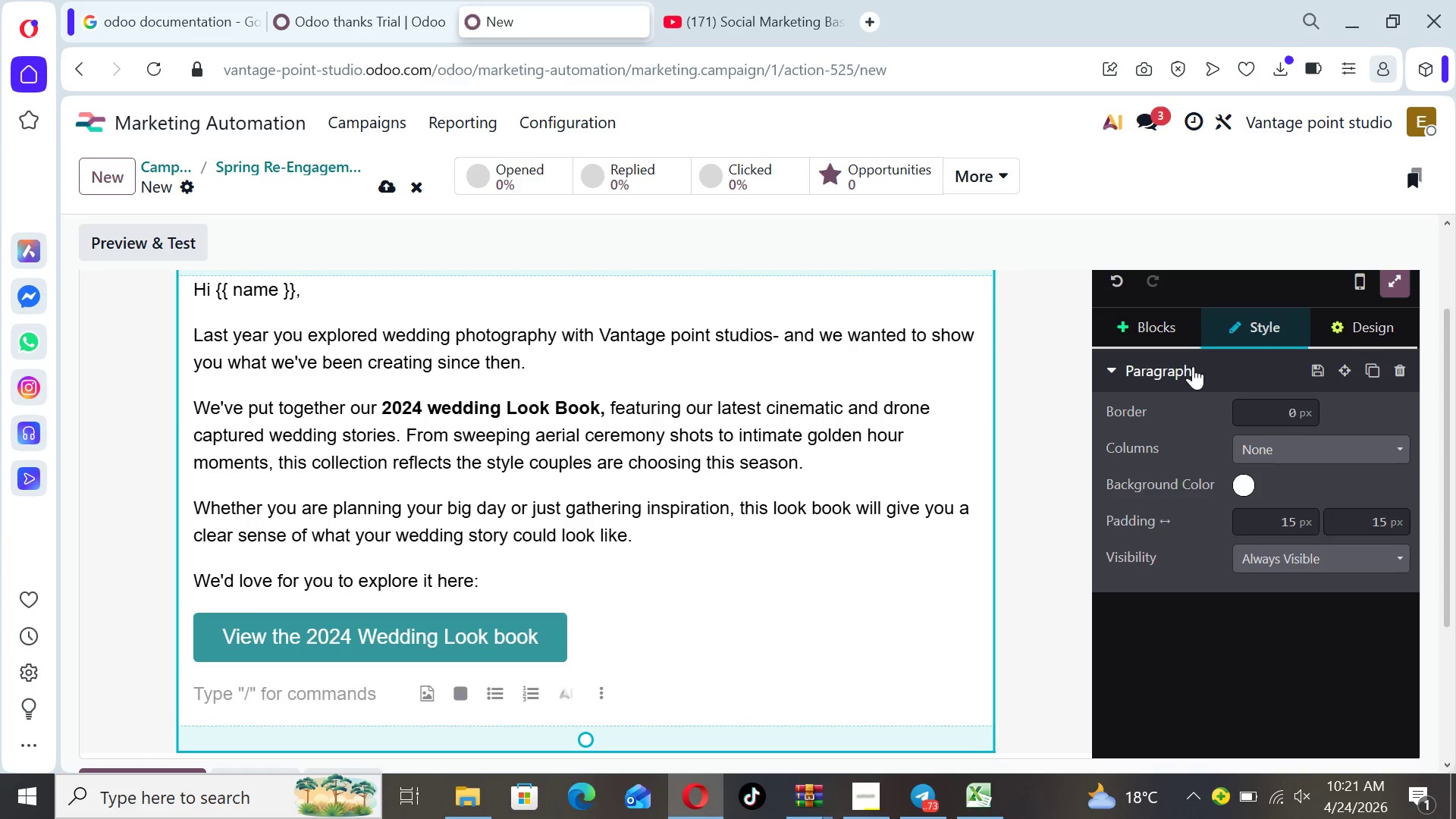 
left_click([1250, 484])
 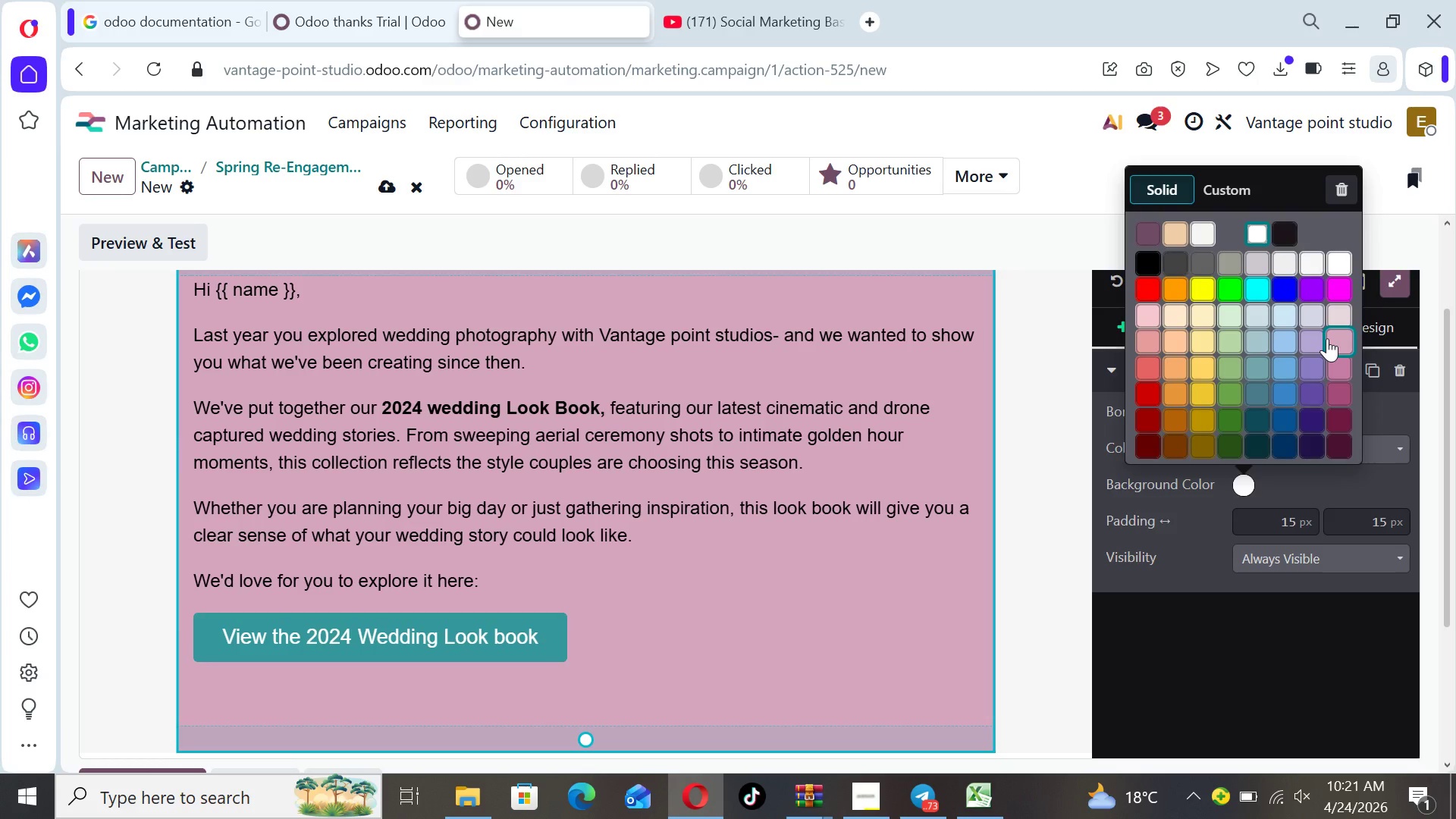 
left_click([1327, 338])
 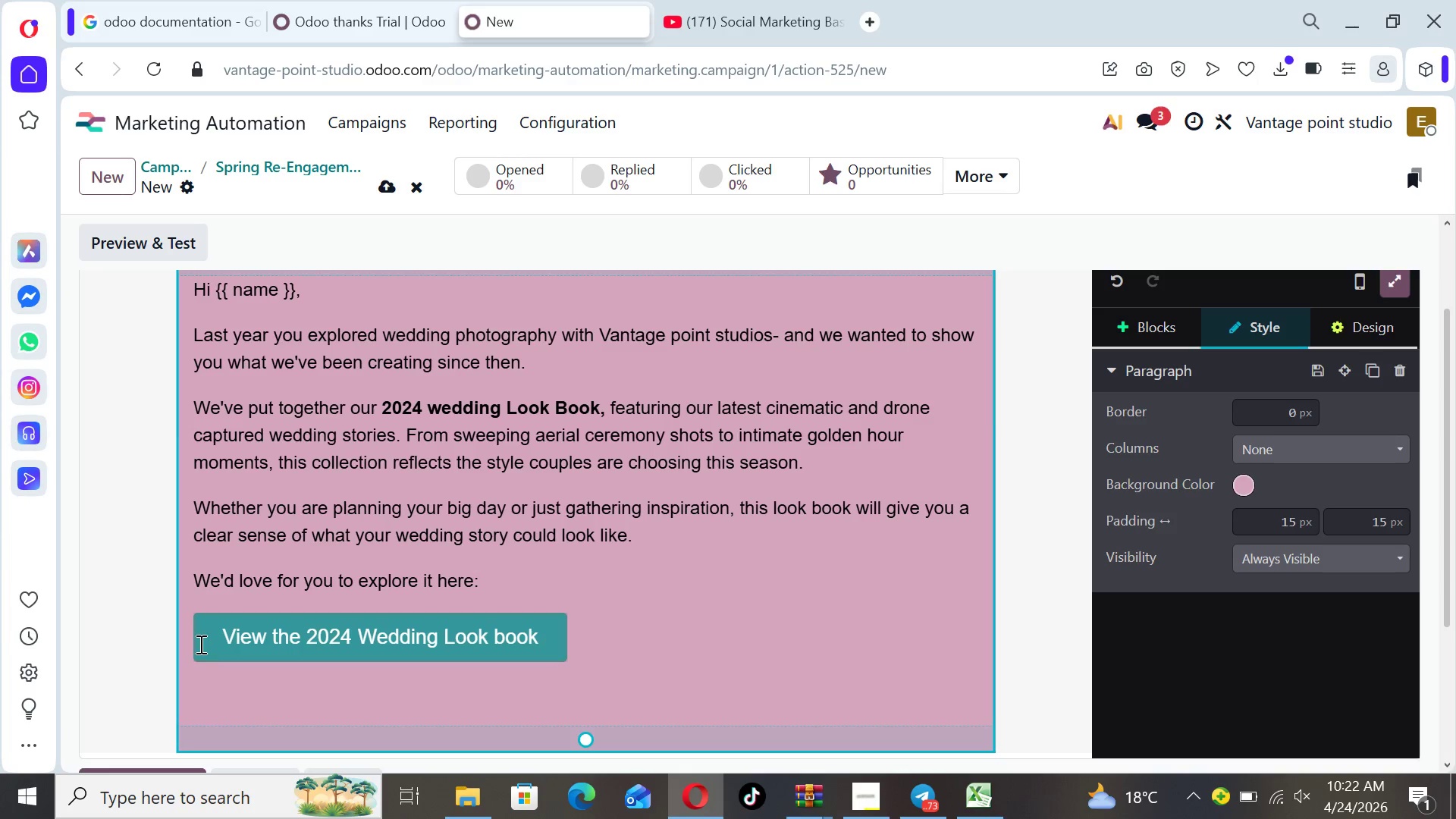 
left_click([193, 631])
 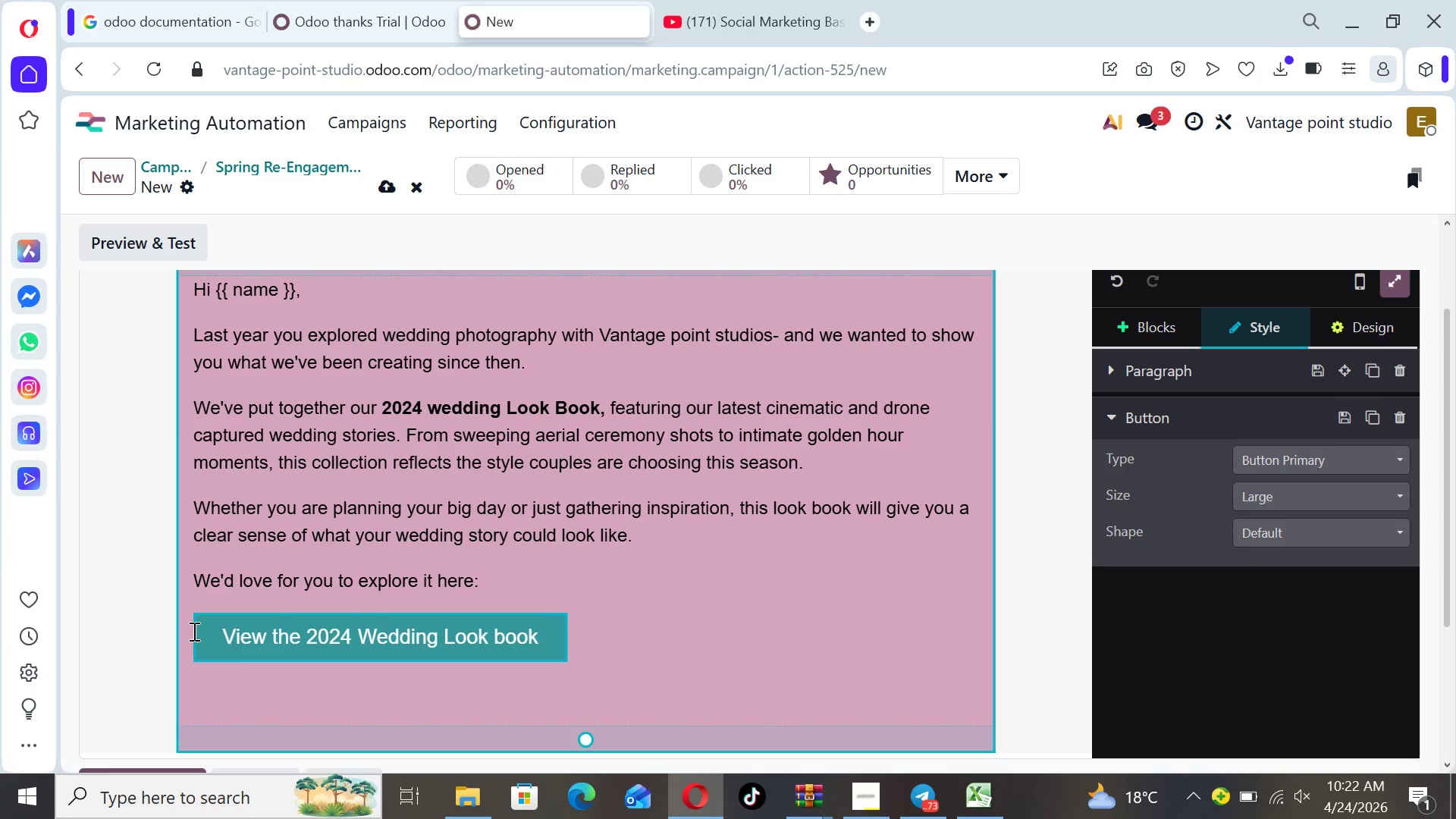 
hold_key(key=Space, duration=1.08)
 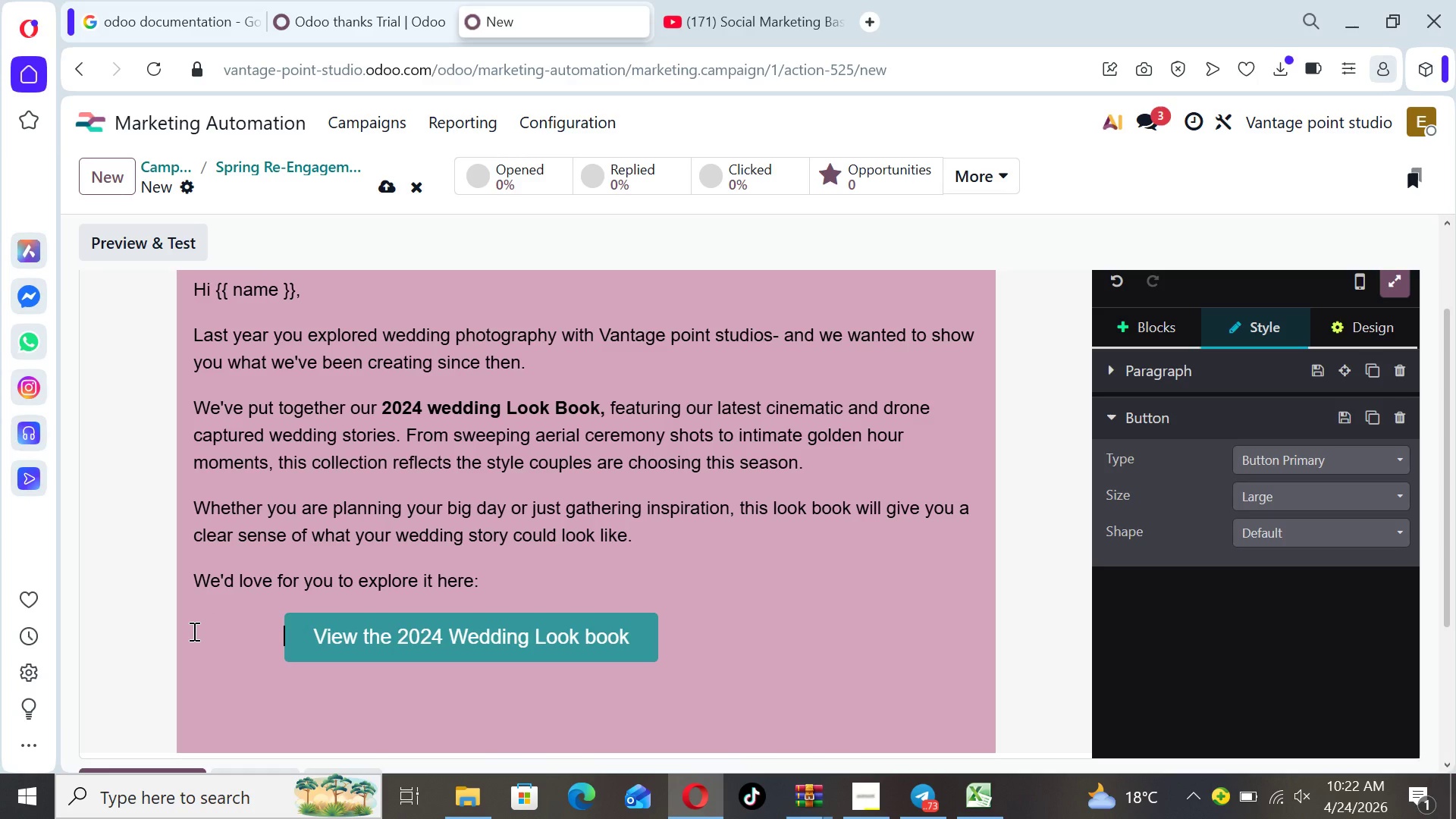 
key(Space)
 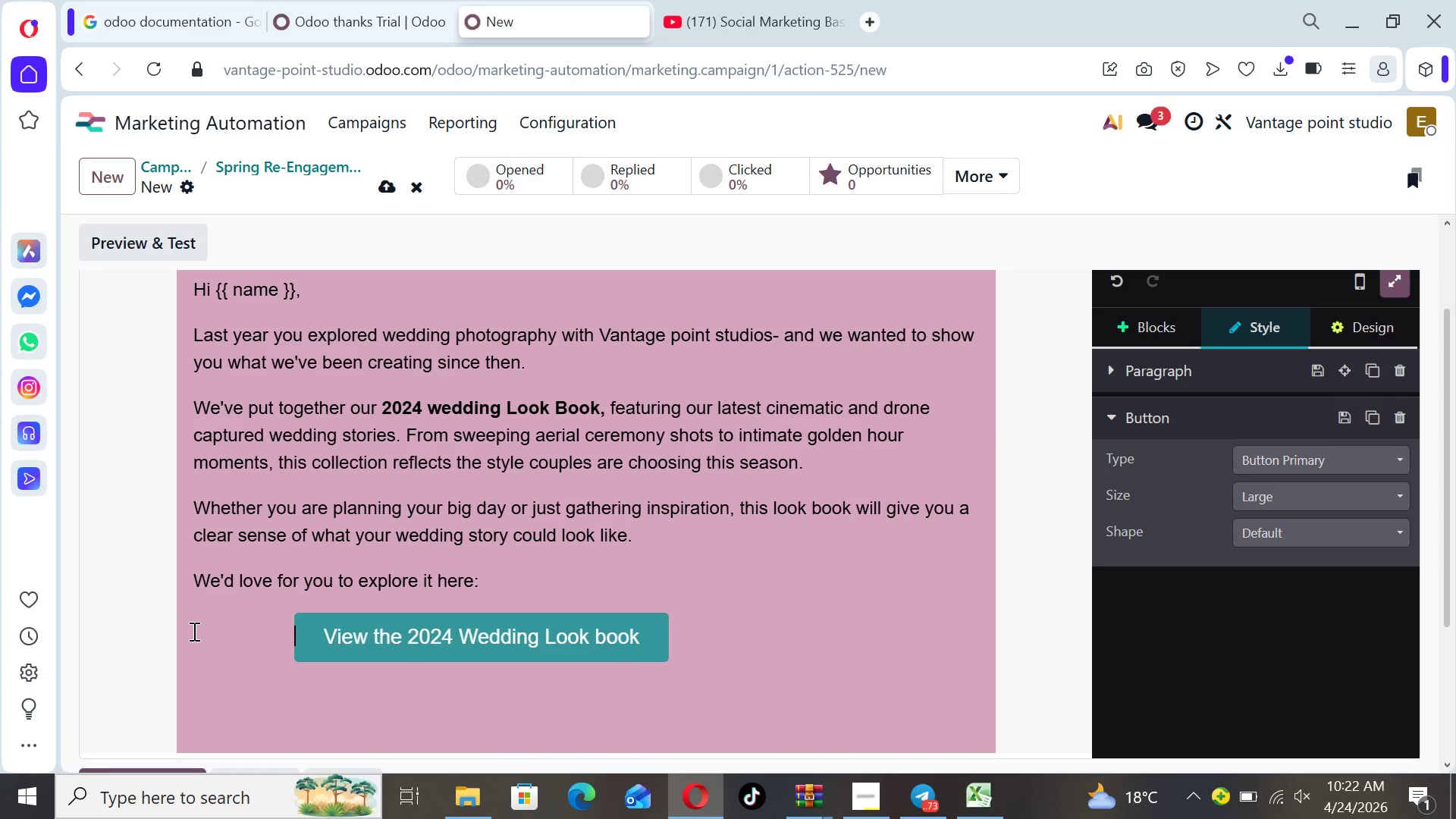 
key(Space)
 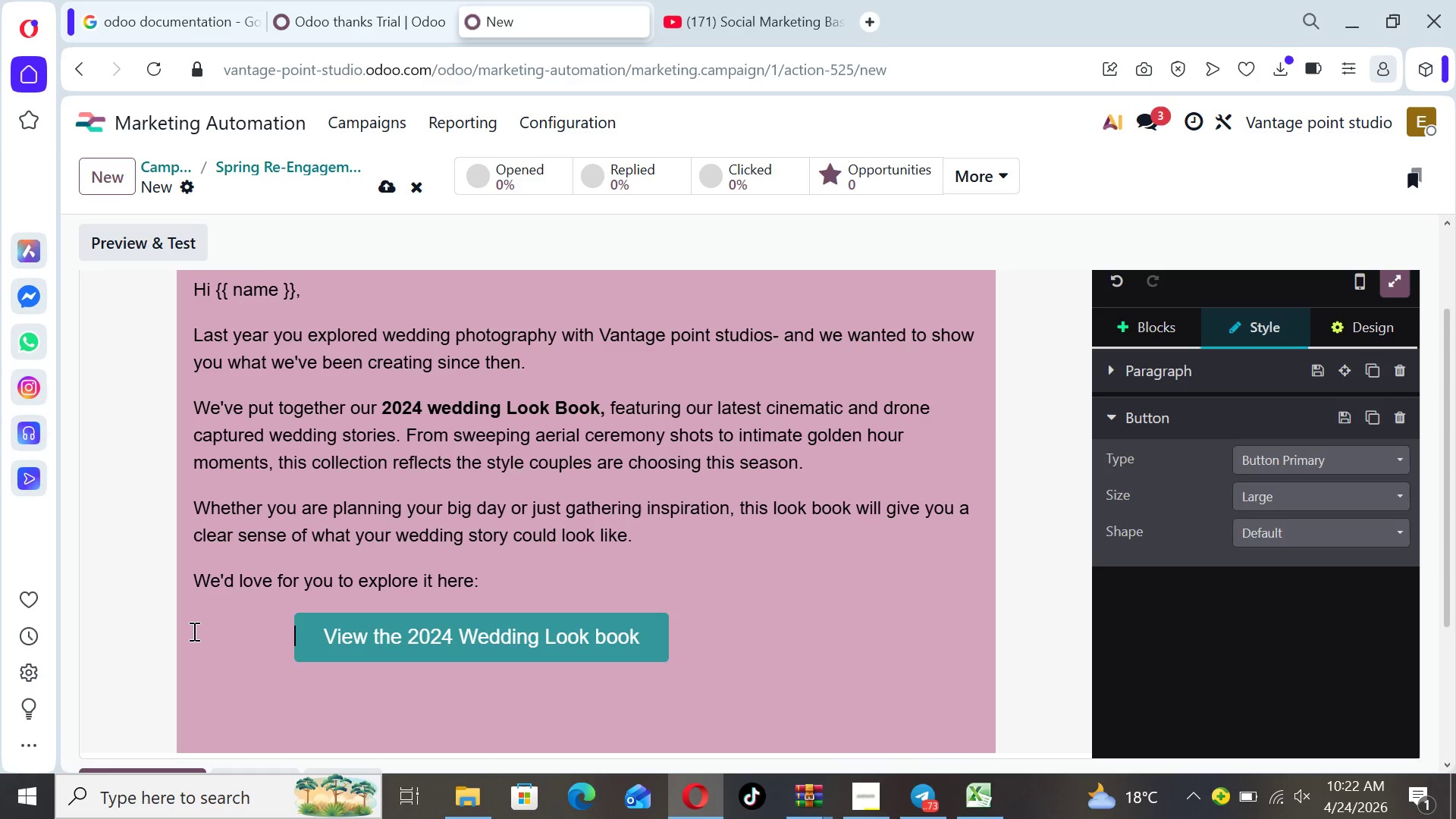 
key(Space)
 